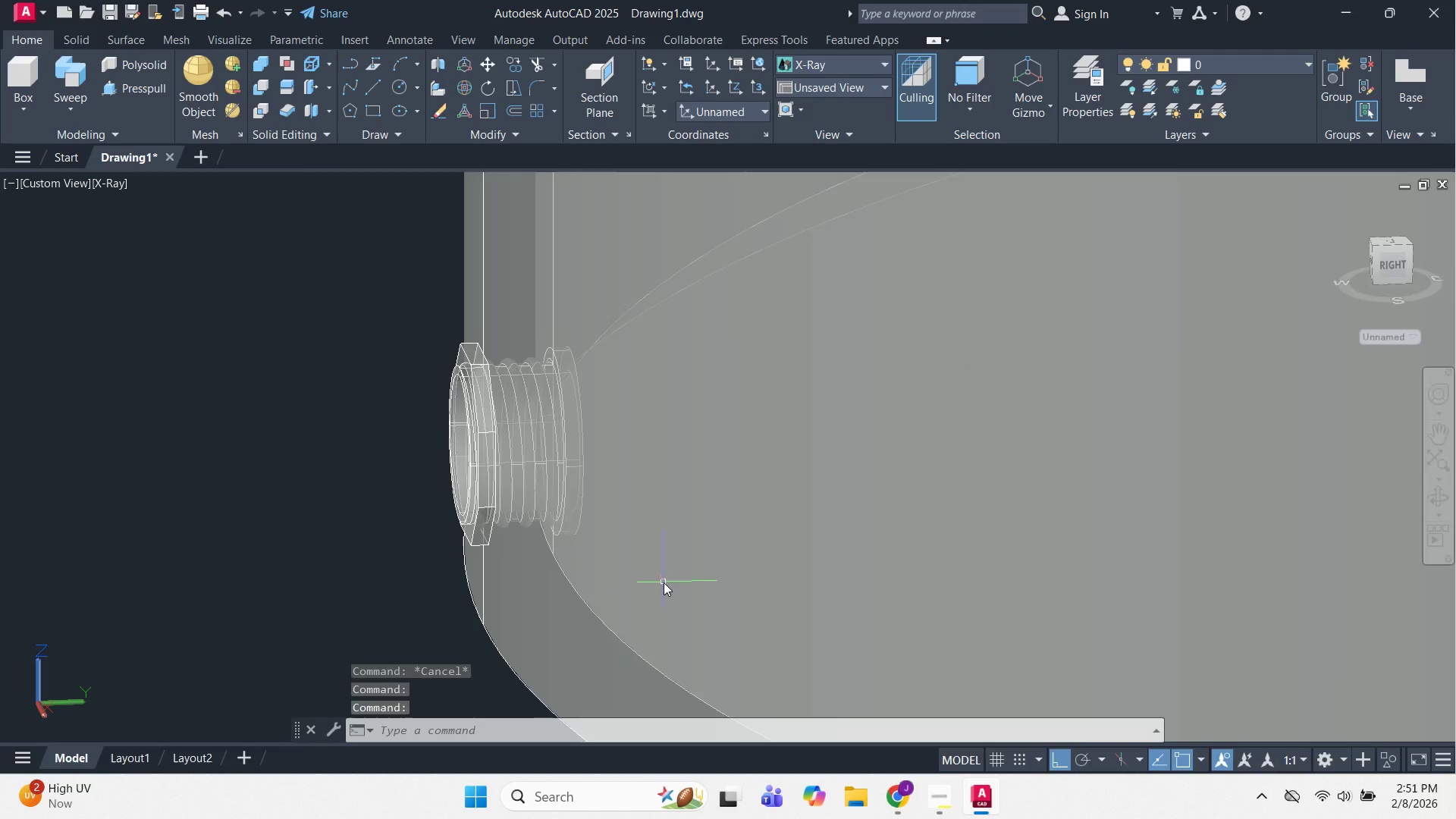 
hold_key(key=ShiftLeft, duration=1.52)
scroll: coordinate [723, 620], scroll_direction: none, amount: 0.0
 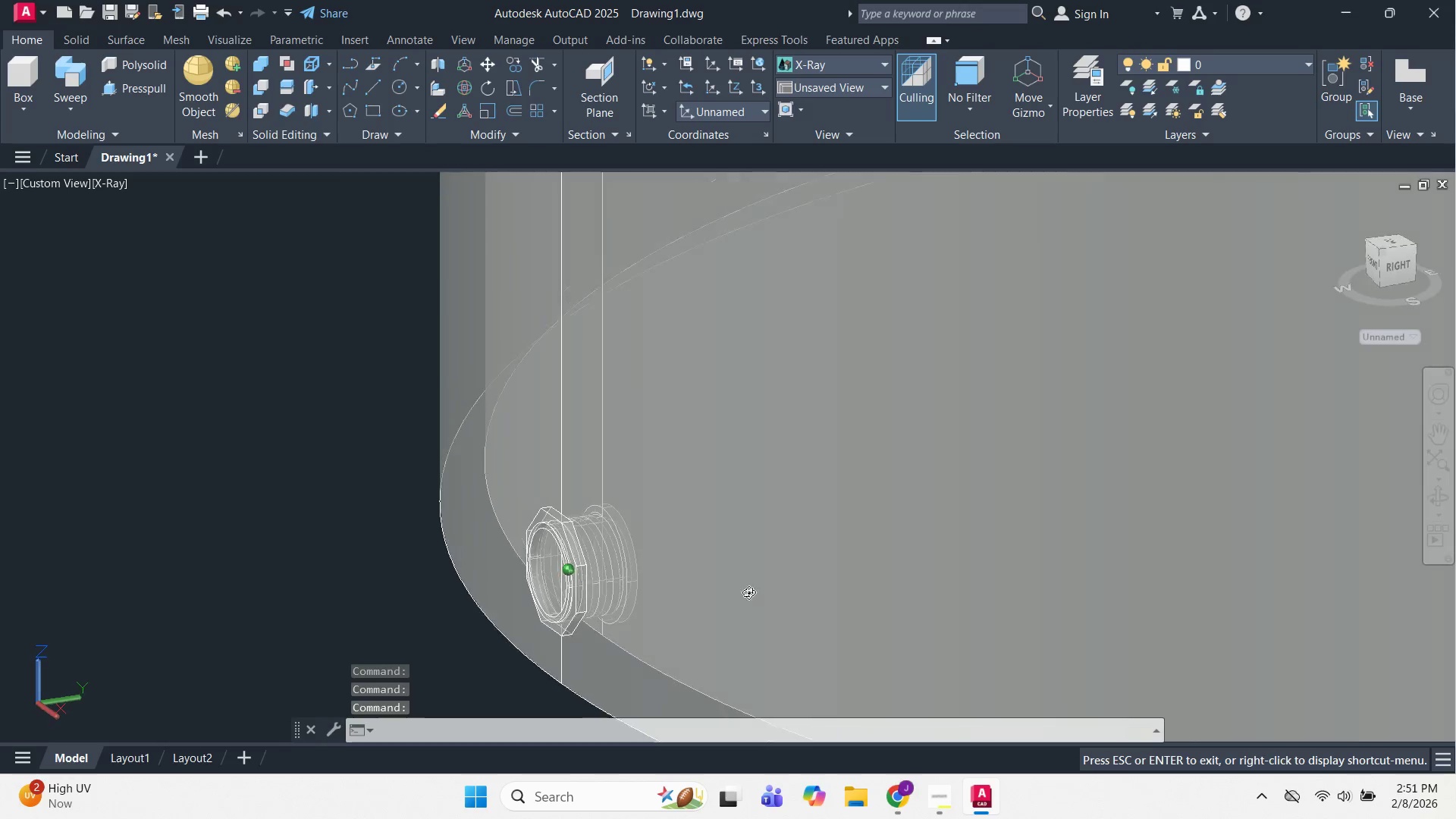 
hold_key(key=ShiftLeft, duration=0.36)
 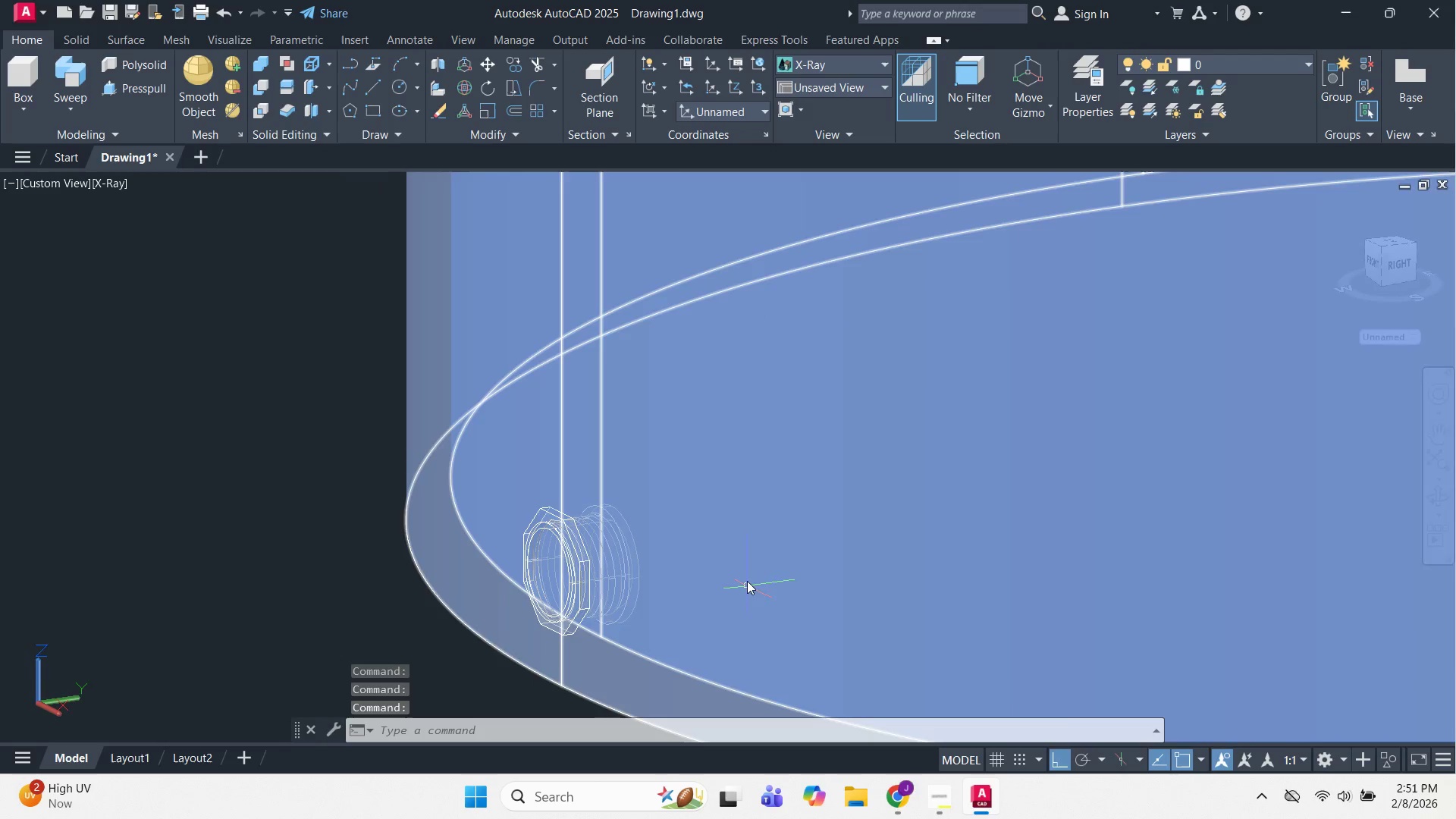 
scroll: coordinate [805, 513], scroll_direction: down, amount: 5.0
 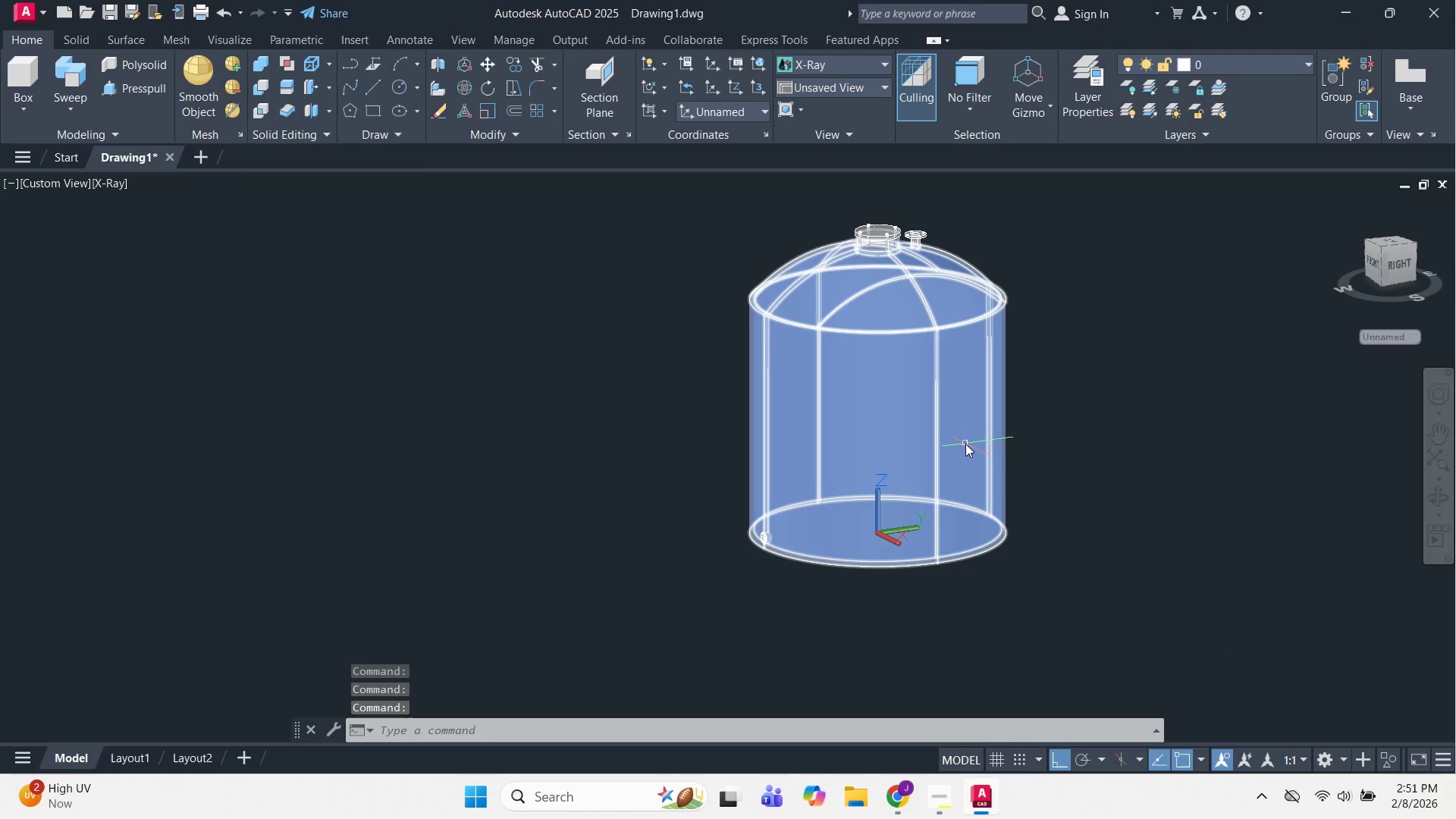 
hold_key(key=ShiftLeft, duration=1.06)
 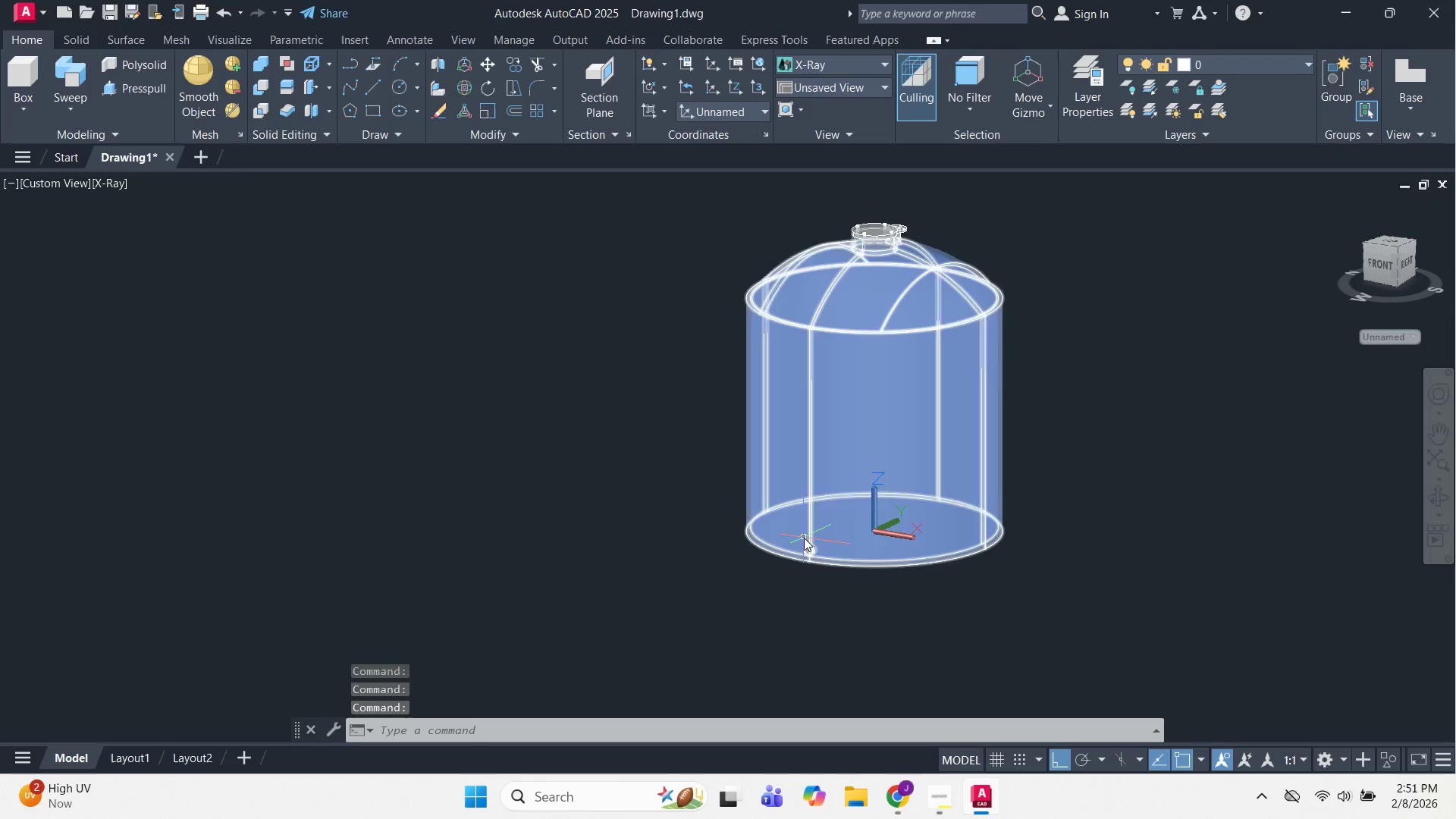 
hold_key(key=ShiftLeft, duration=0.5)
hold_key(key=ShiftLeft, duration=1.5)
scroll: coordinate [723, 520], scroll_direction: up, amount: 8.0
 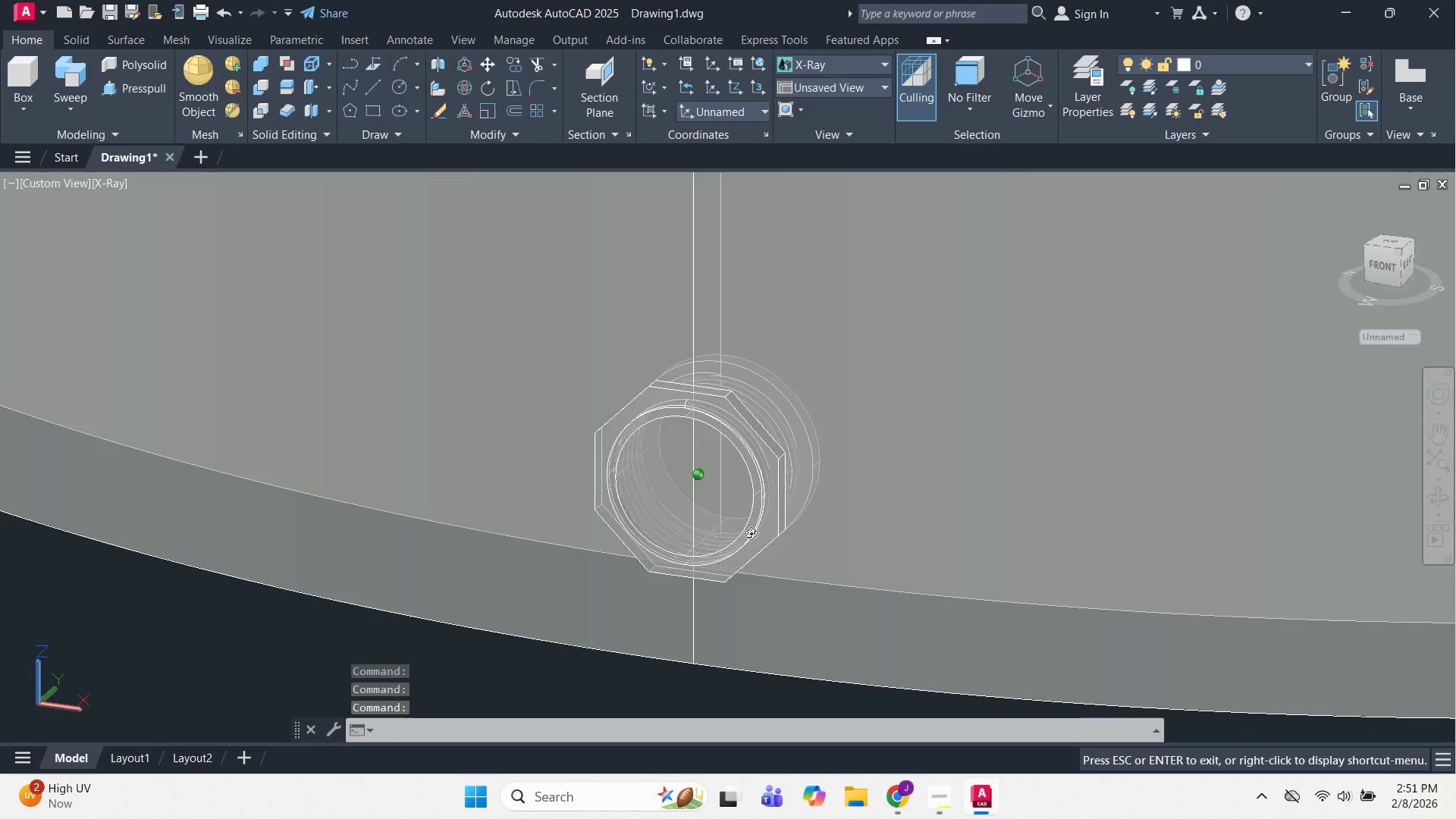 
hold_key(key=ShiftLeft, duration=0.89)
 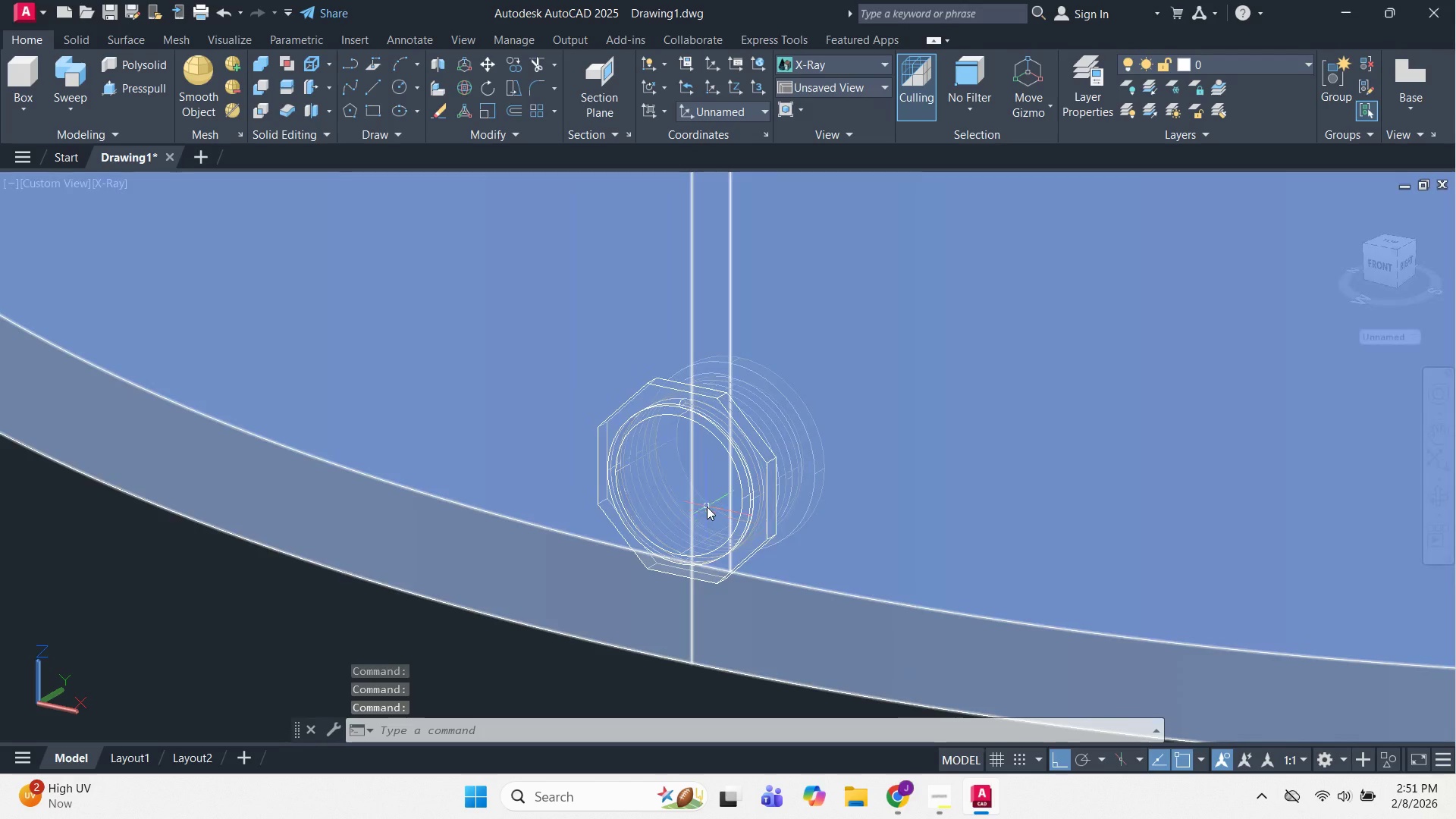 
hold_key(key=ShiftLeft, duration=1.42)
 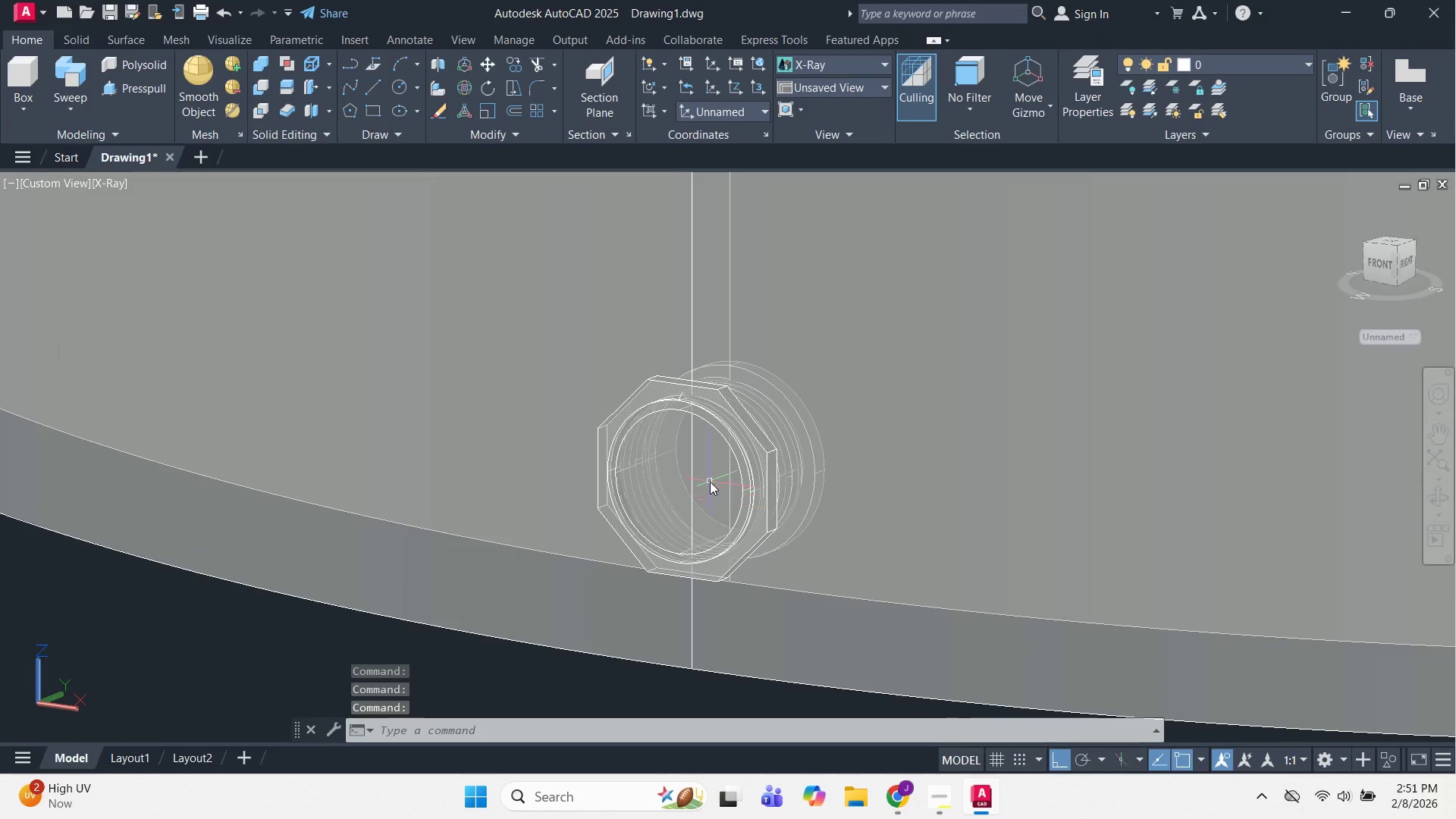 
scroll: coordinate [708, 481], scroll_direction: up, amount: 2.0
 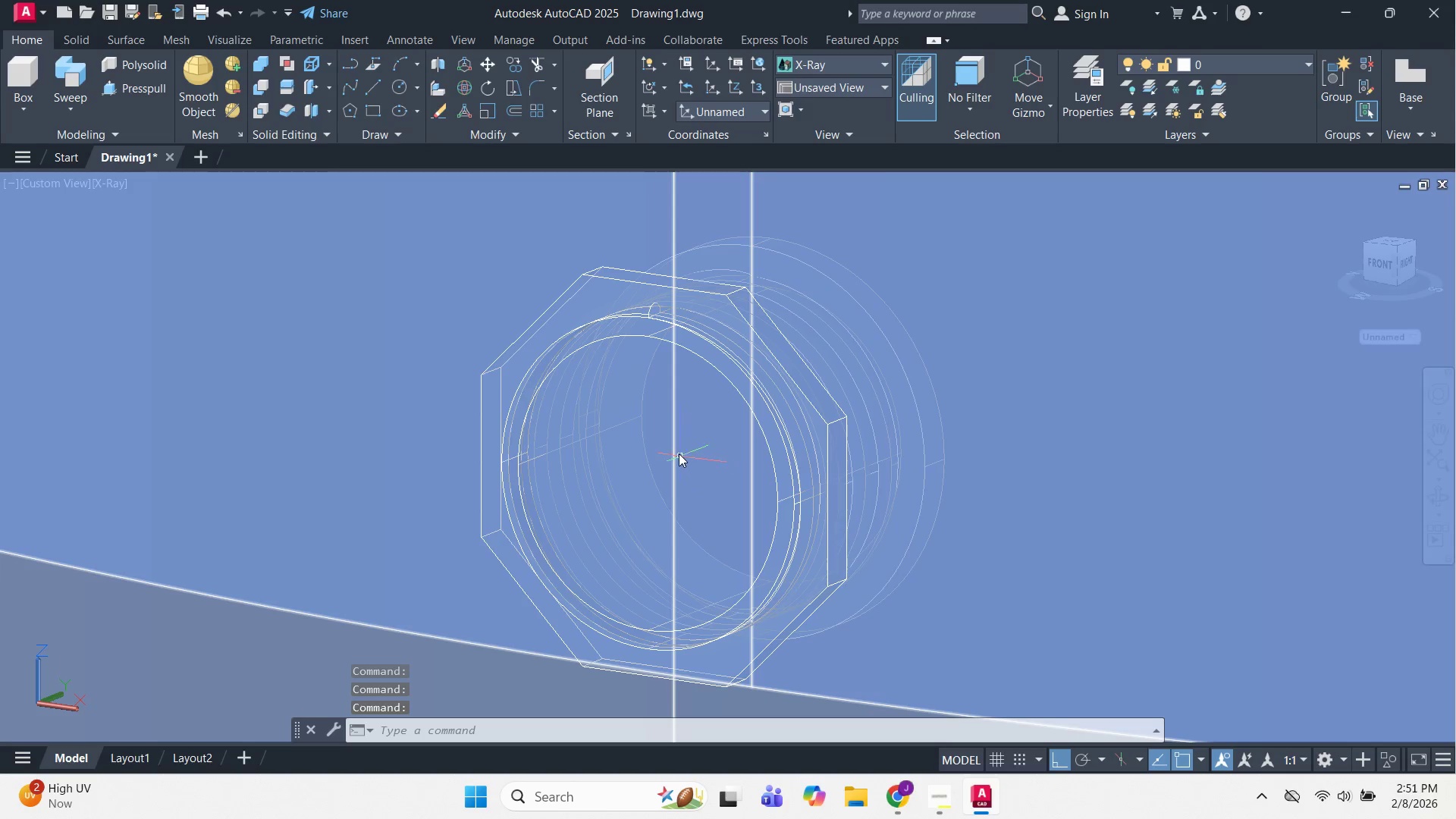 
left_click([673, 447])
 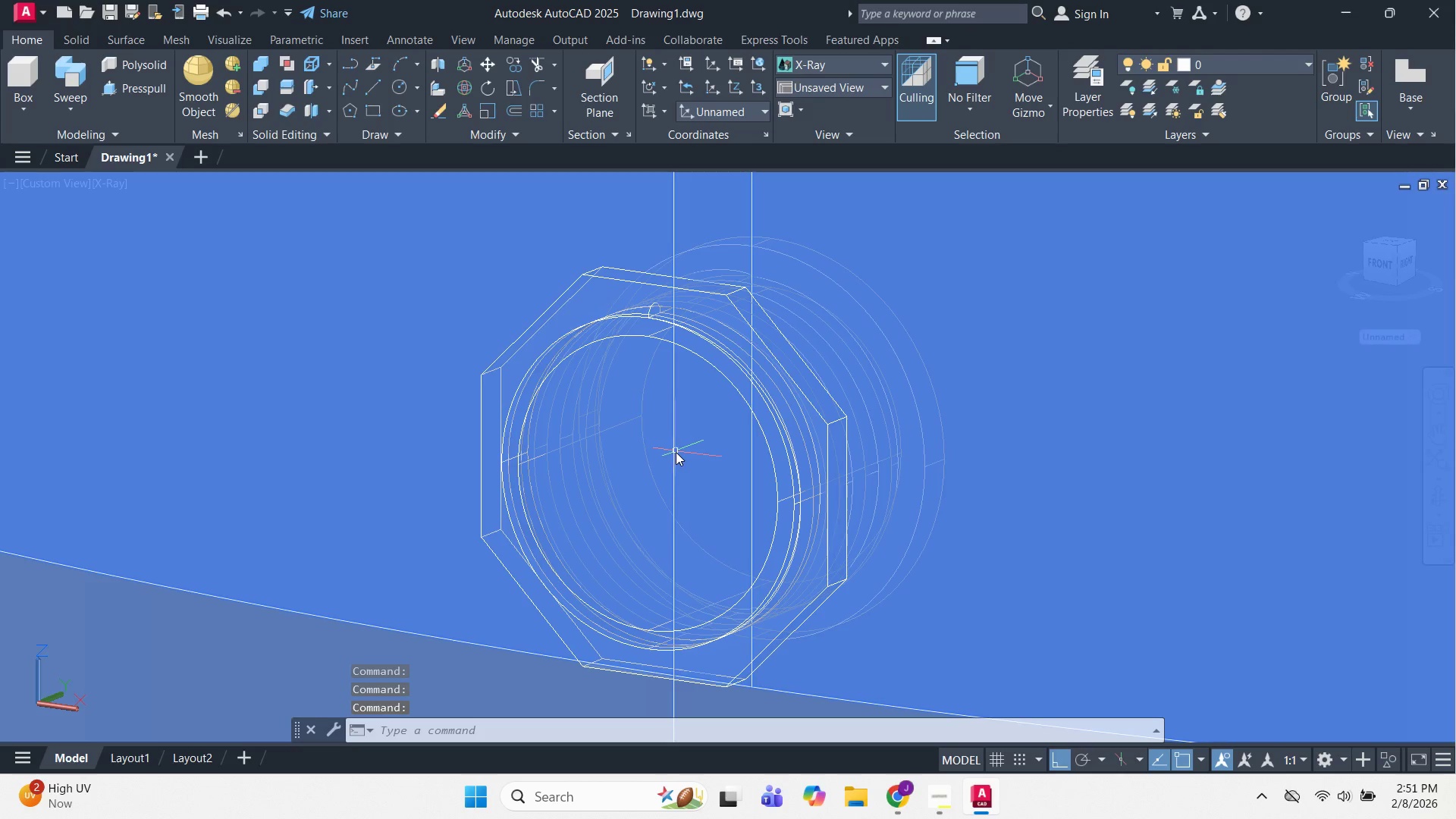 
key(Backquote)
 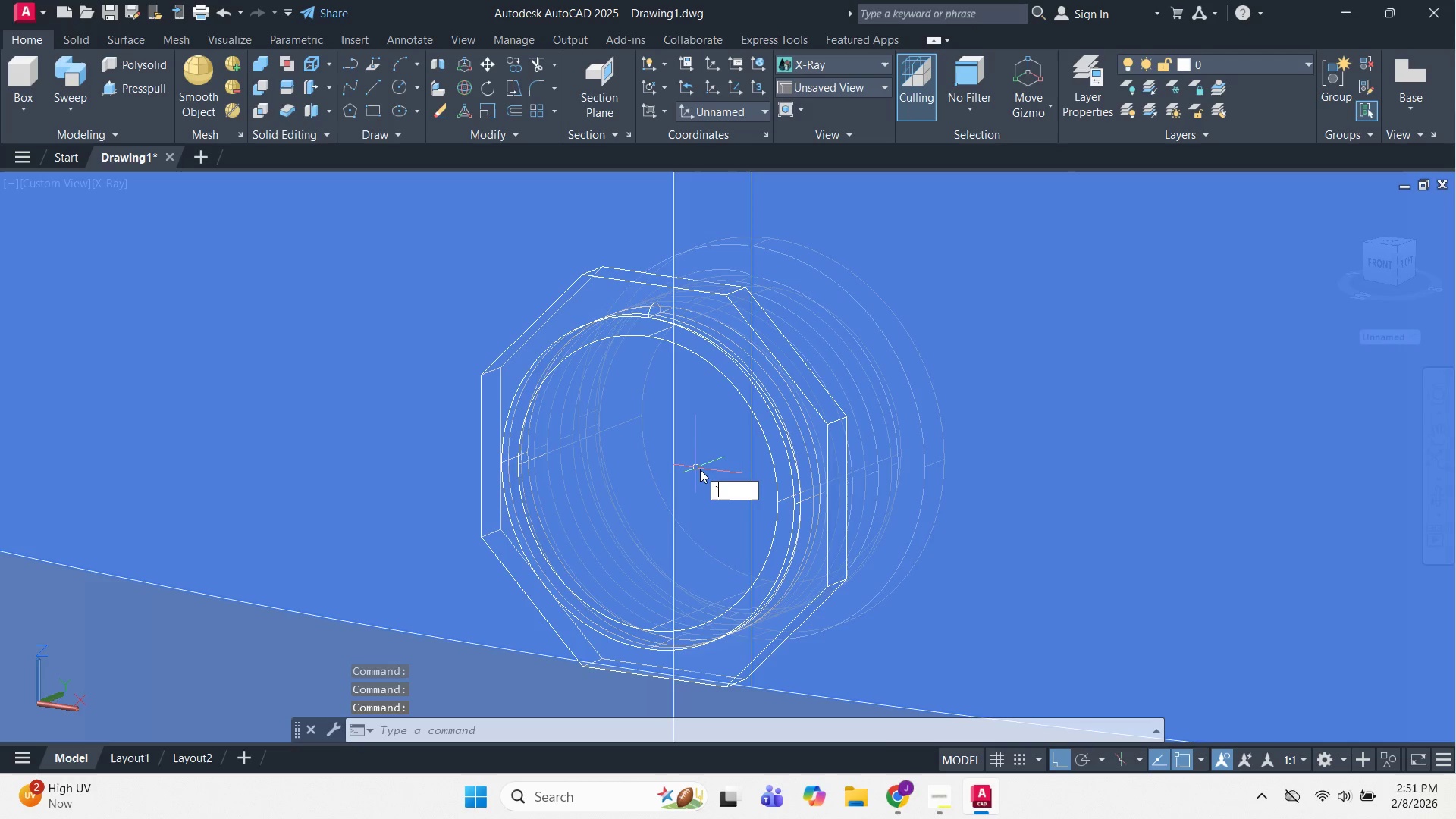 
key(Backquote)
 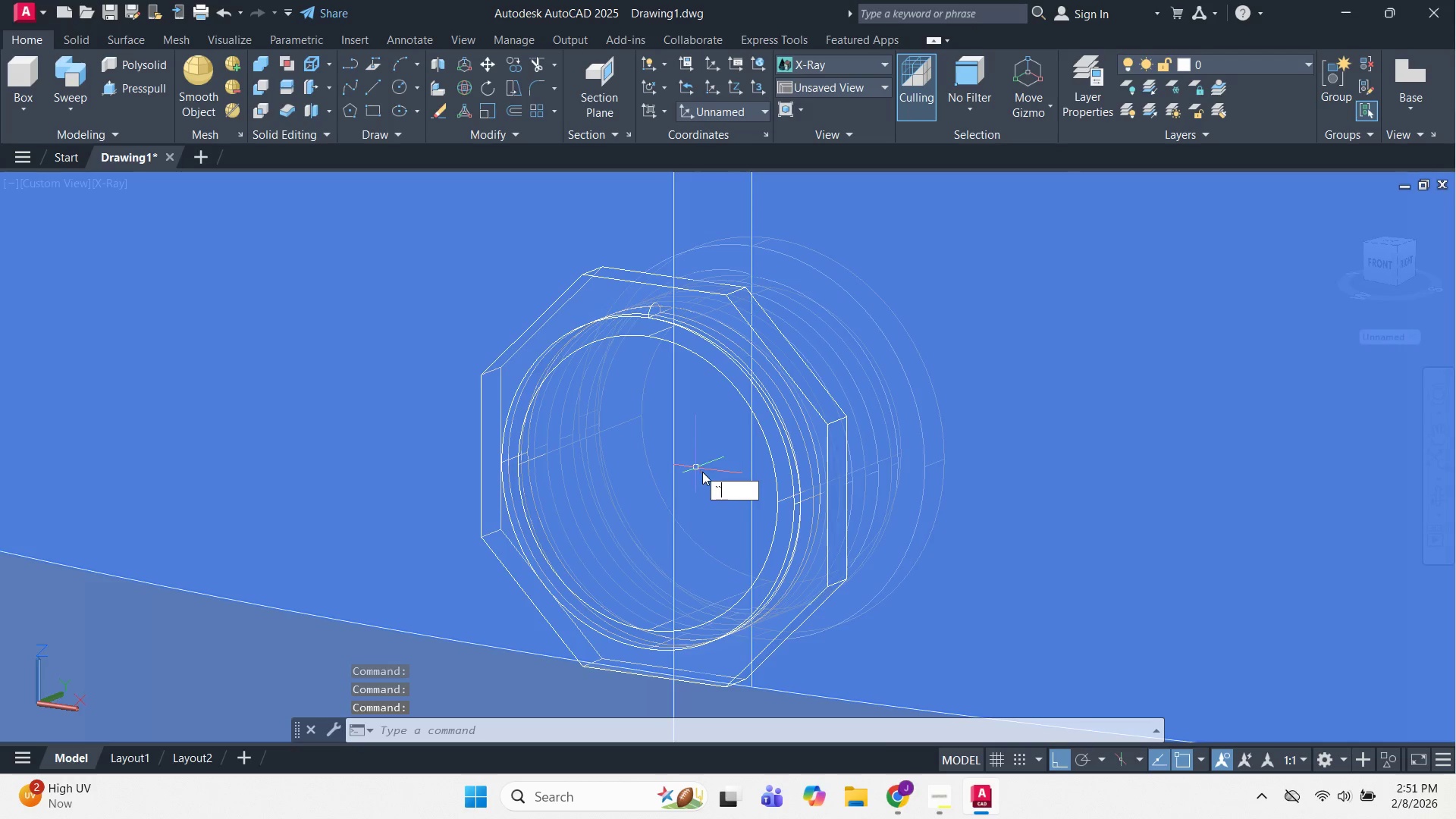 
key(Escape)
 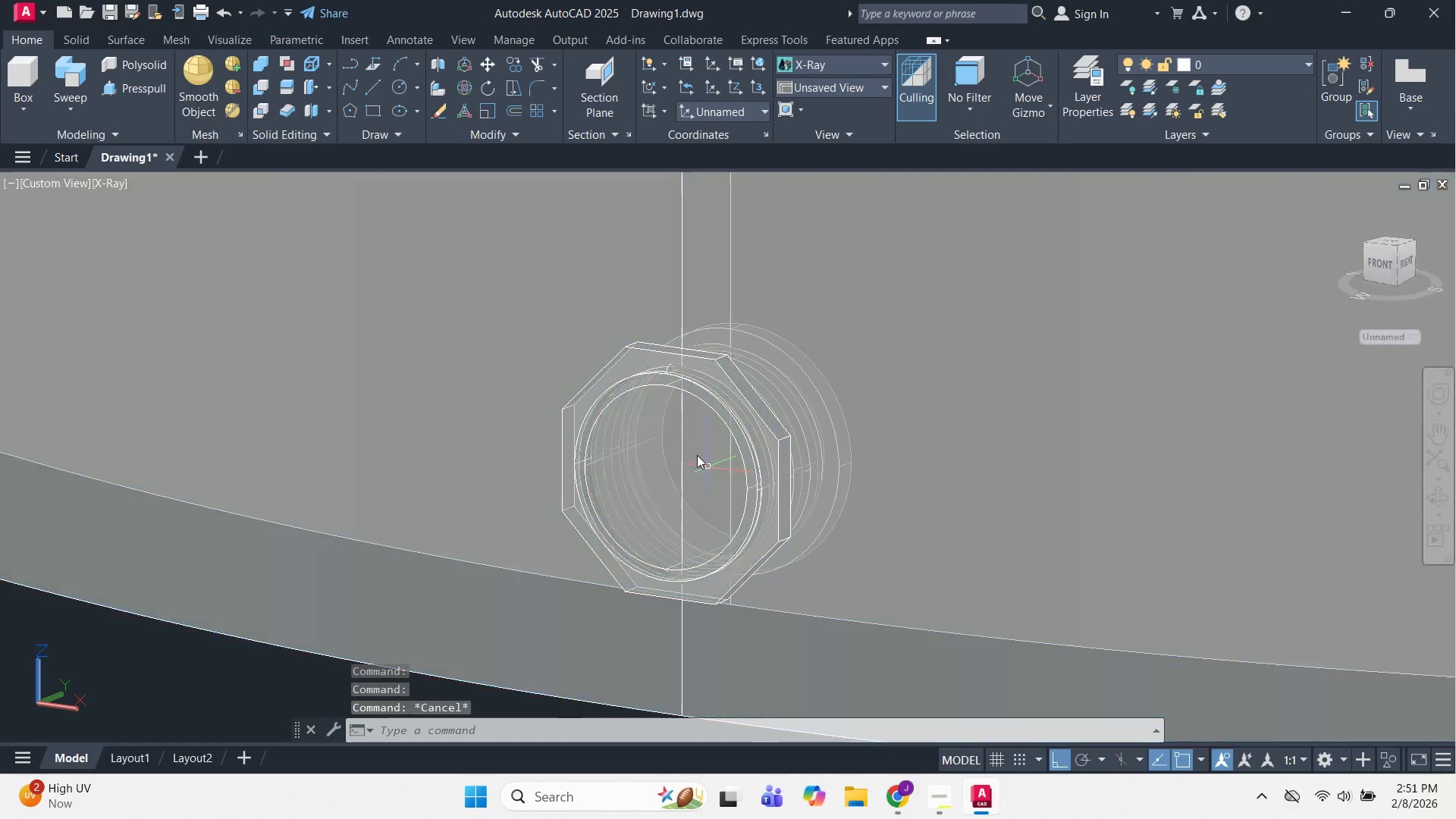 
scroll: coordinate [701, 472], scroll_direction: down, amount: 1.0
 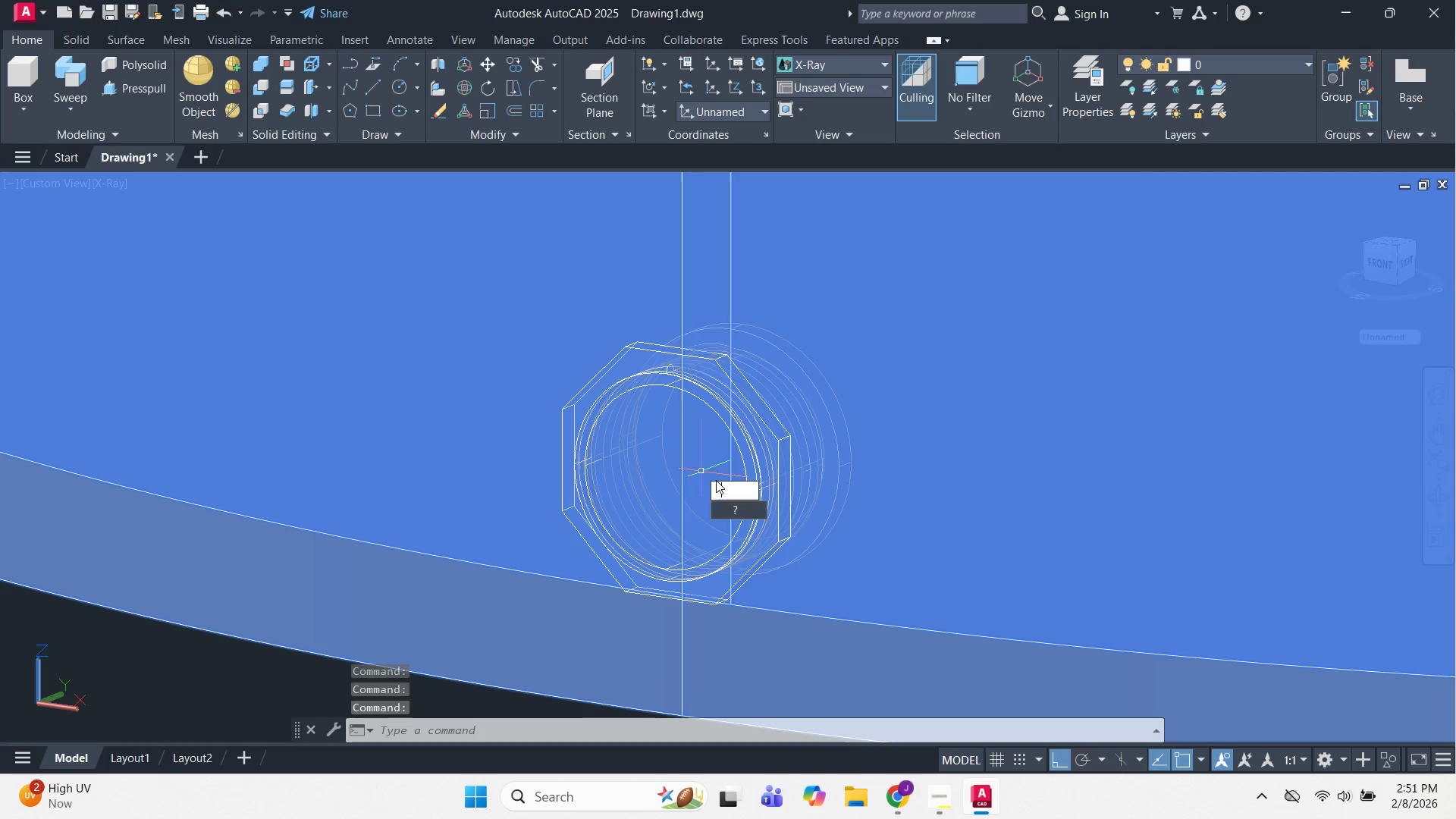 
key(Escape)
 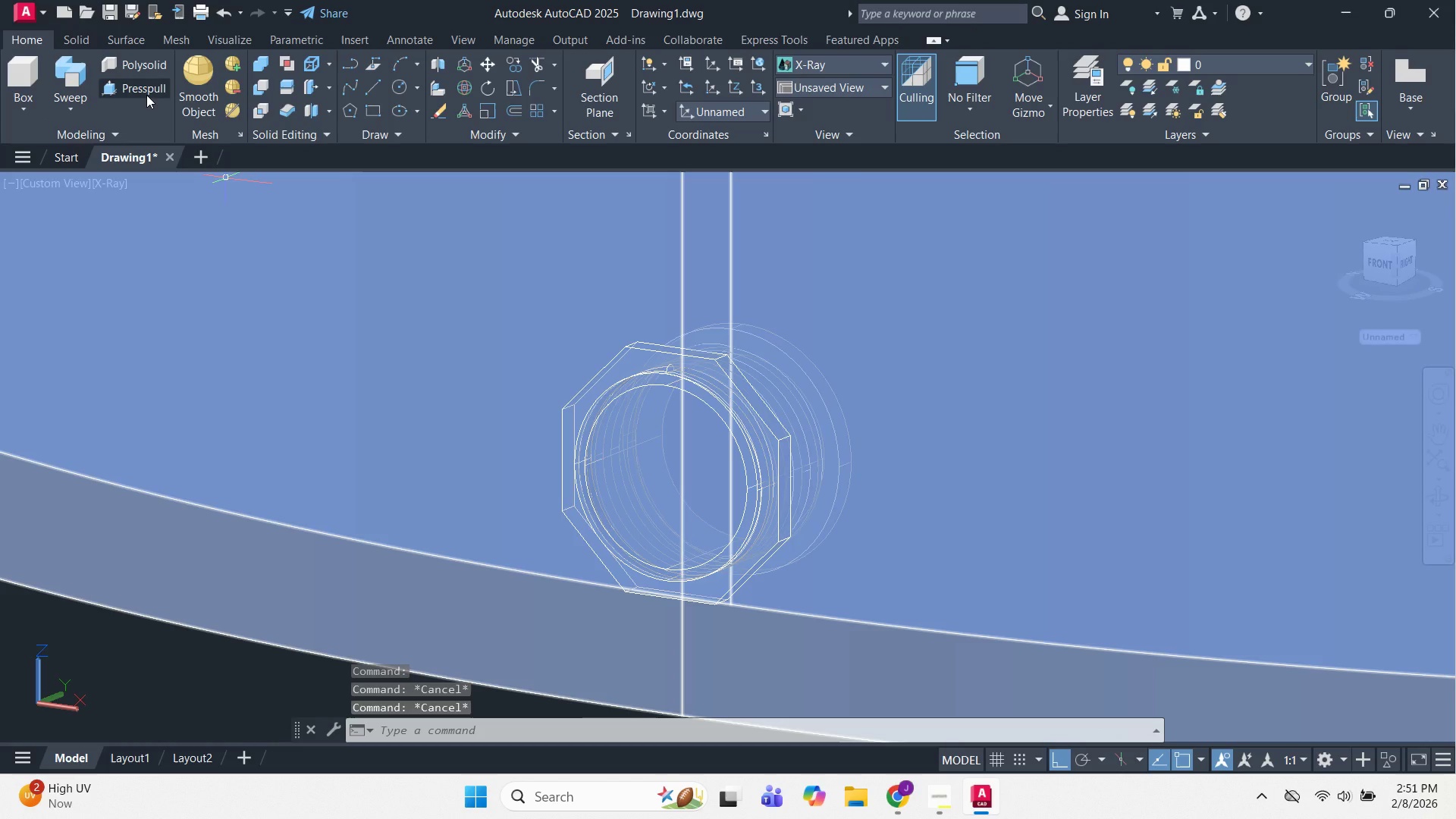 
left_click([146, 95])
 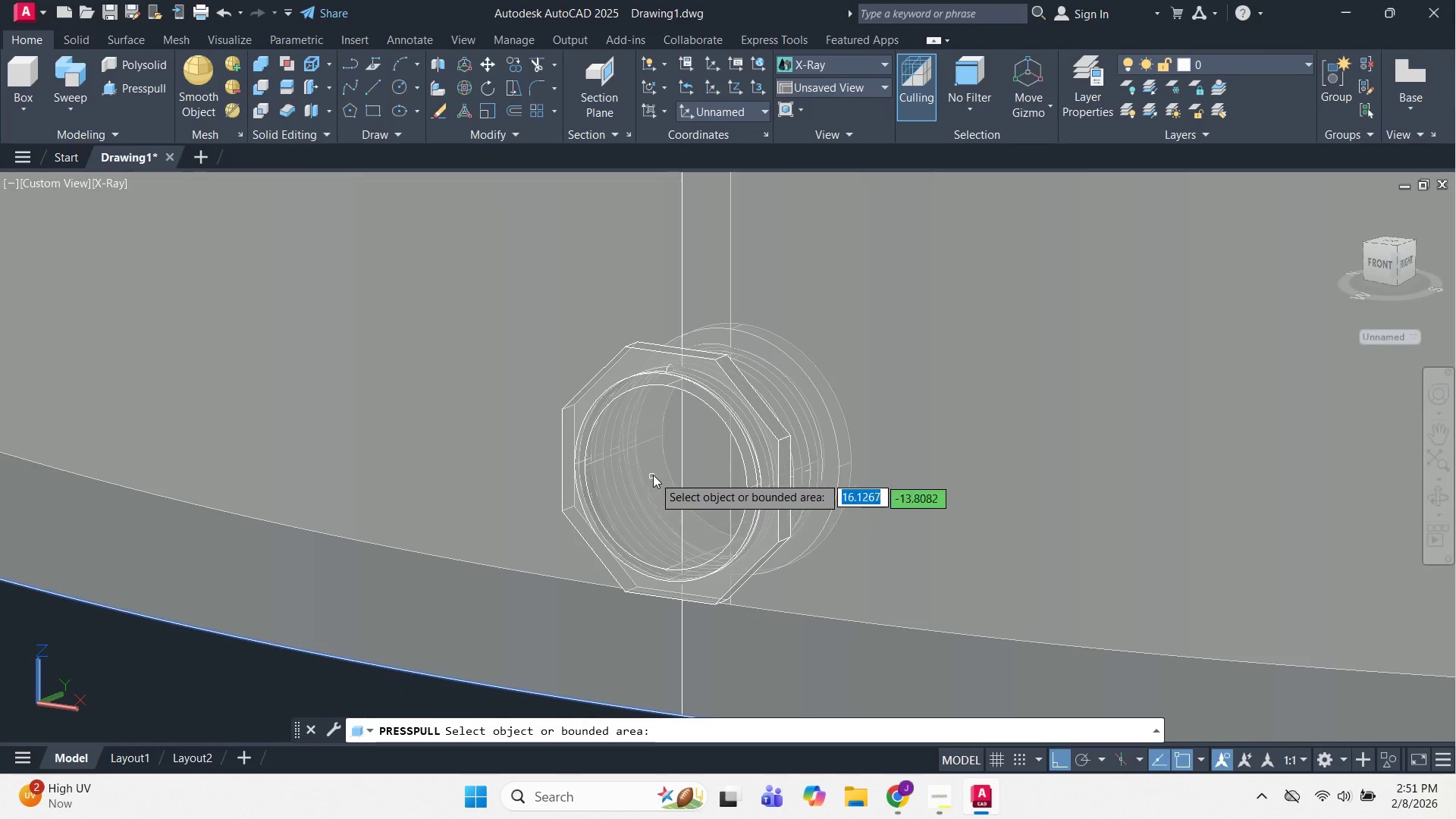 
left_click([654, 469])
 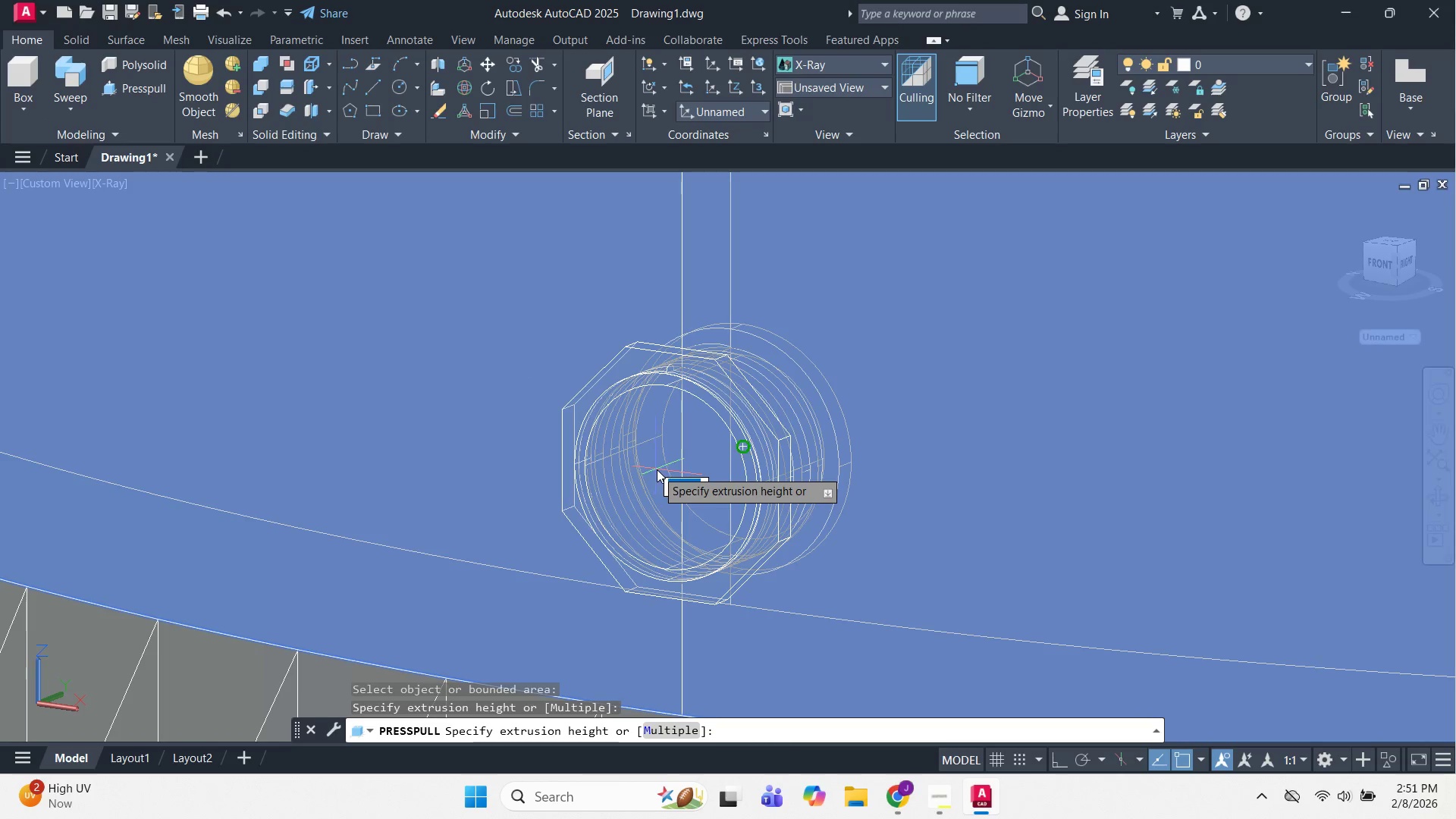 
key(Escape)
 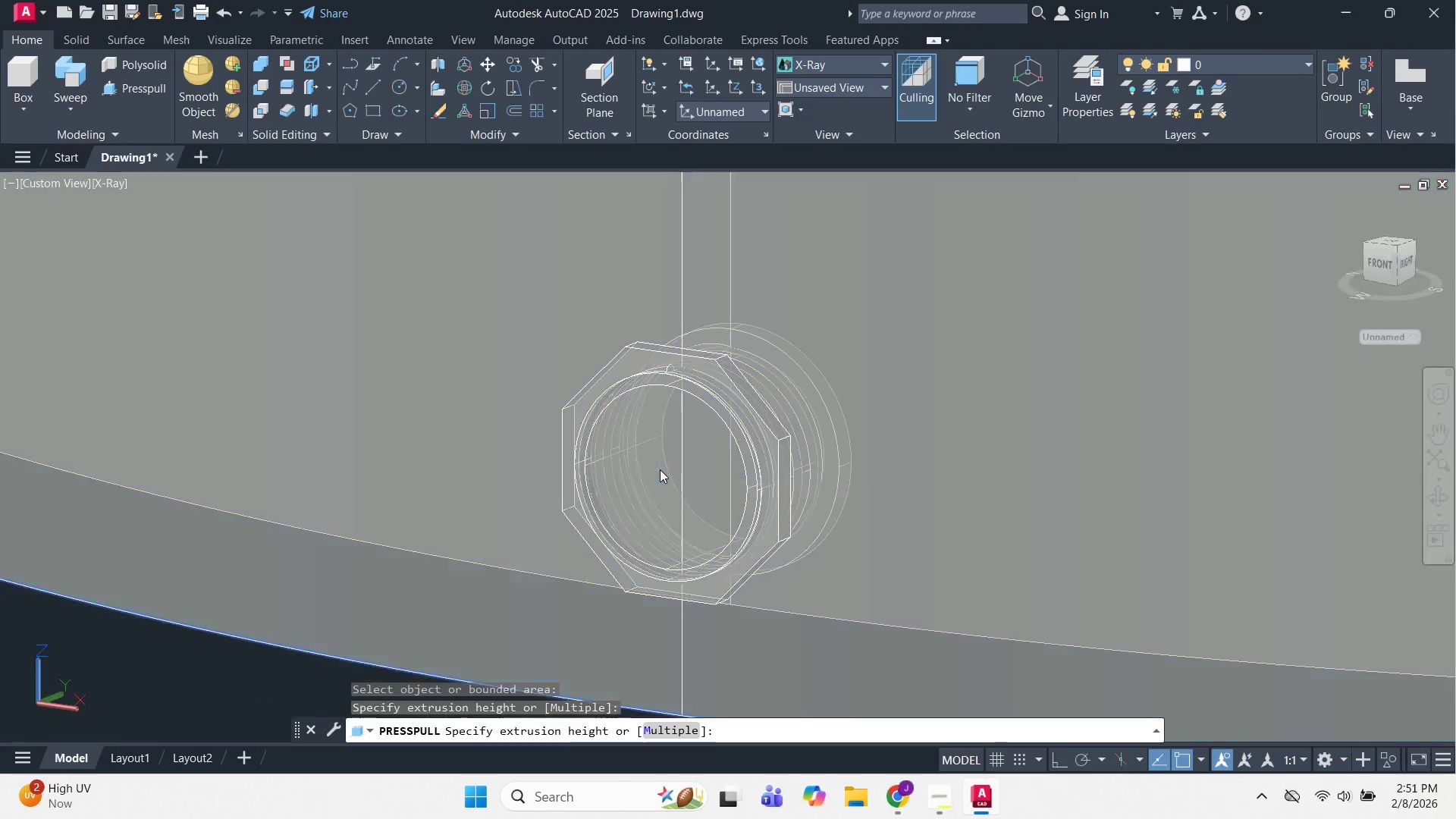 
key(Escape)
 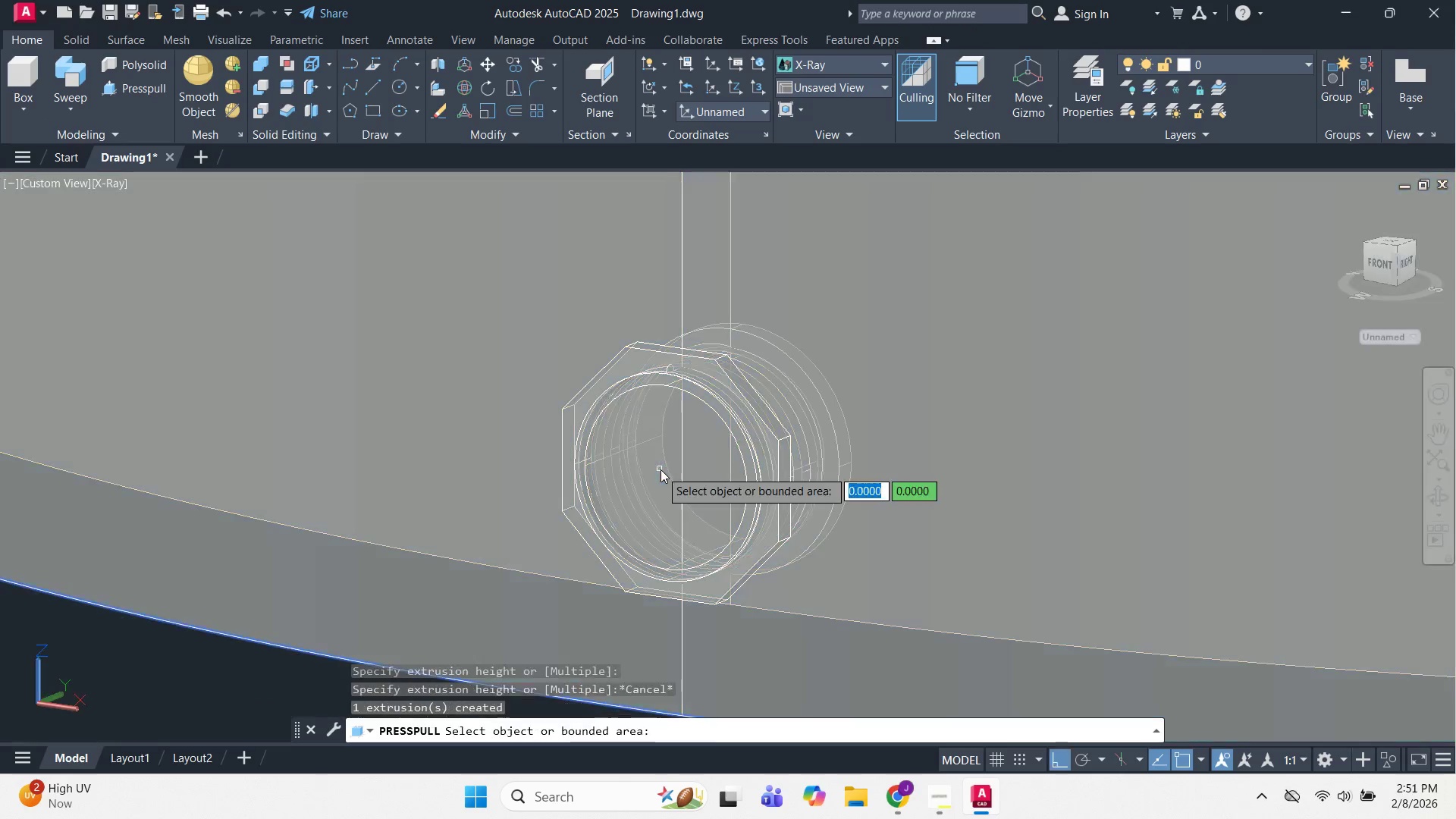 
hold_key(key=ShiftLeft, duration=0.91)
 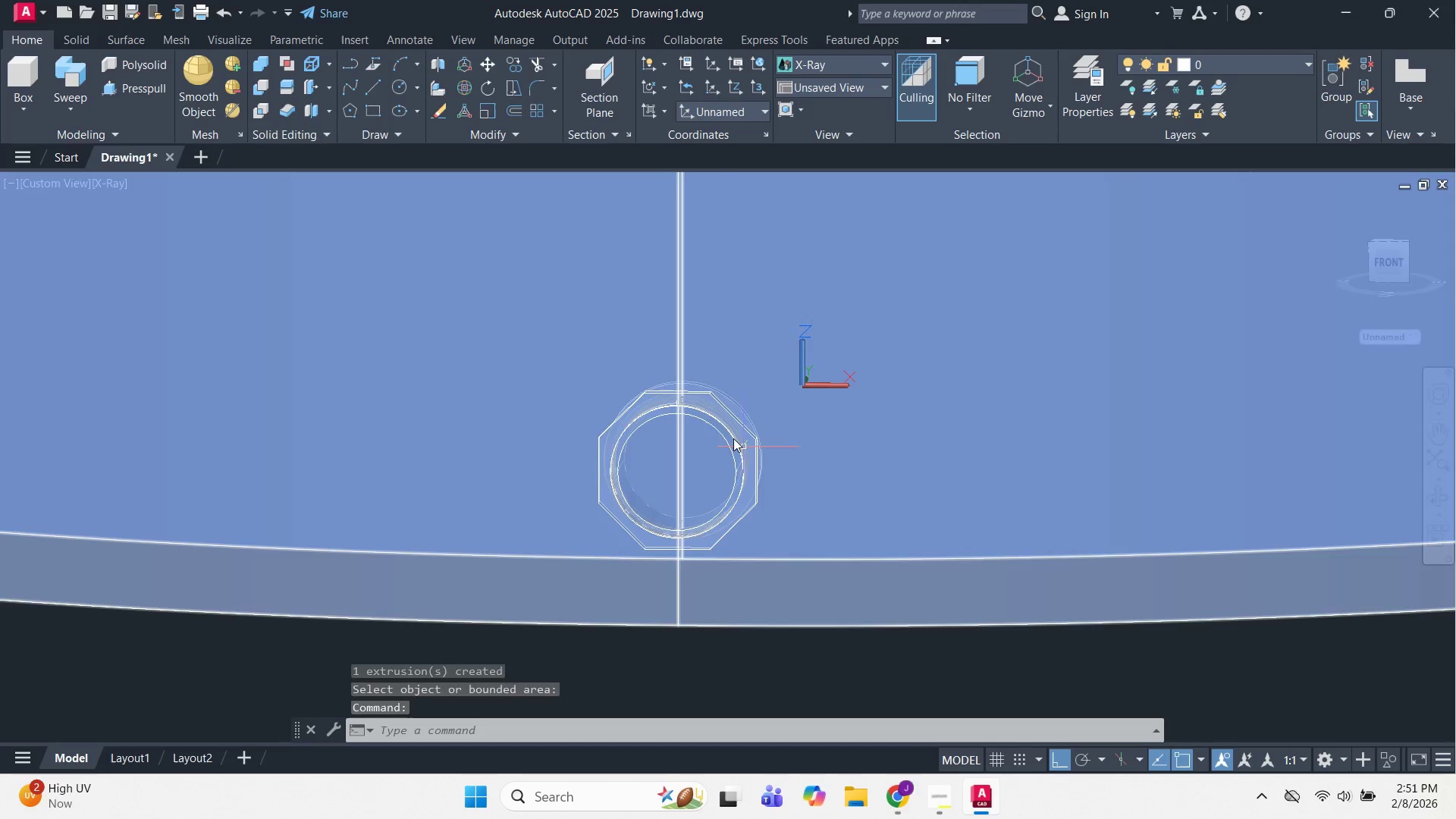 
scroll: coordinate [661, 469], scroll_direction: down, amount: 2.0
 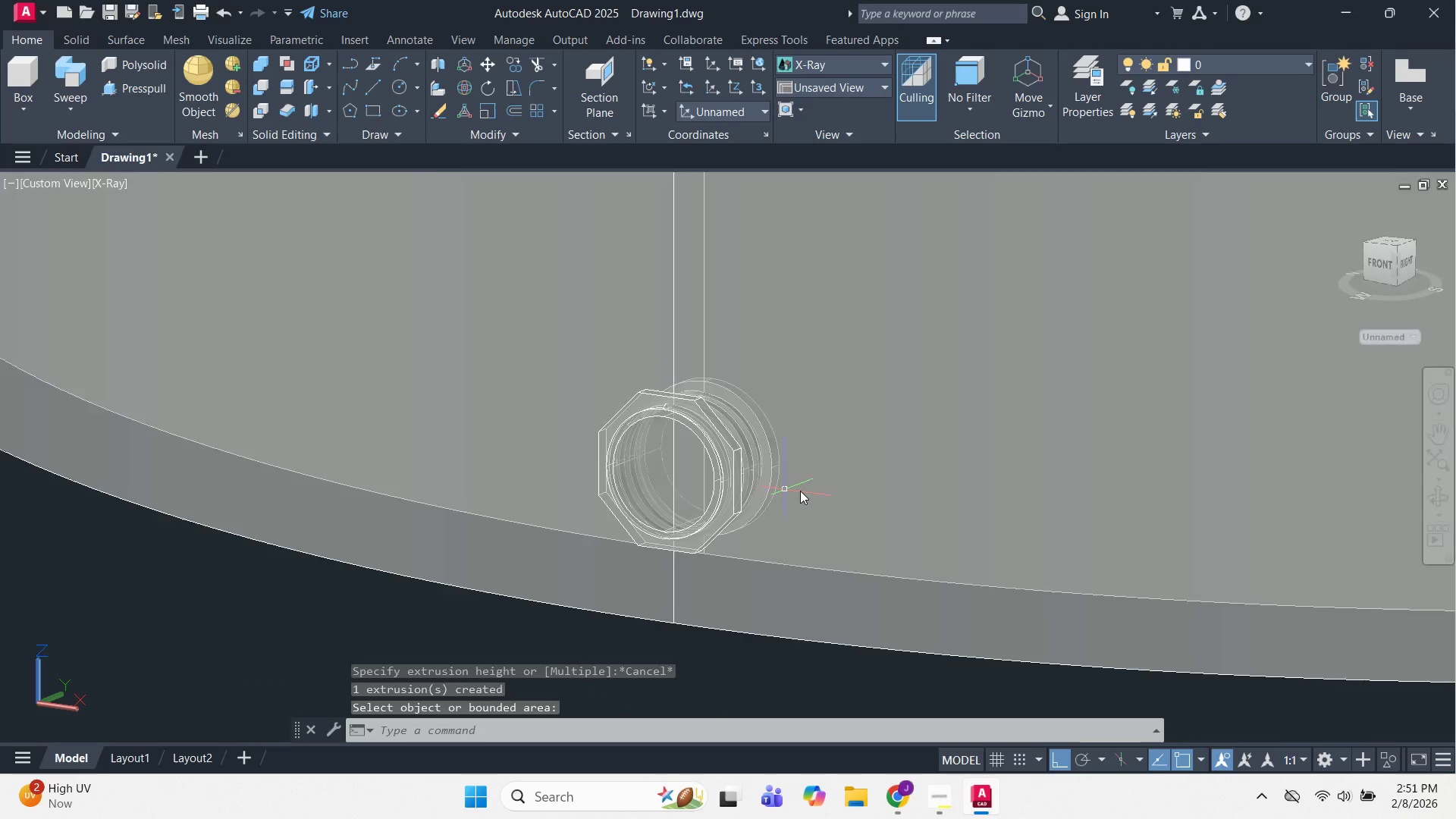 
key(Escape)
 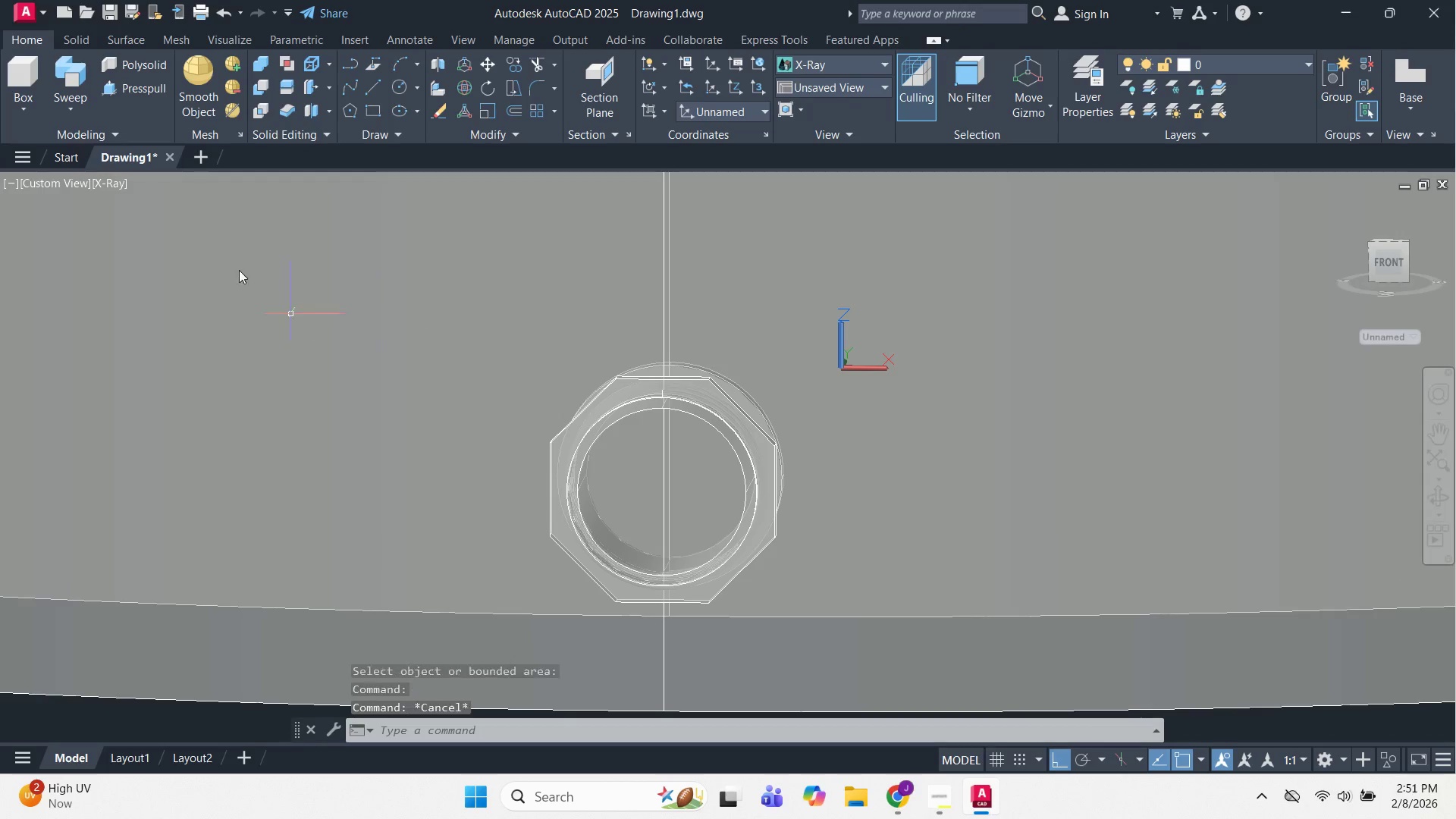 
key(Escape)
 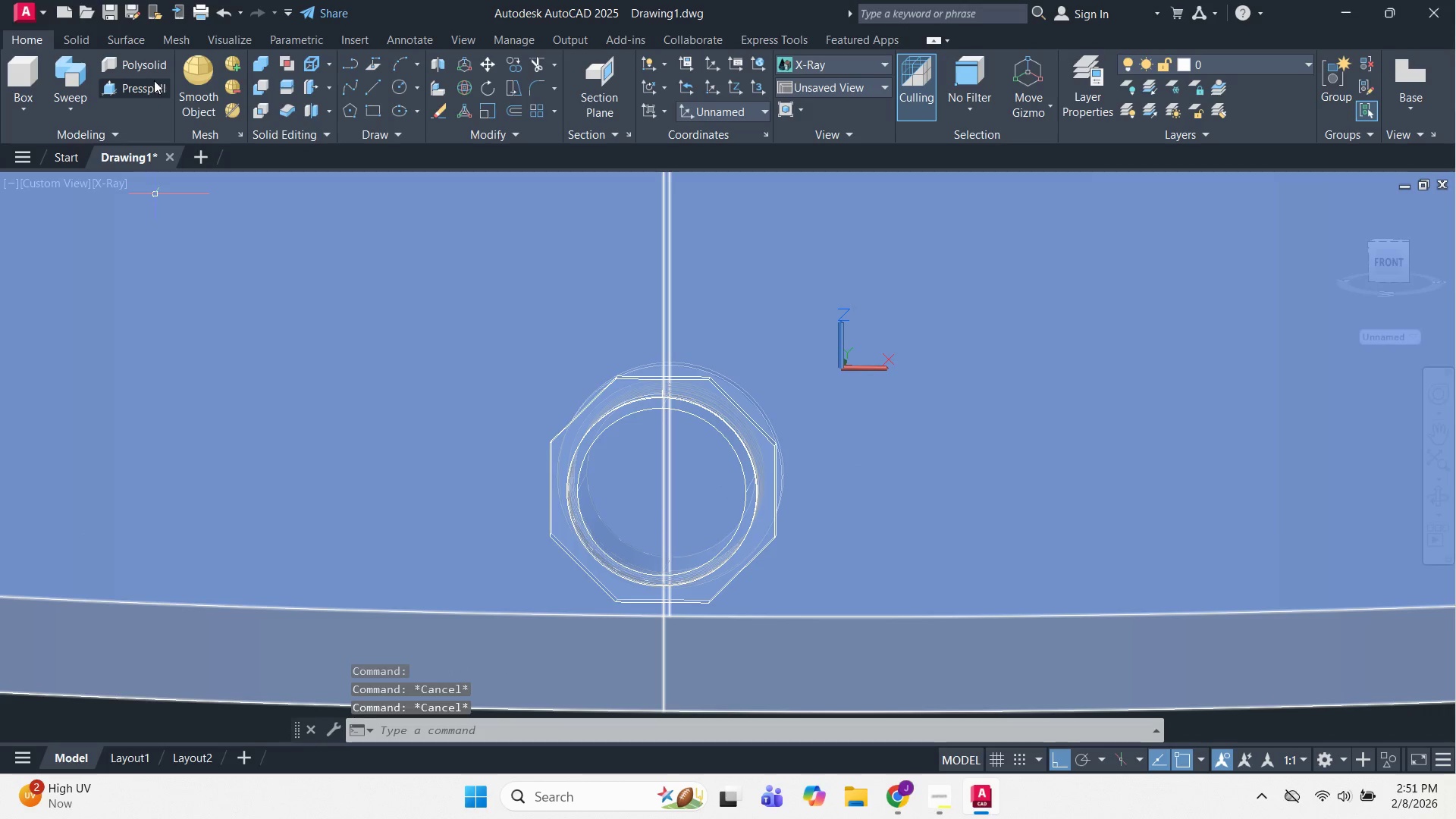 
scroll: coordinate [708, 425], scroll_direction: up, amount: 1.0
 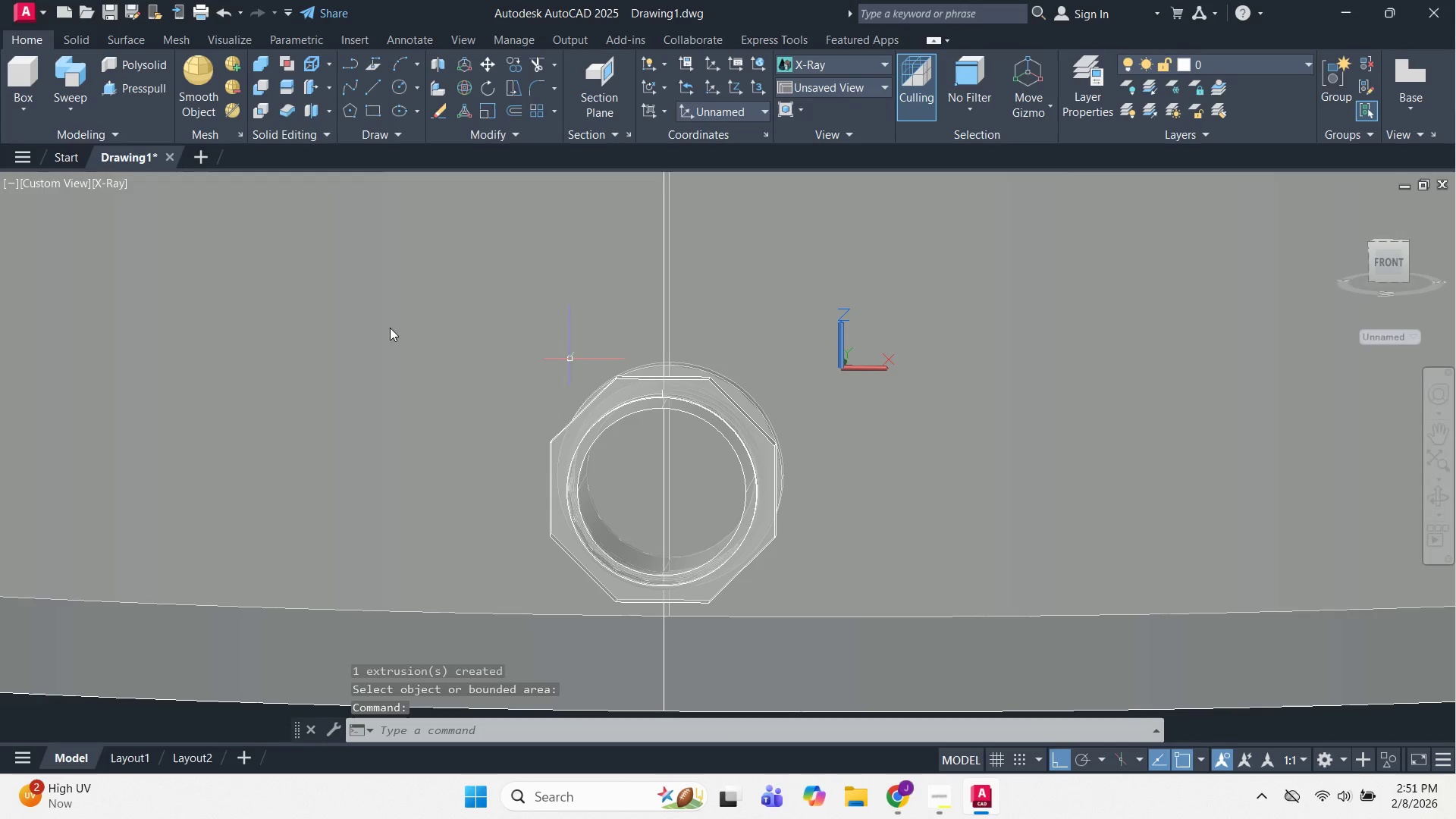 
left_click([150, 83])
 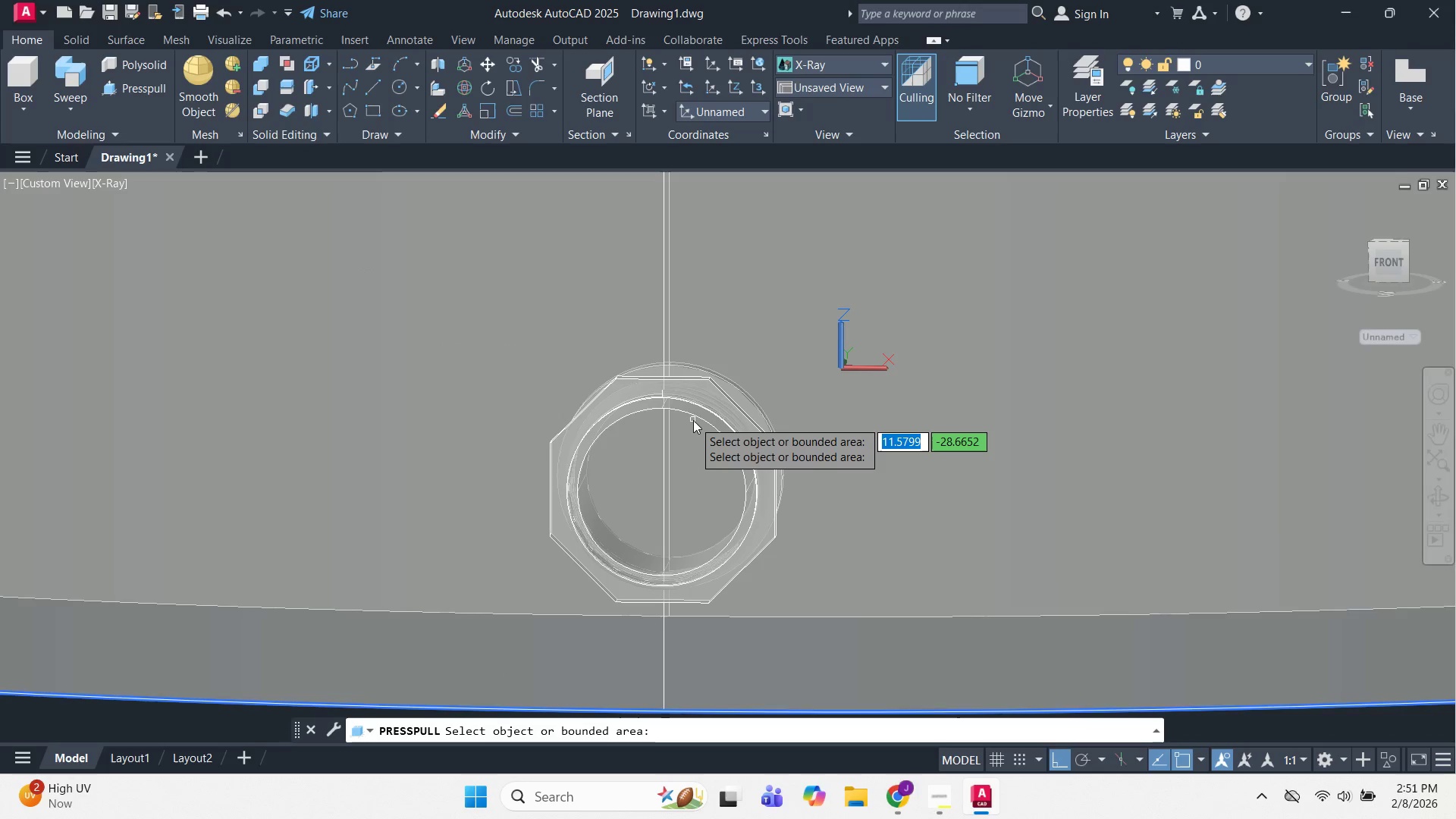 
left_click([693, 419])
 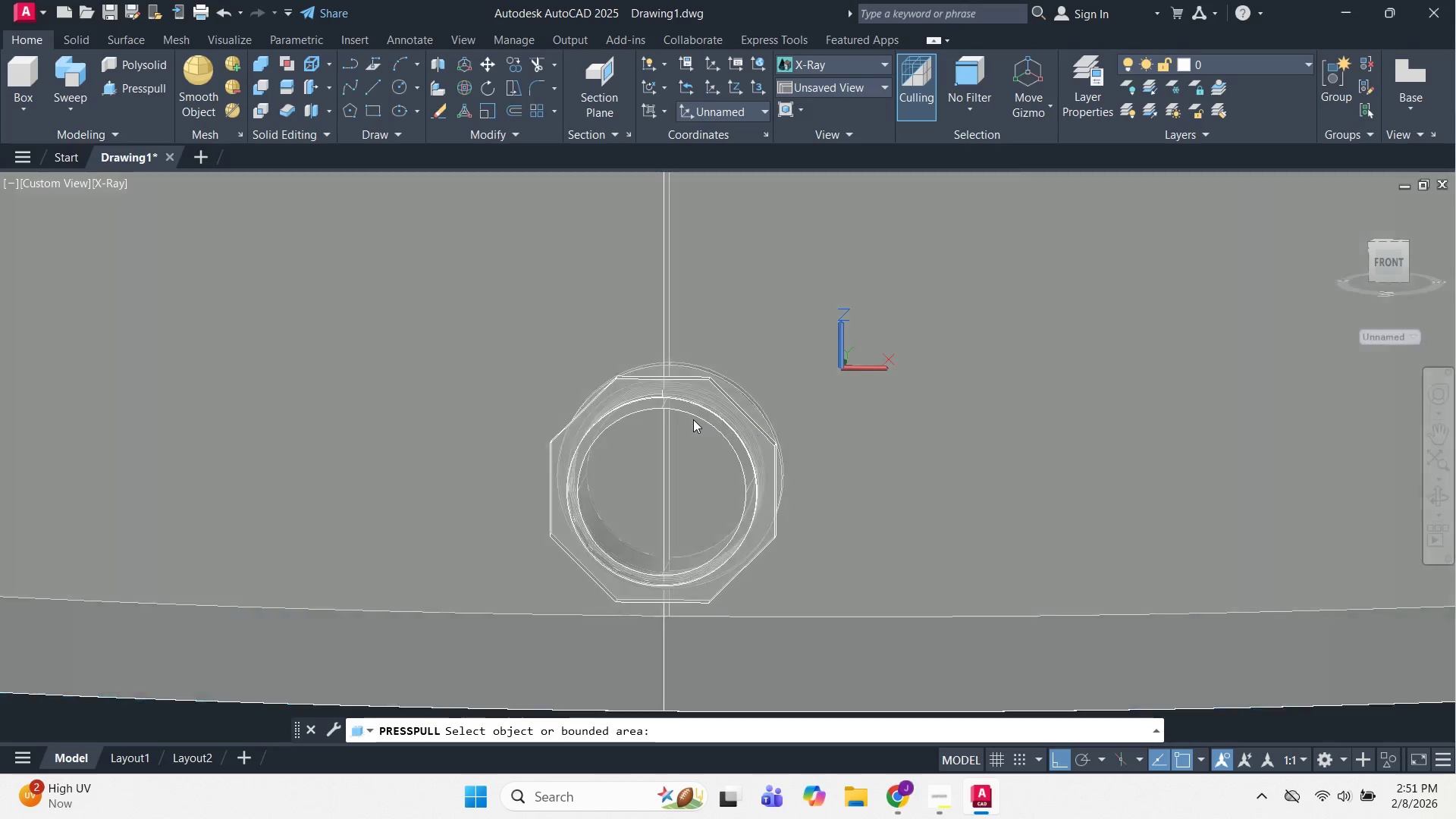 
scroll: coordinate [693, 419], scroll_direction: up, amount: 1.0
 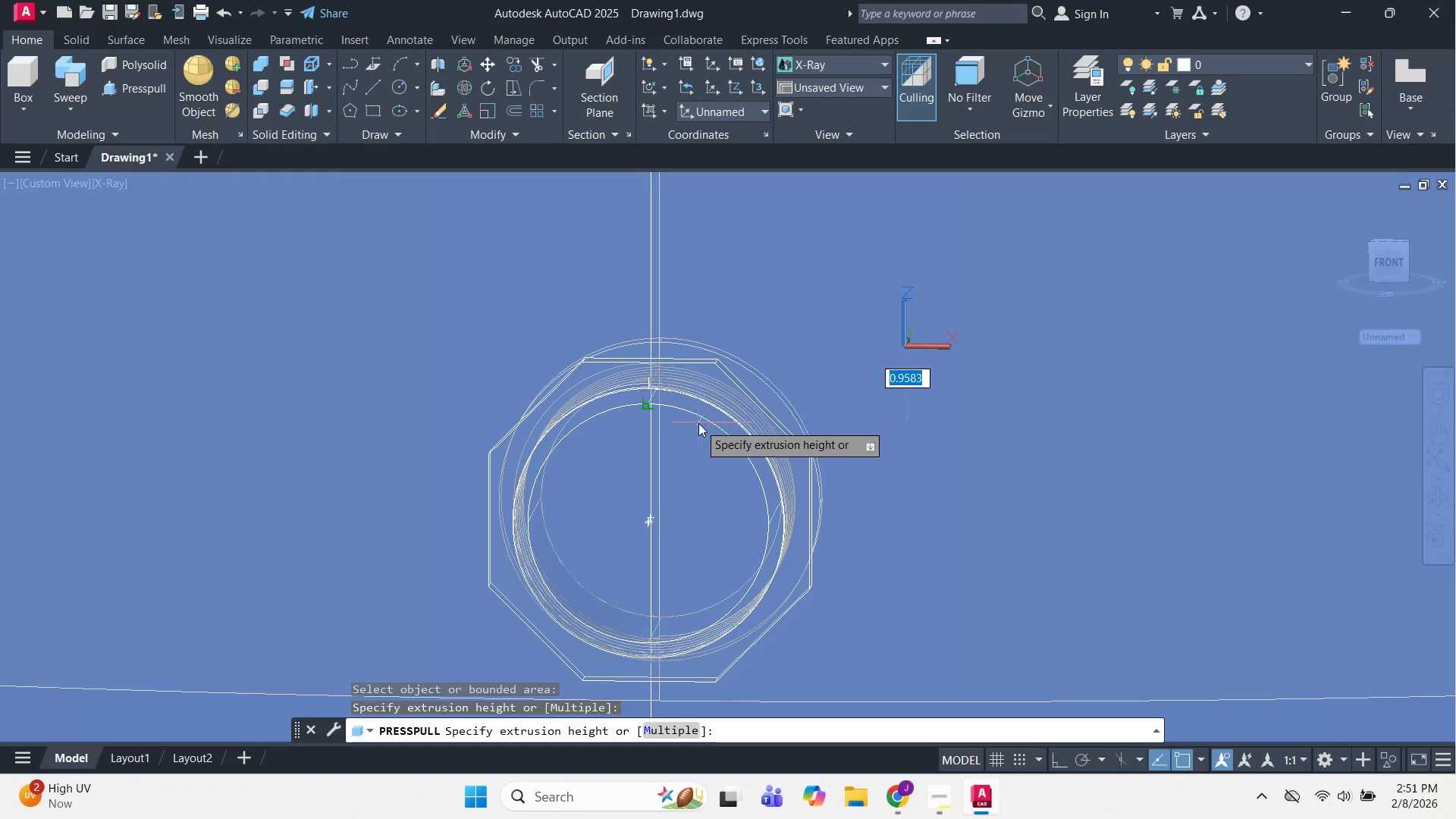 
key(Escape)
 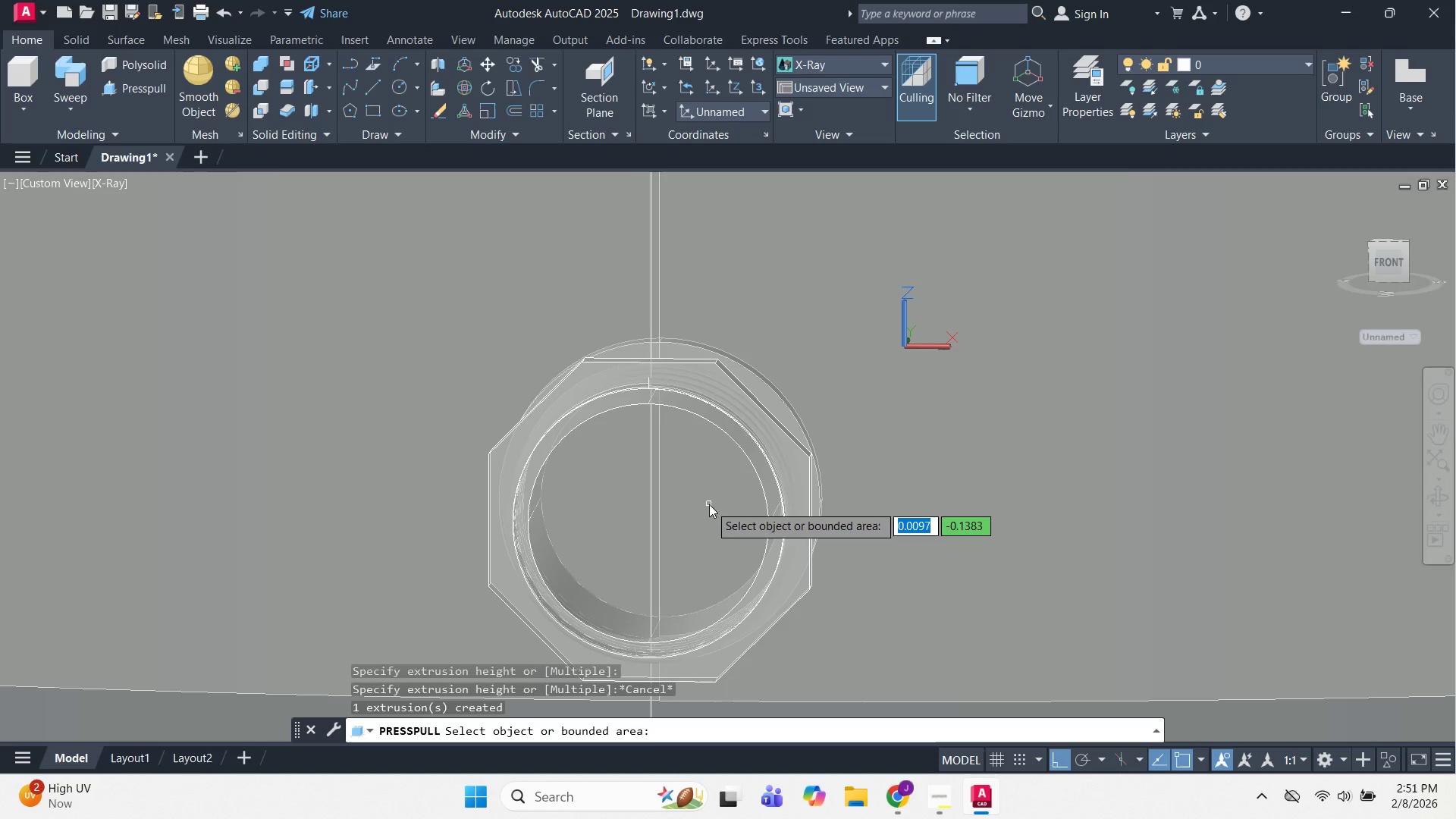 
key(Escape)
 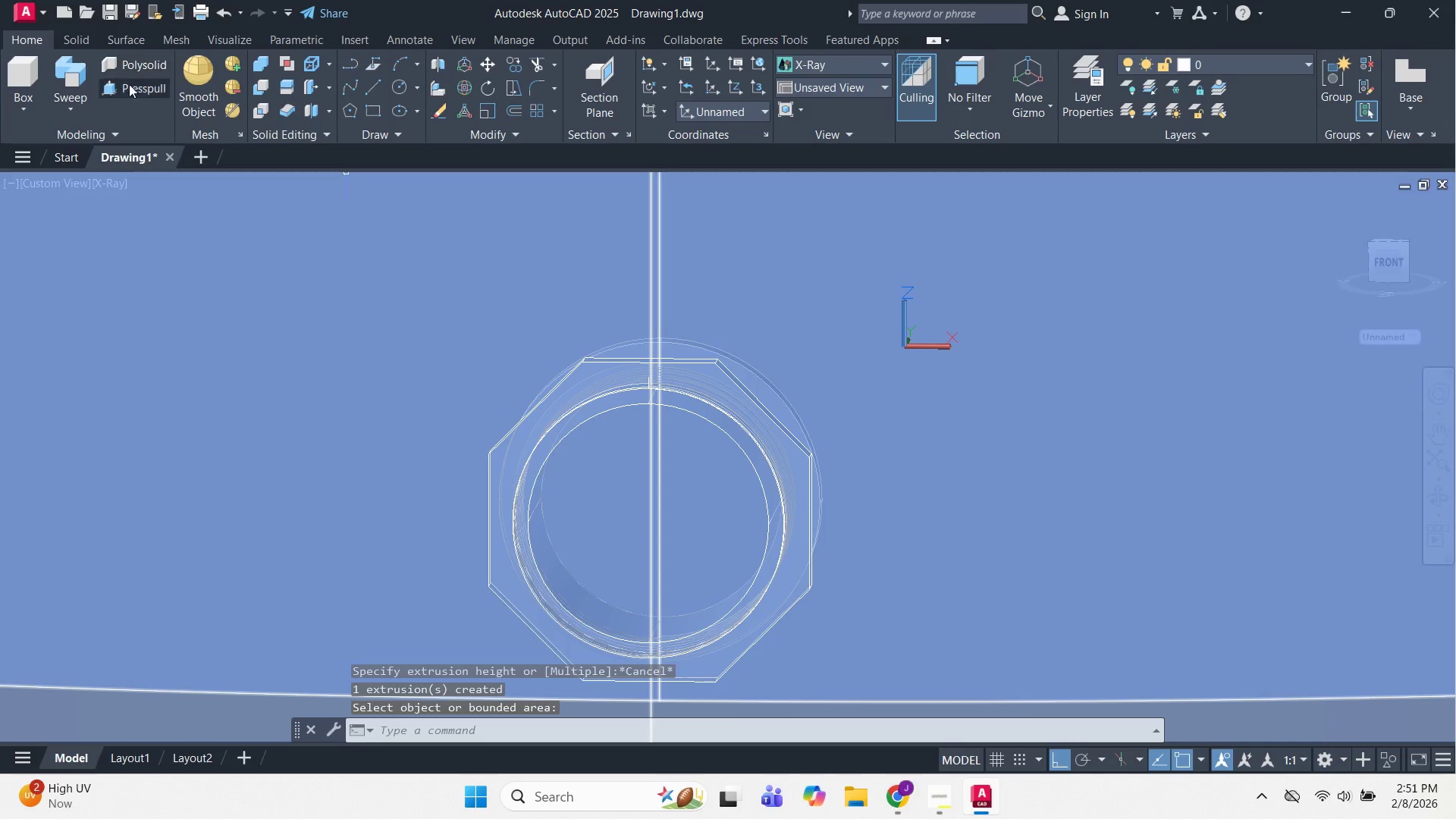 
left_click([130, 96])
 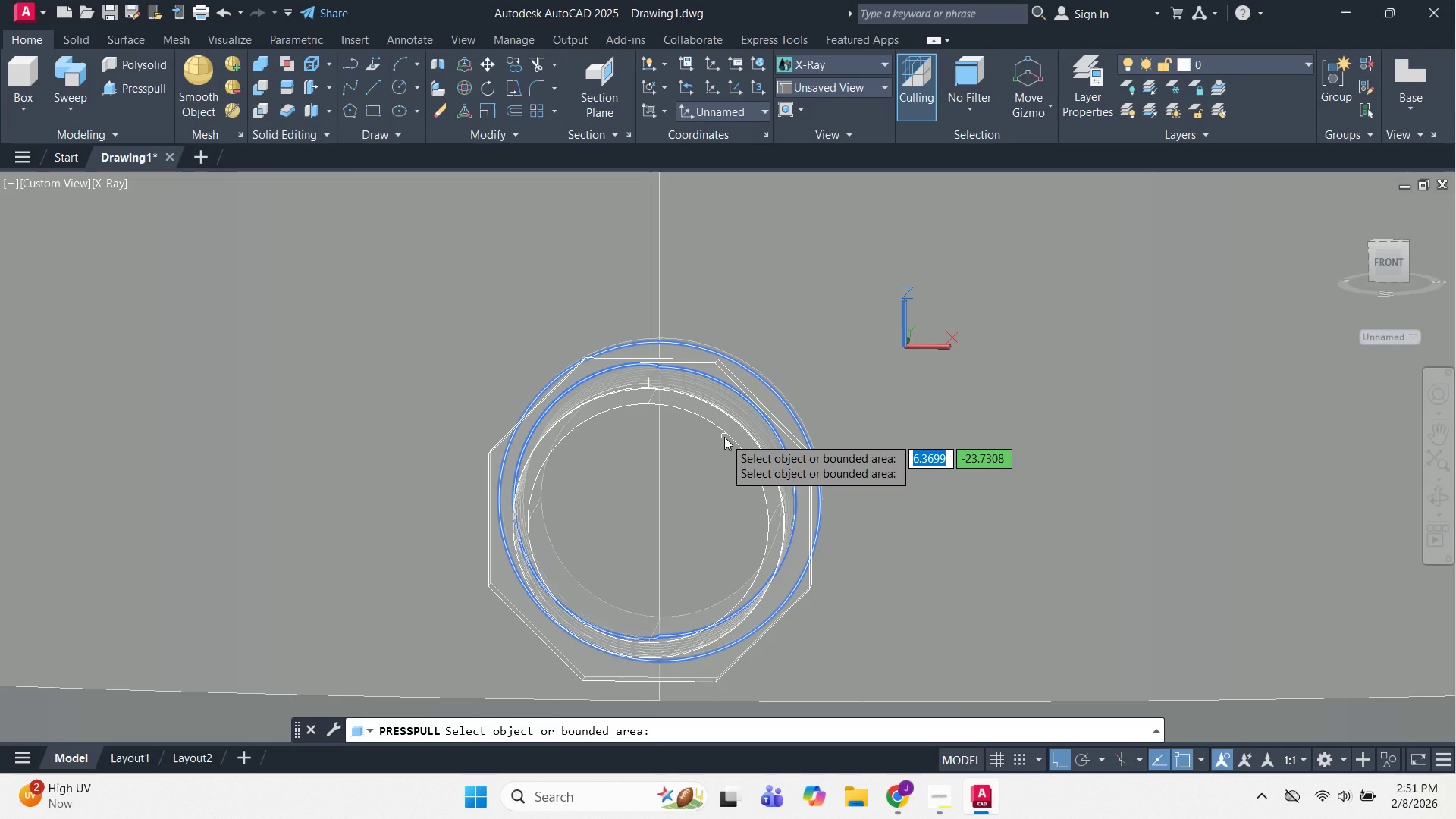 
hold_key(key=ShiftLeft, duration=1.24)
 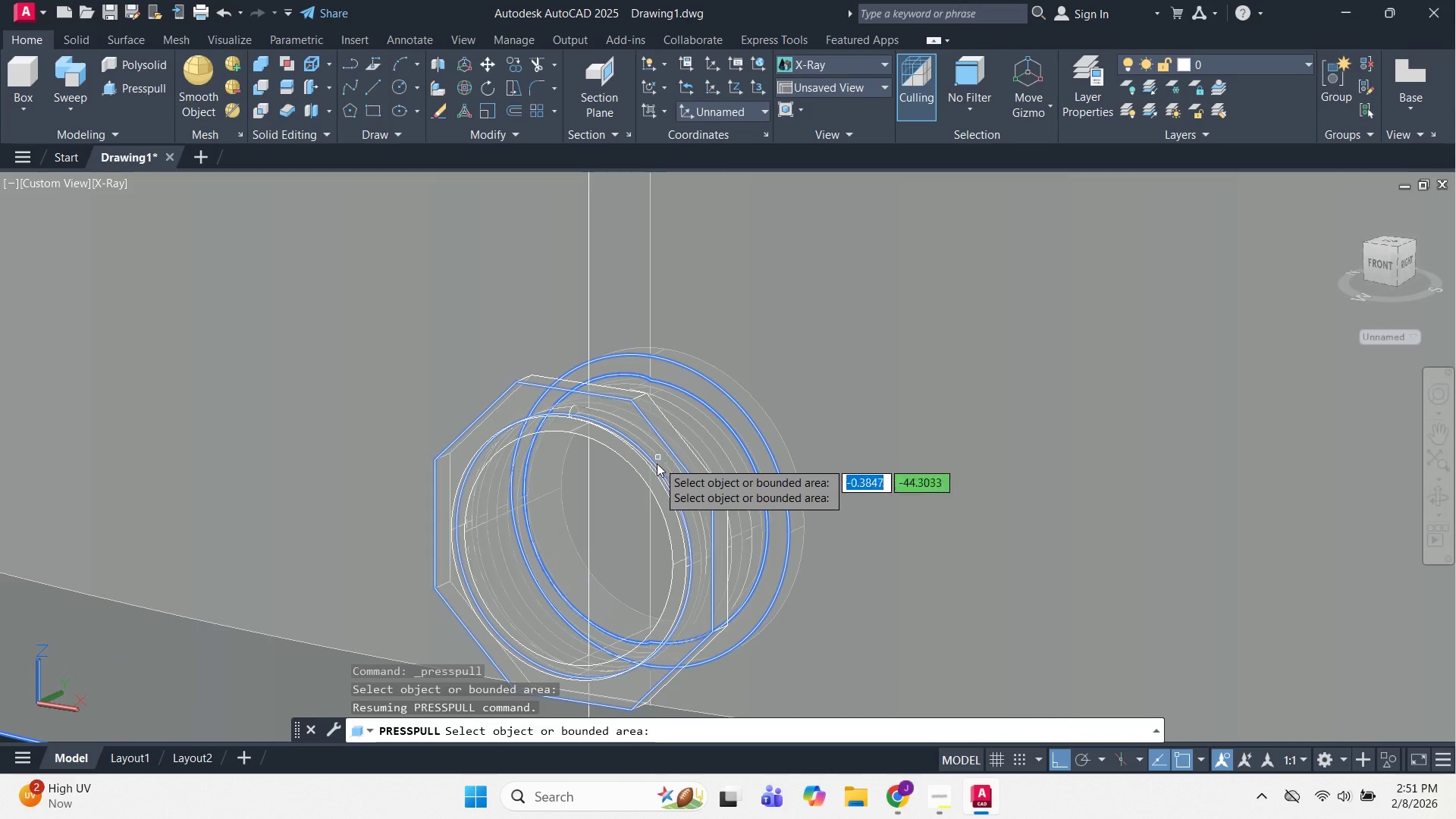 
scroll: coordinate [645, 496], scroll_direction: up, amount: 1.0
 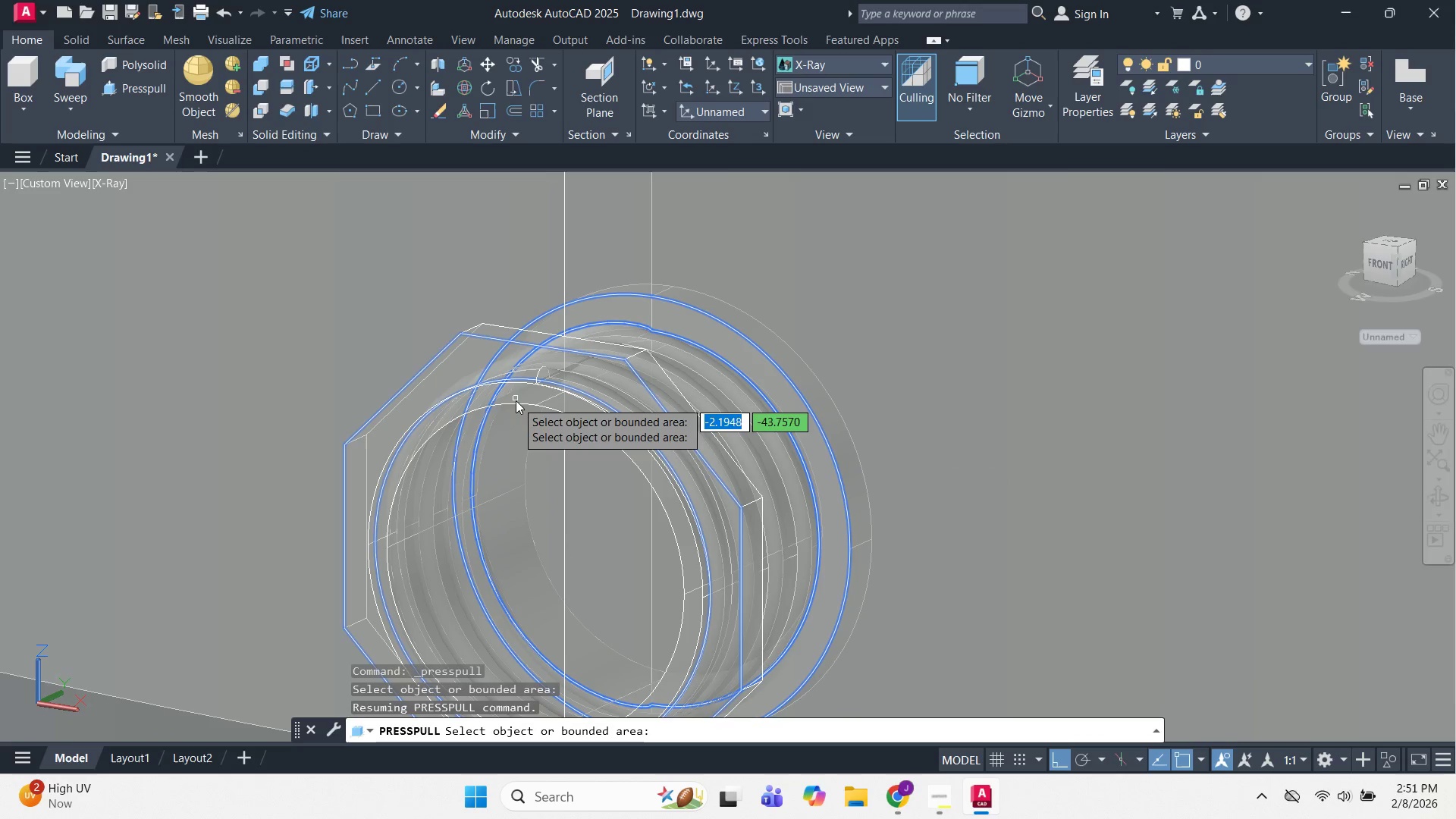 
key(Escape)
 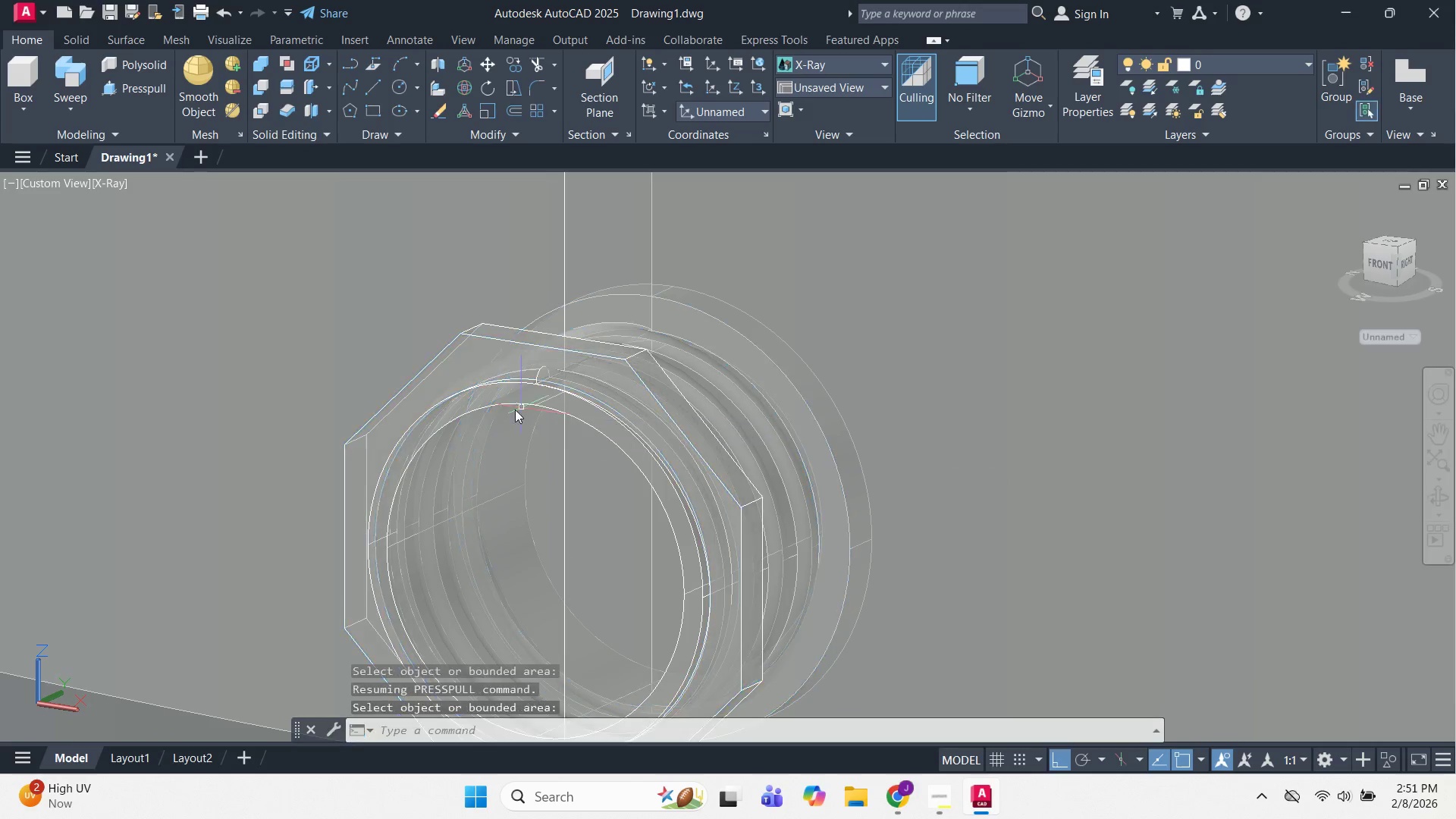 
key(Escape)
 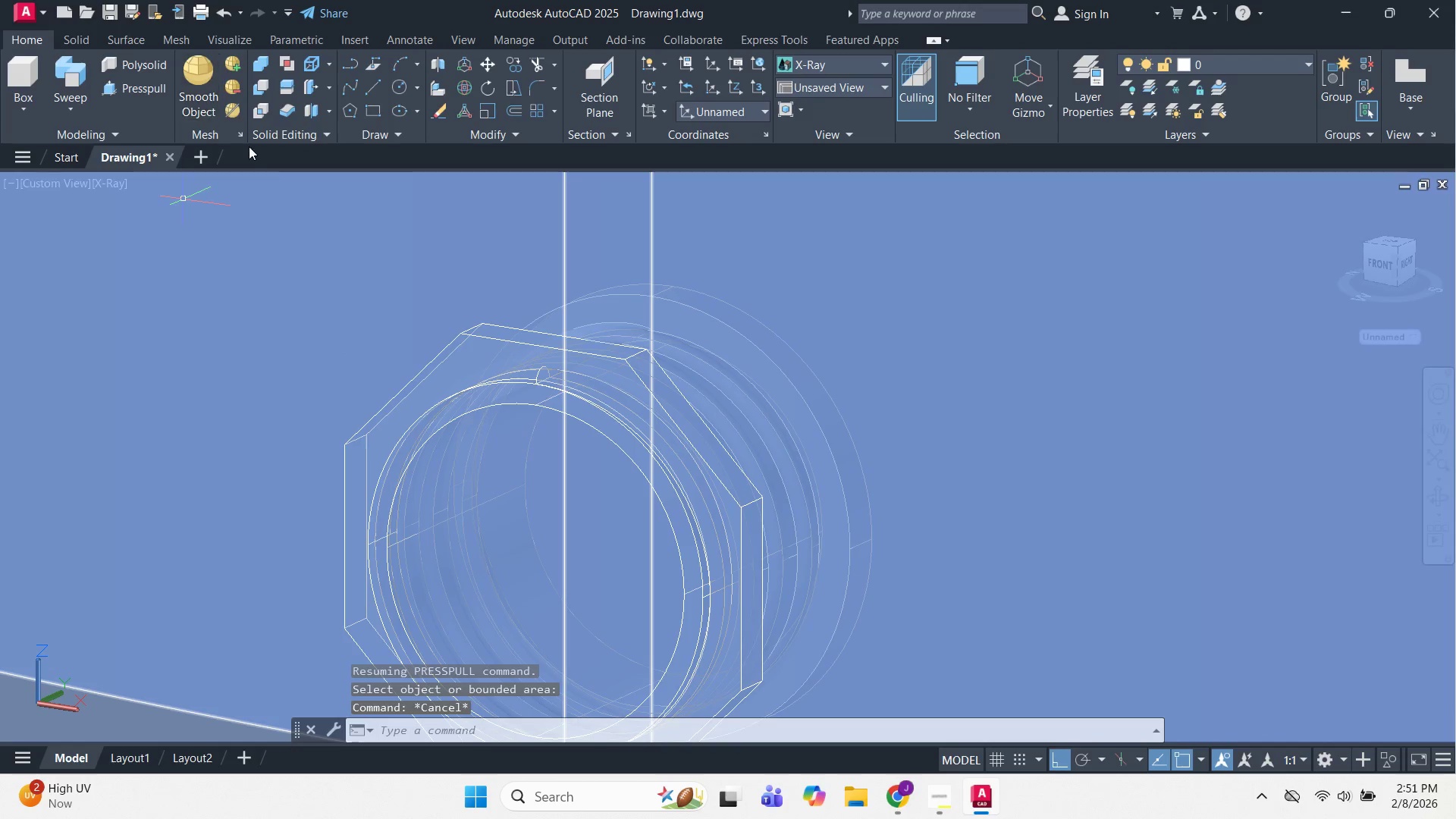 
key(C)
 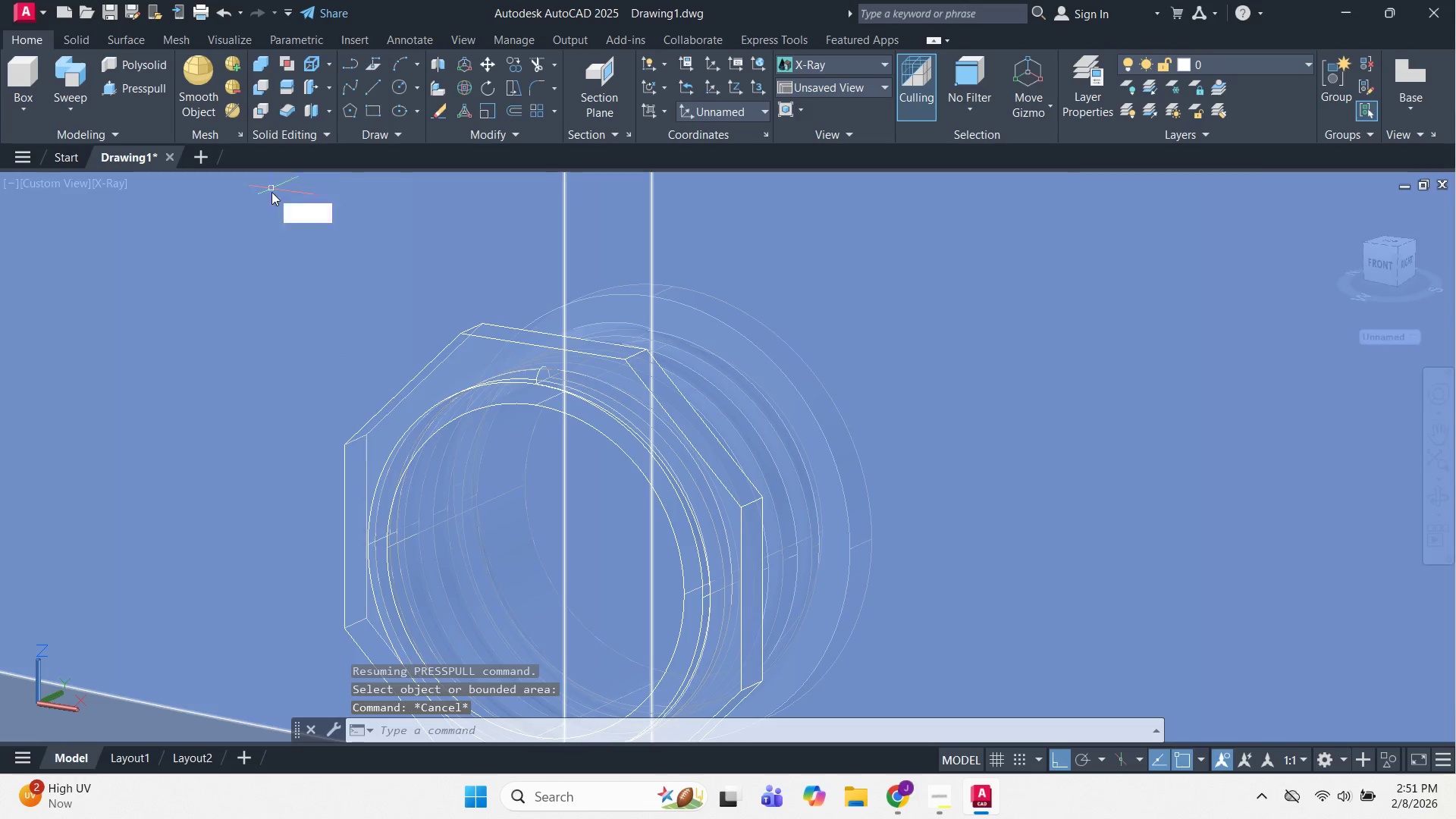 
key(Space)
 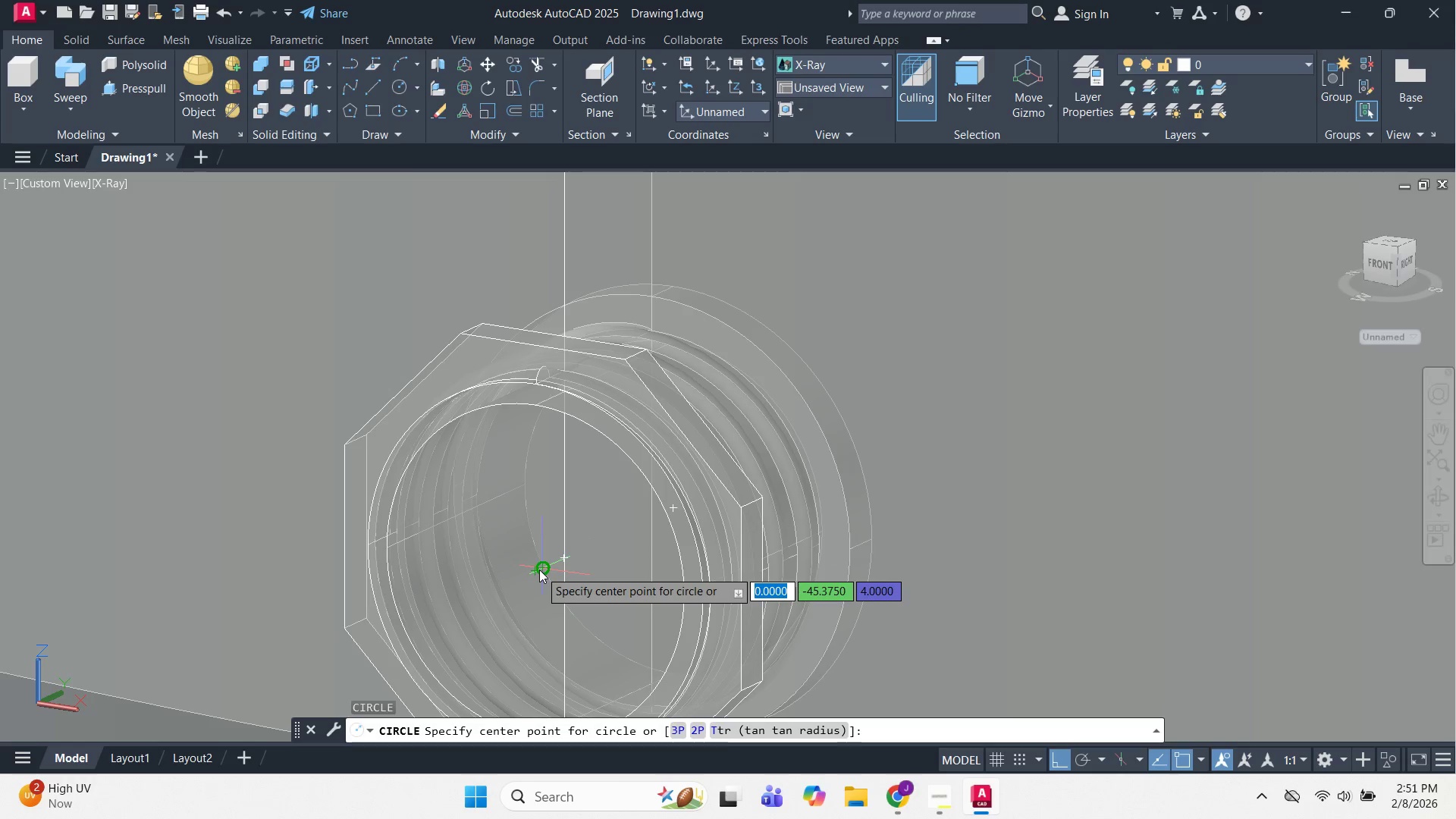 
left_click_drag(start_coordinate=[536, 576], to_coordinate=[536, 567])
 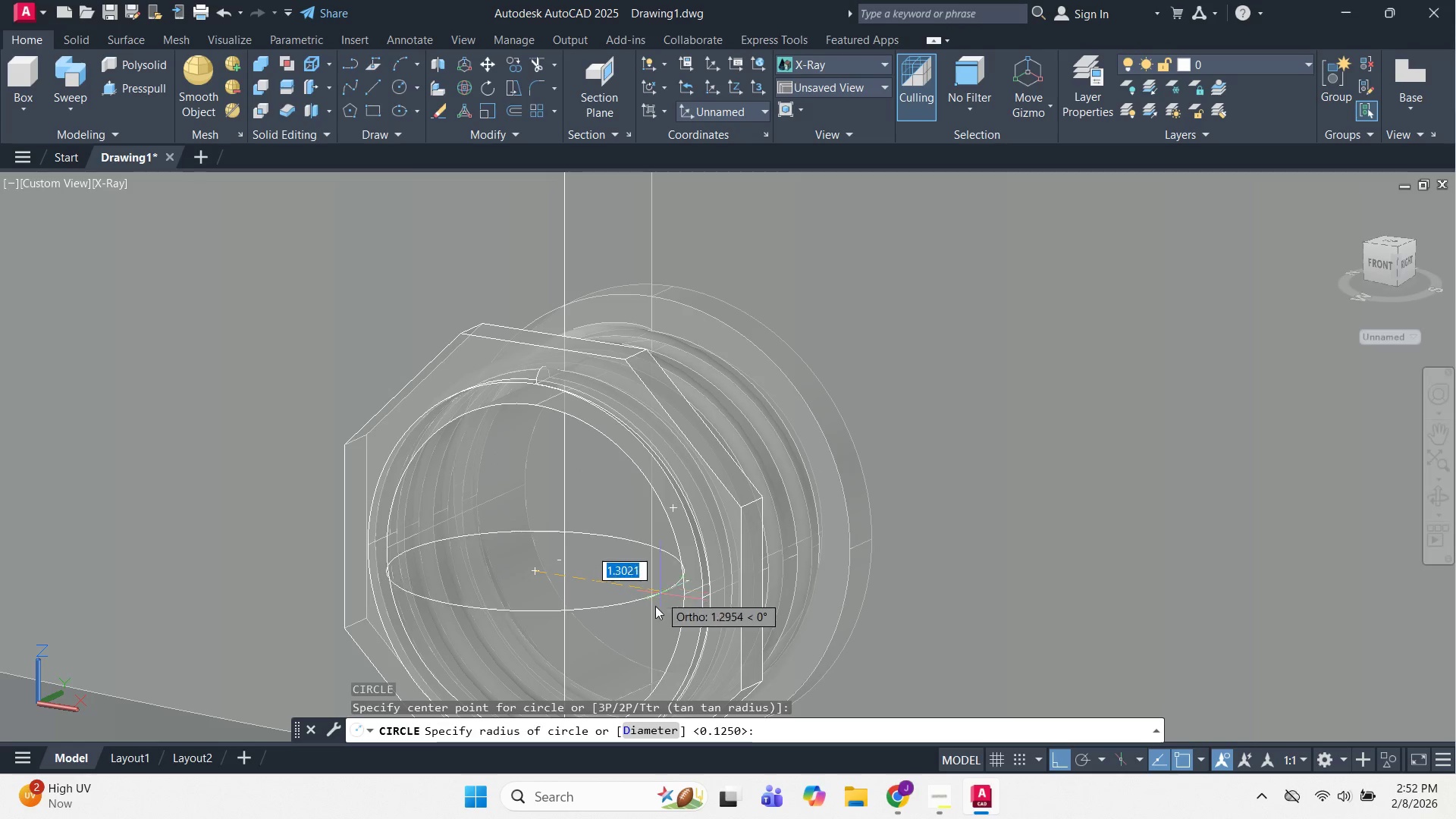 
key(Escape)
 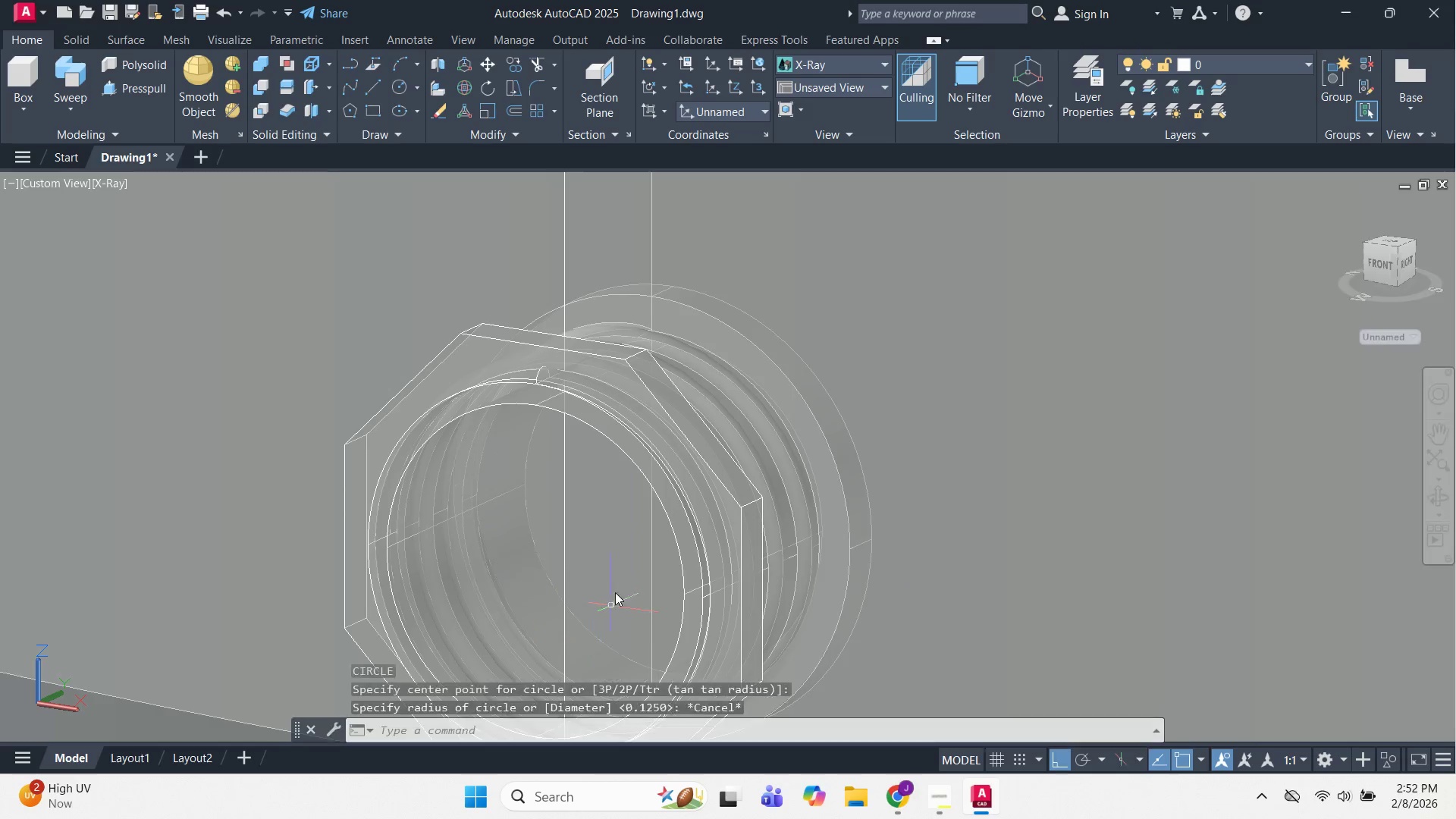 
key(Escape)
 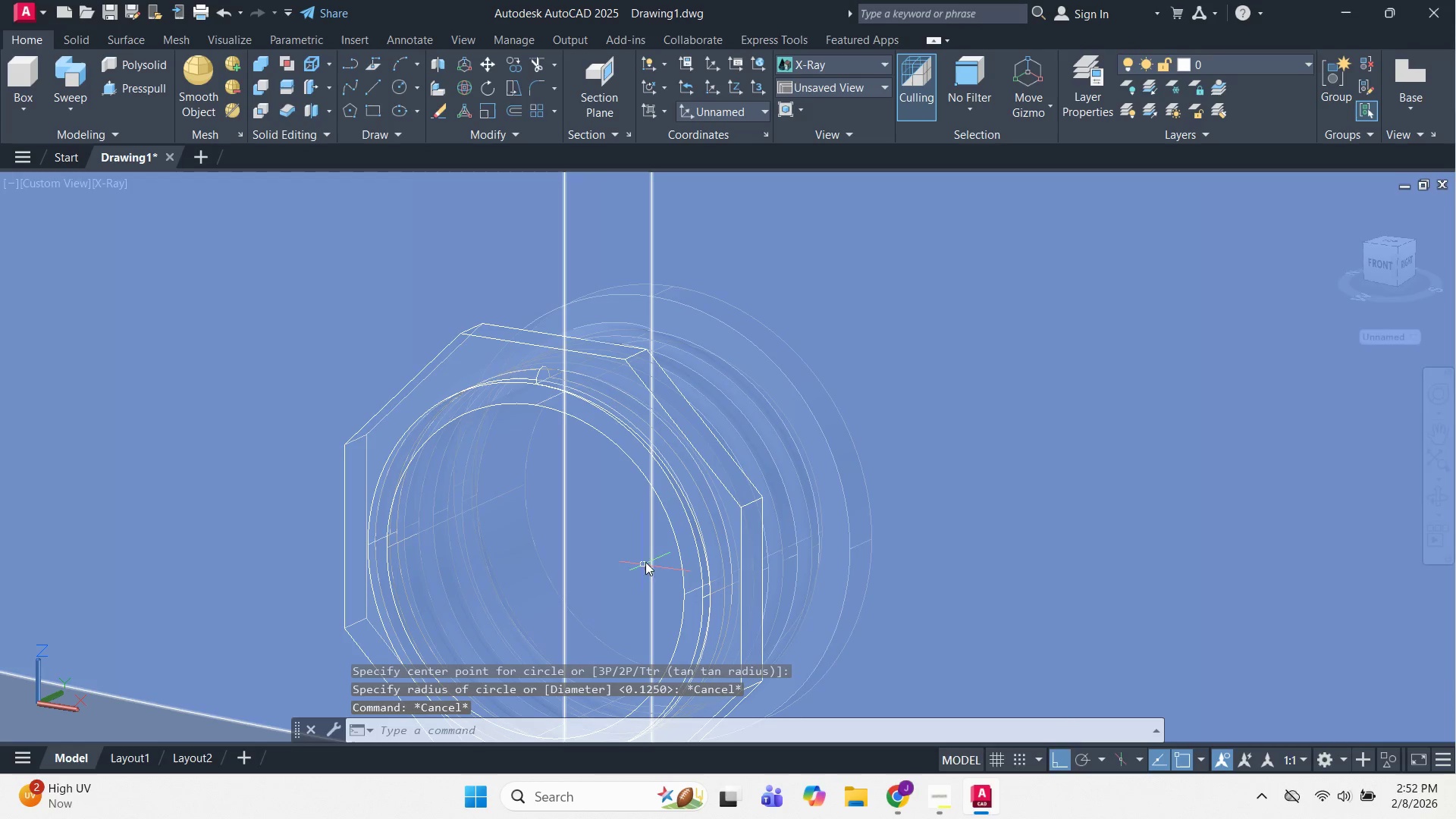 
hold_key(key=ShiftLeft, duration=0.88)
 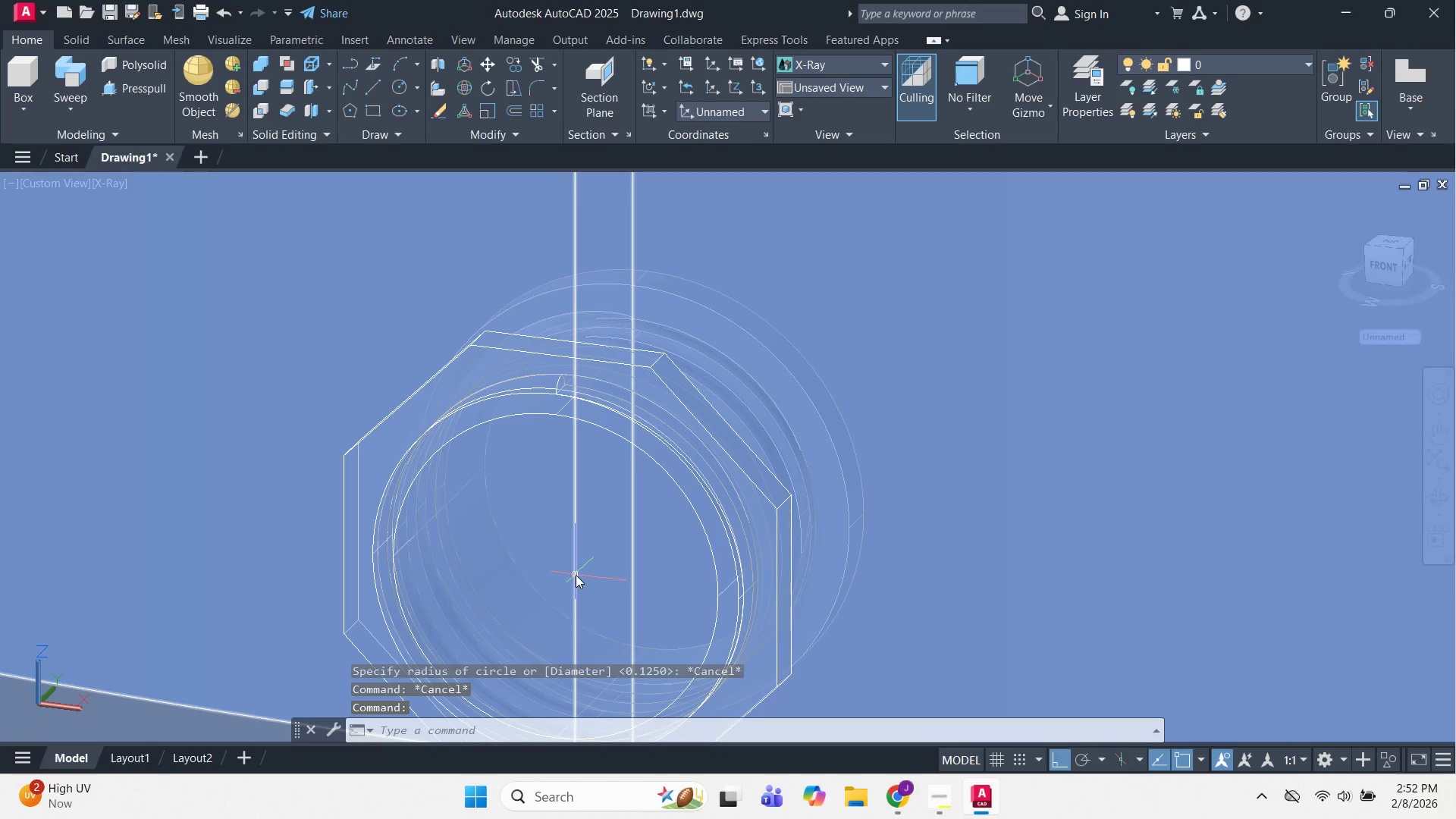 
key(C)
 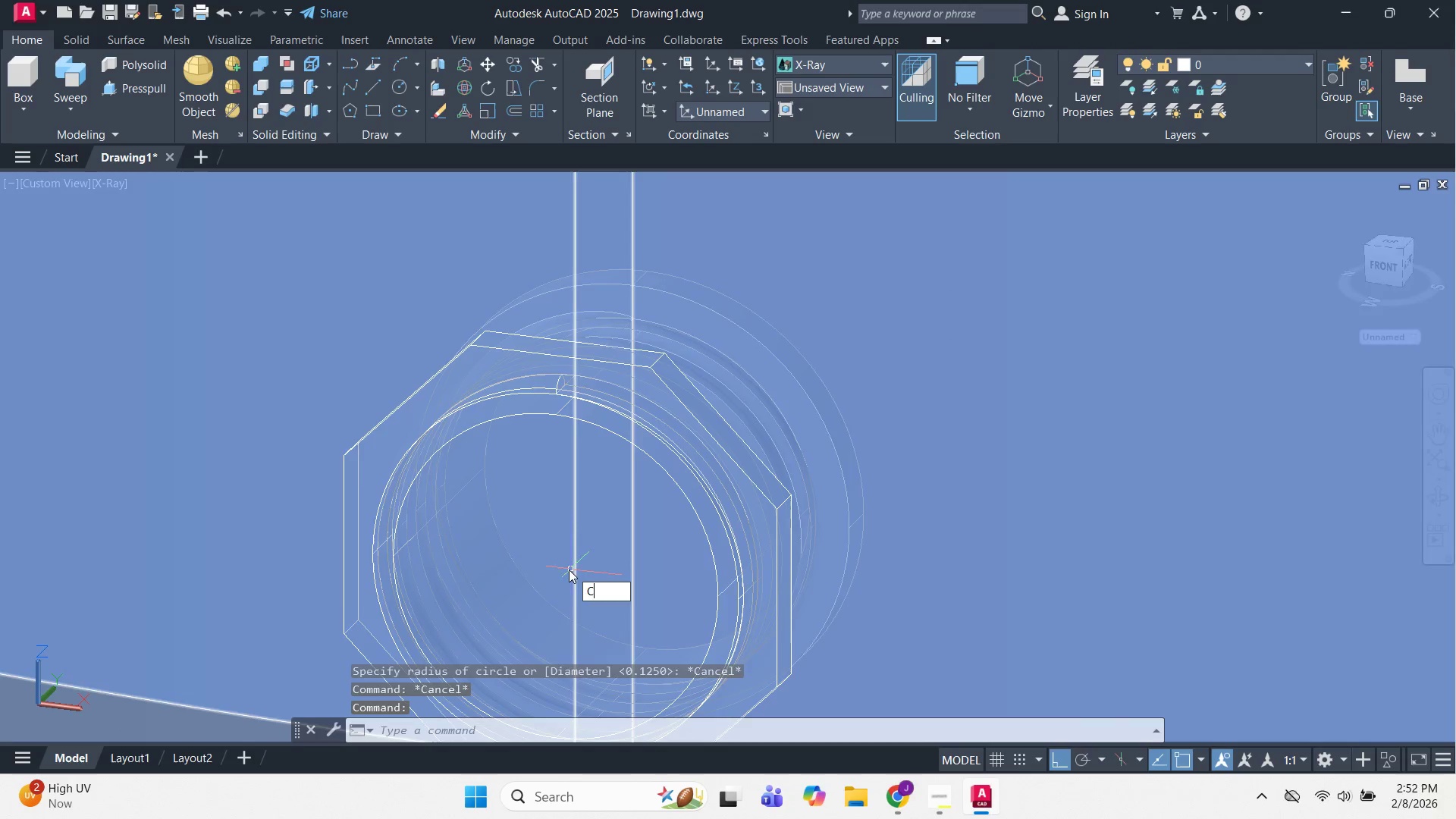 
key(Space)
 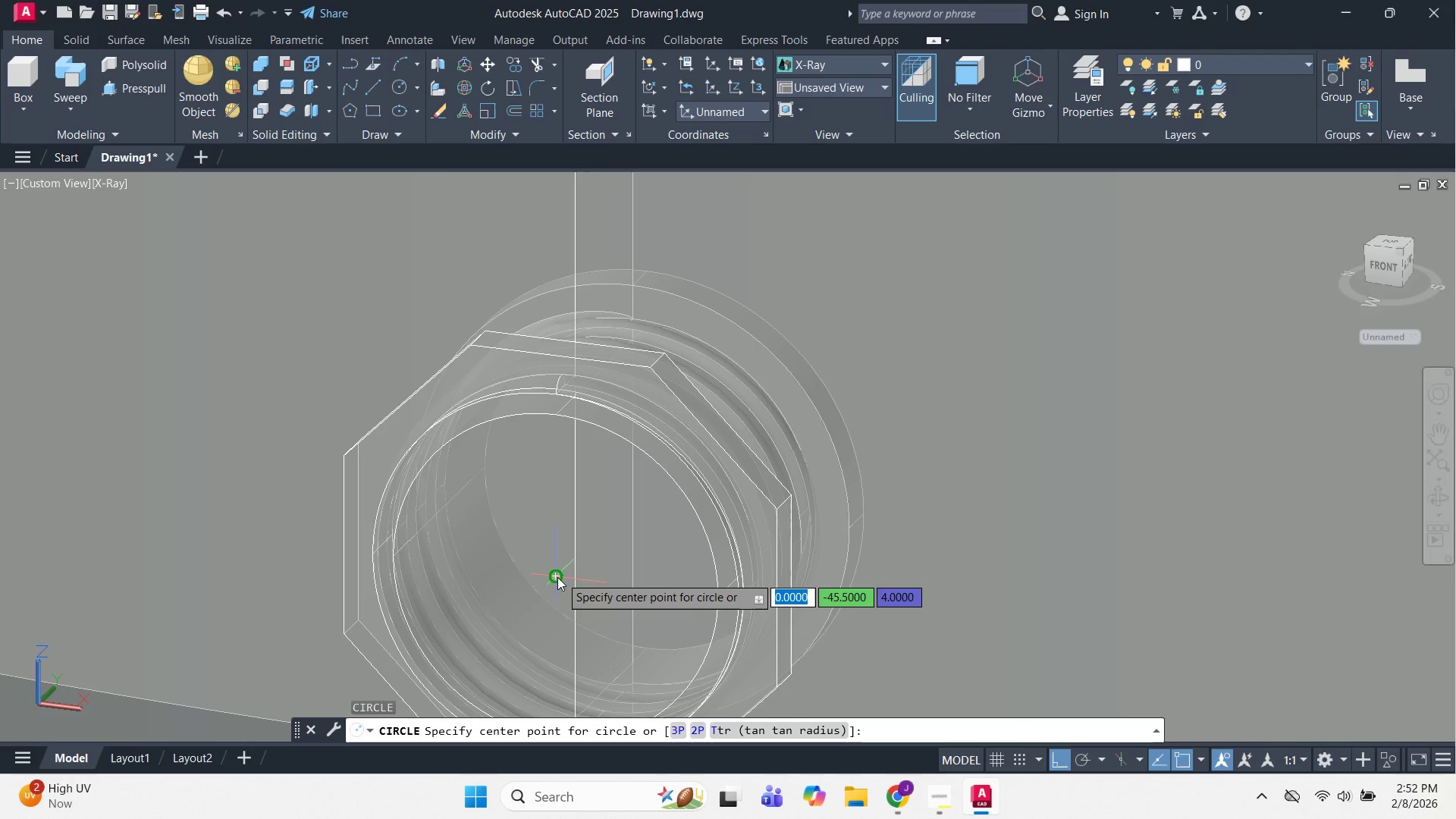 
left_click([552, 579])
 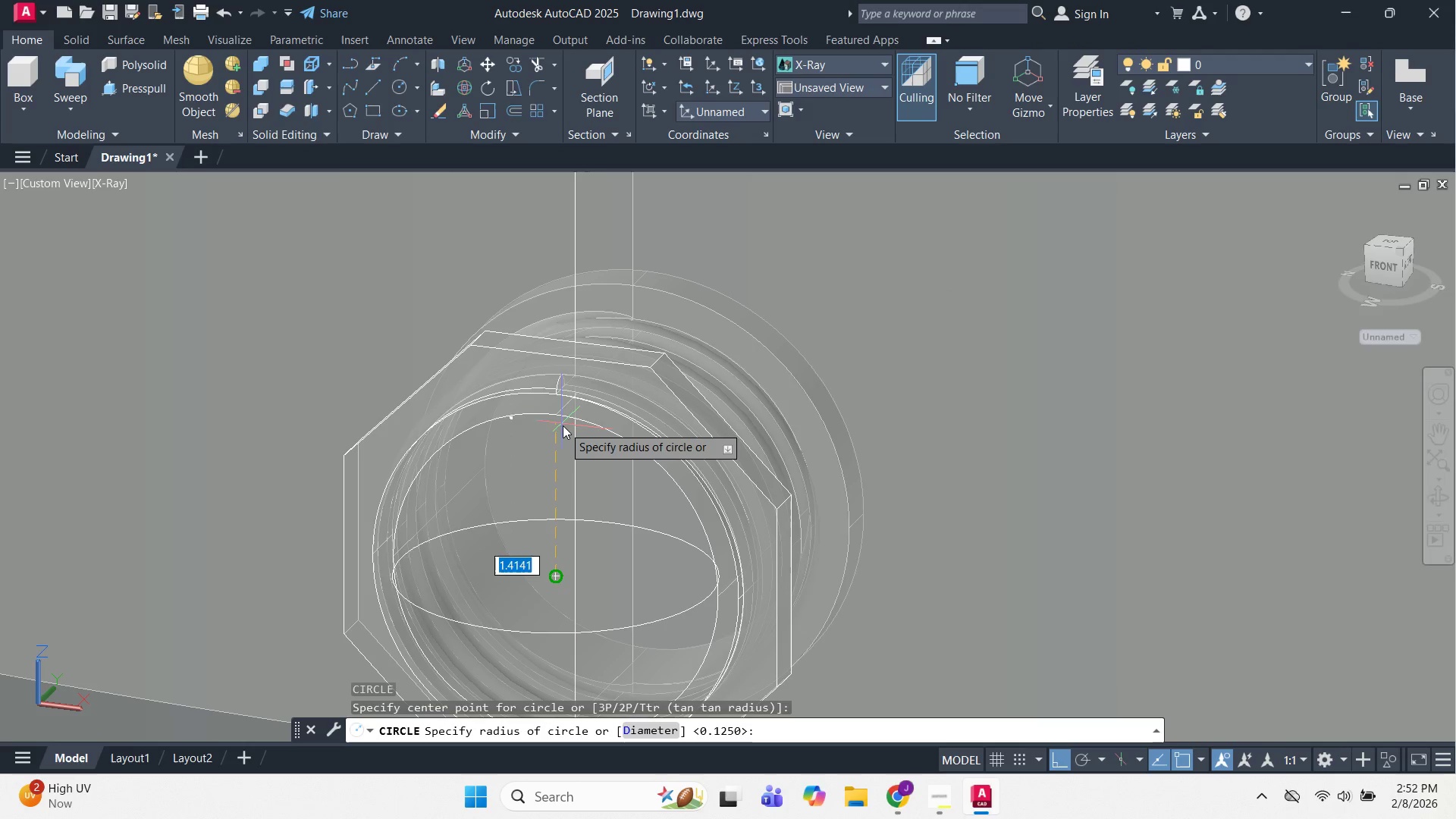 
key(Numpad3)
 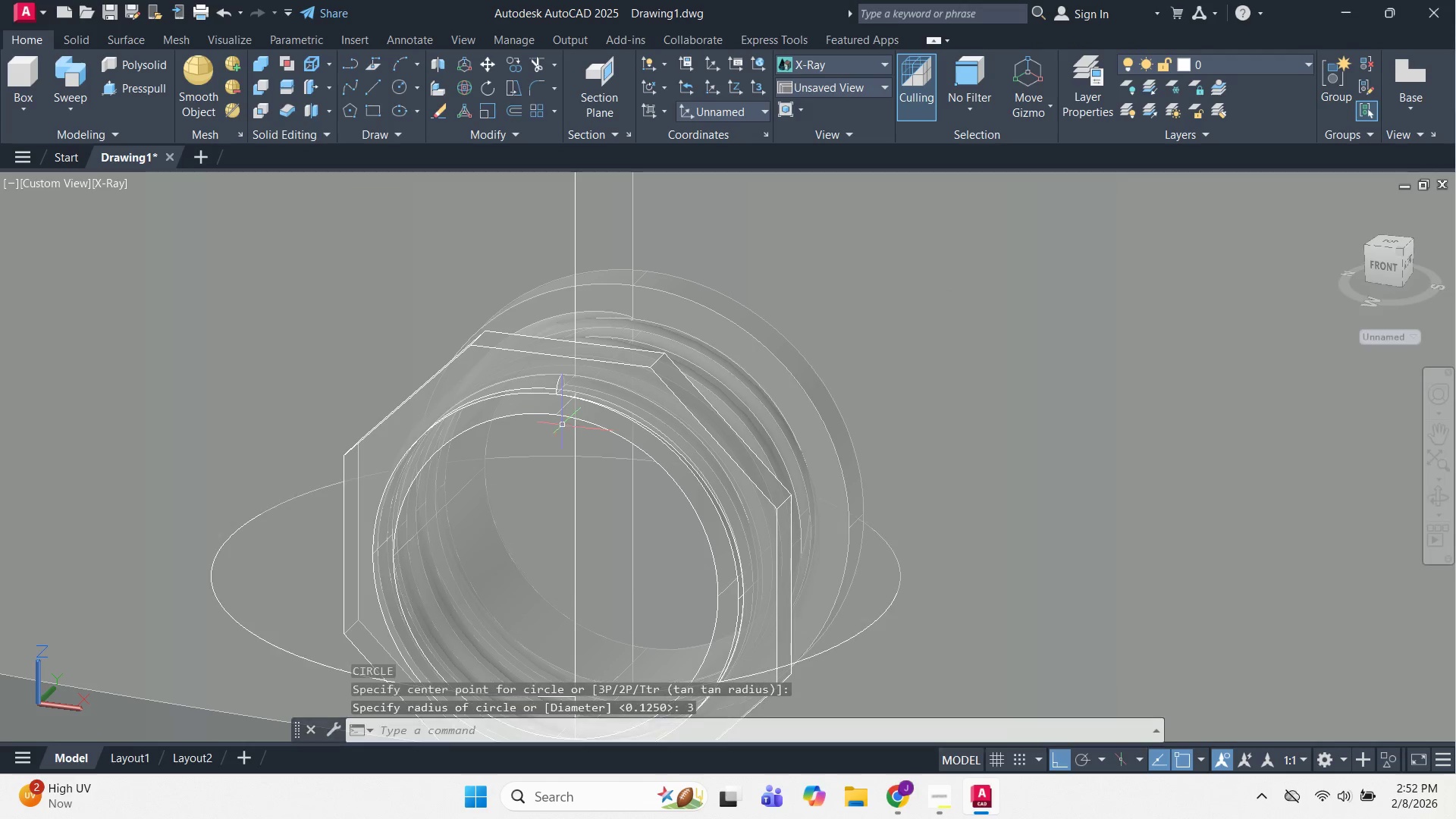 
key(NumpadEnter)
 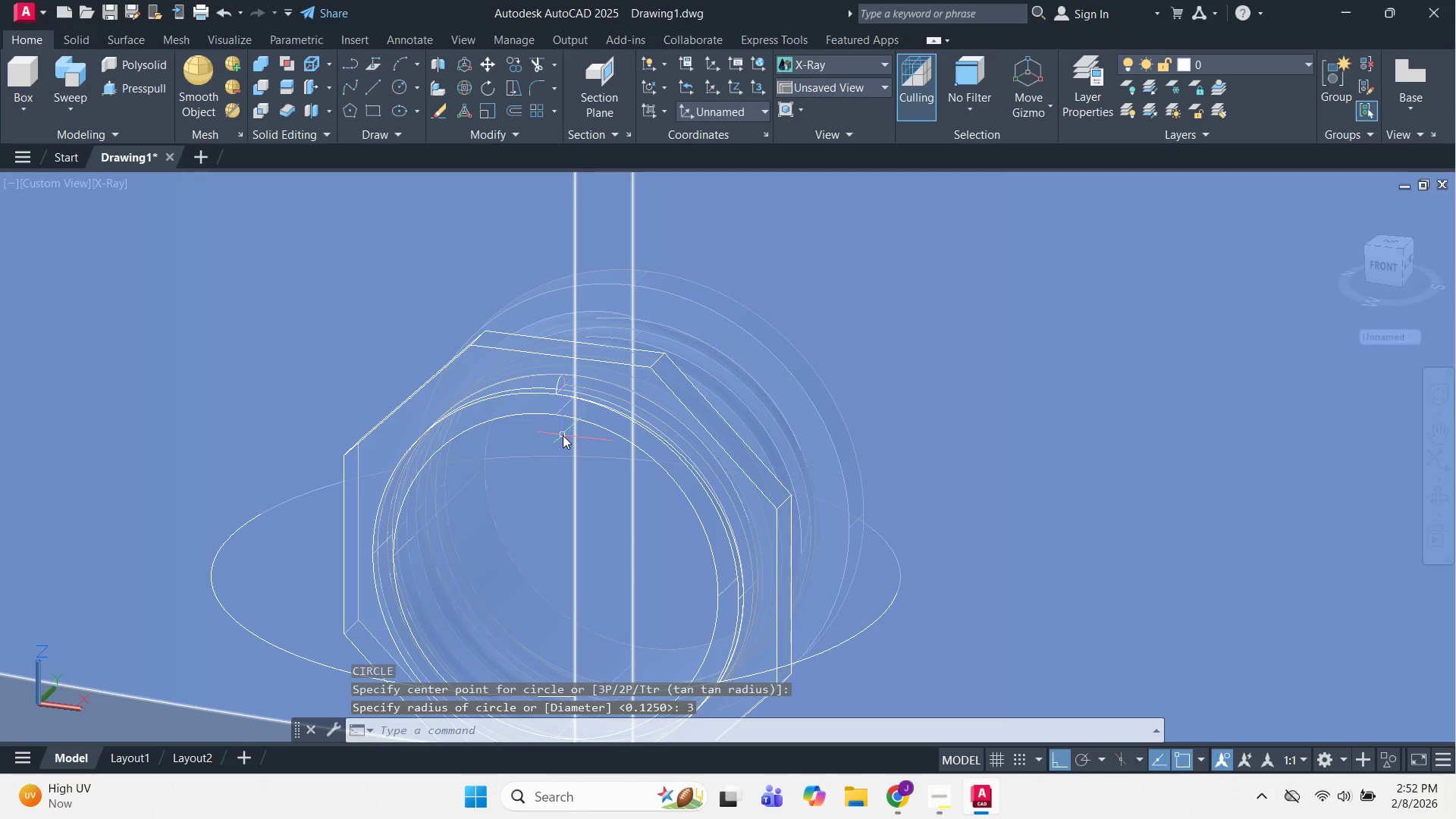 
scroll: coordinate [598, 445], scroll_direction: down, amount: 1.0
 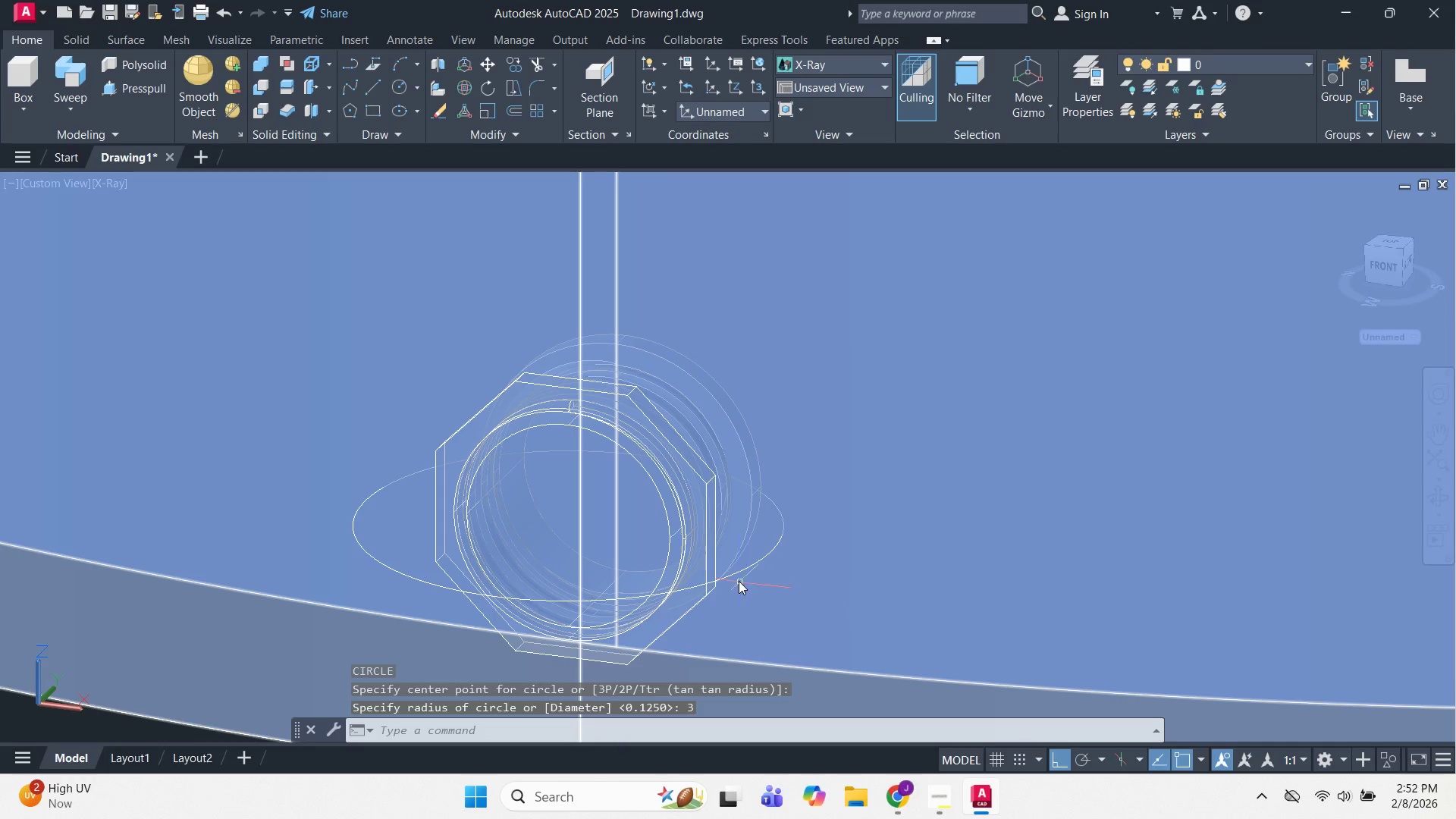 
key(Control+Z)
 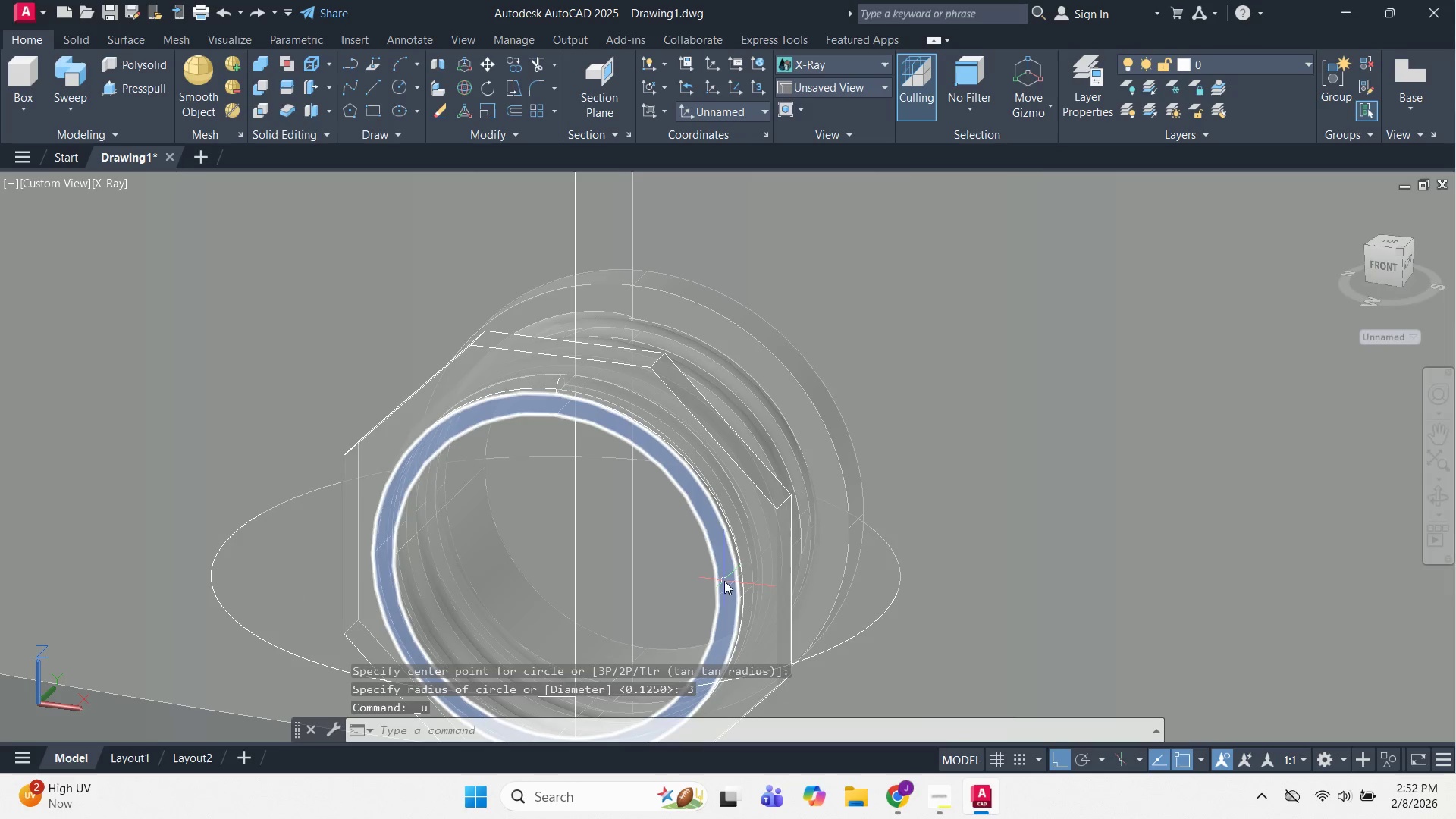 
key(Control+Z)
 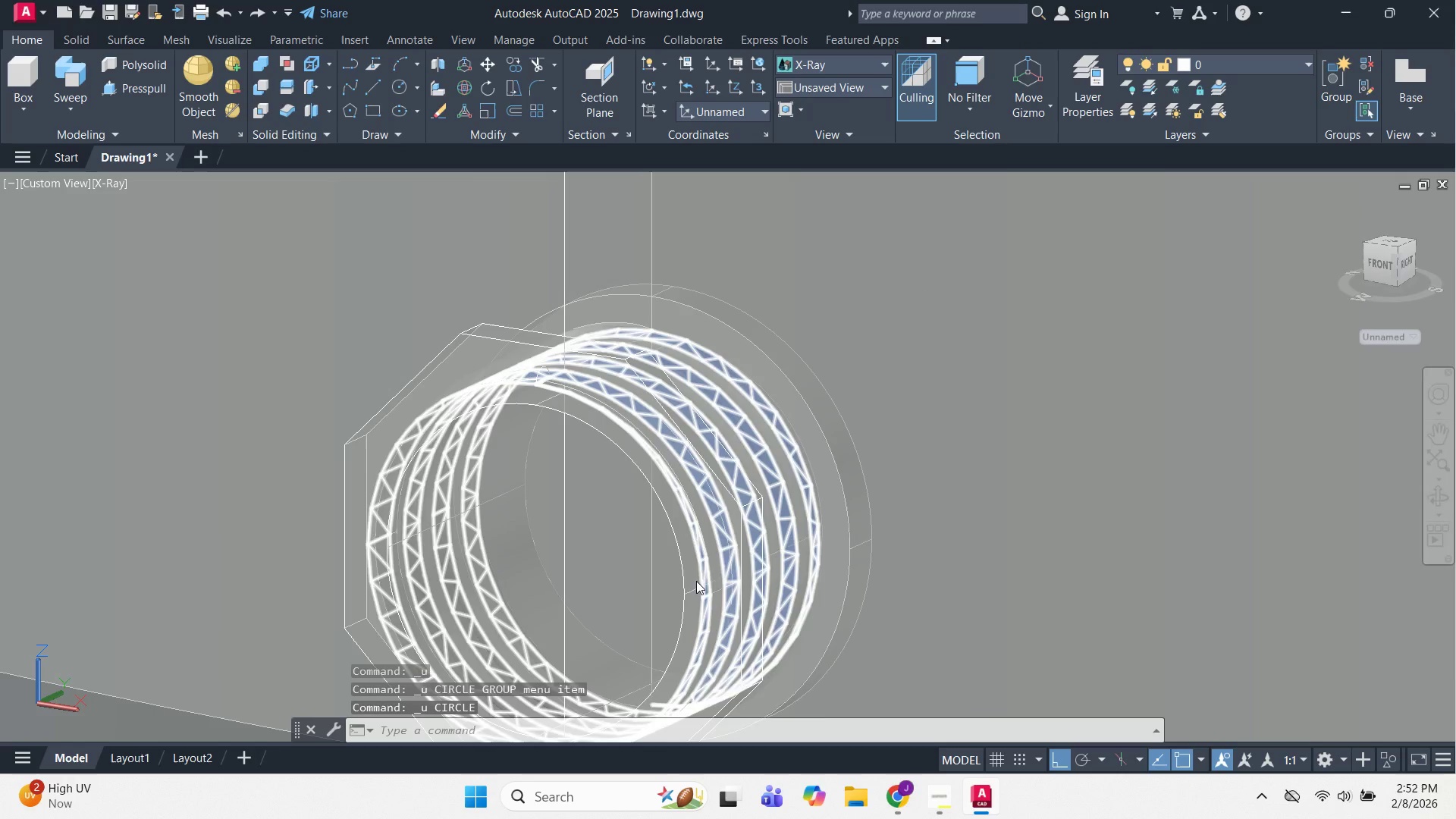 
key(Control+Z)
 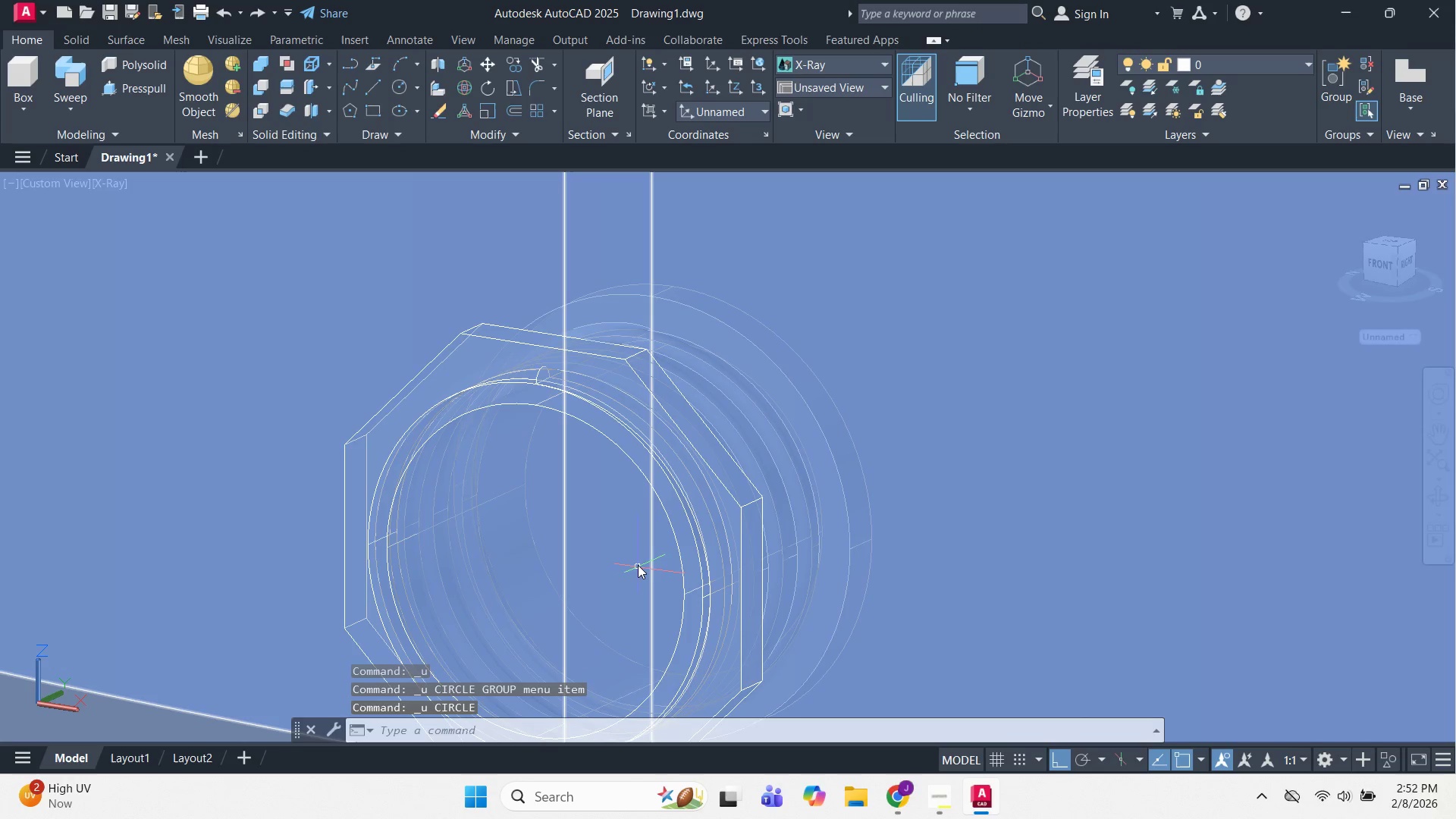 
key(Escape)
 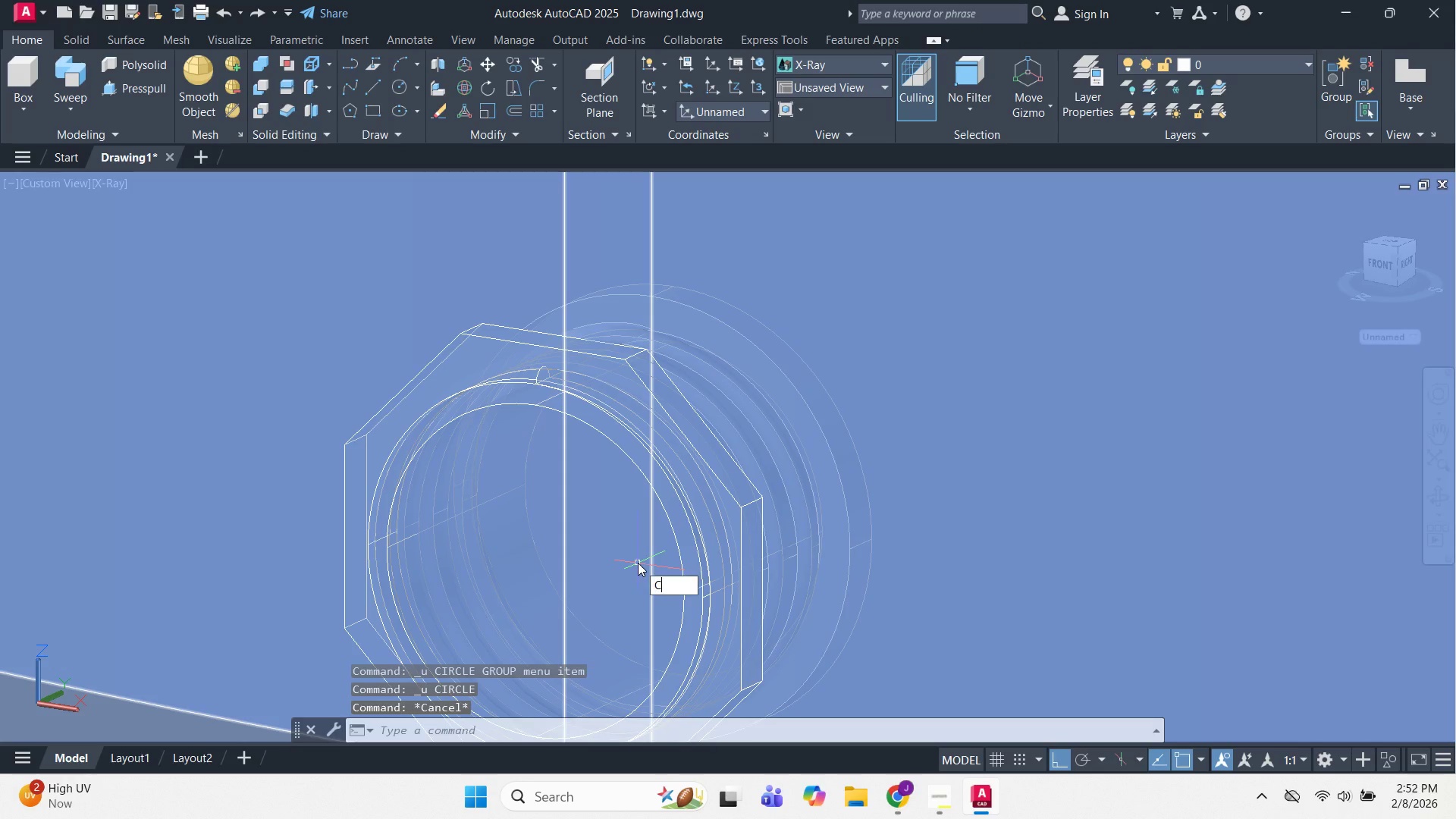 
key(C)
 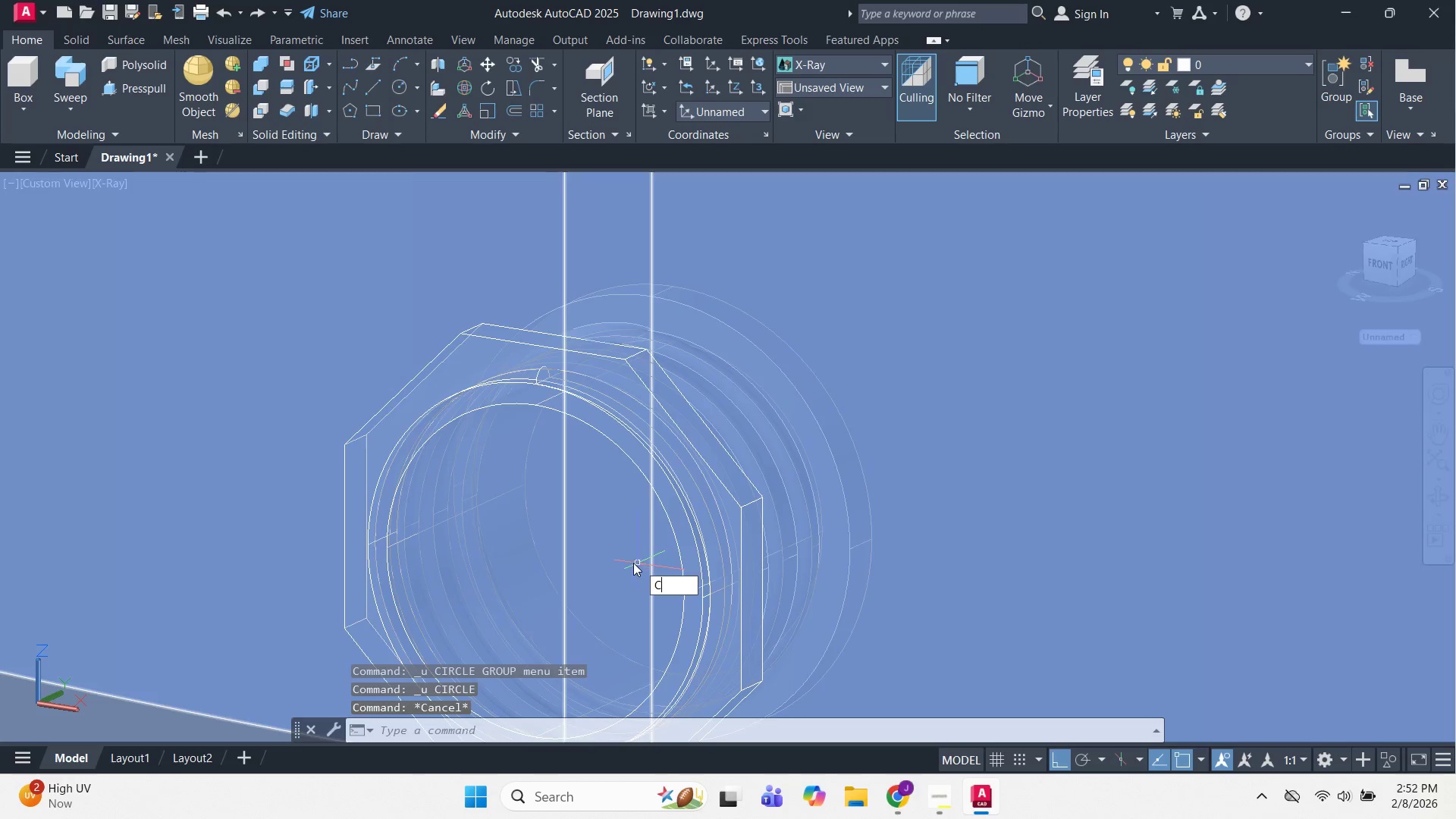 
key(Space)
 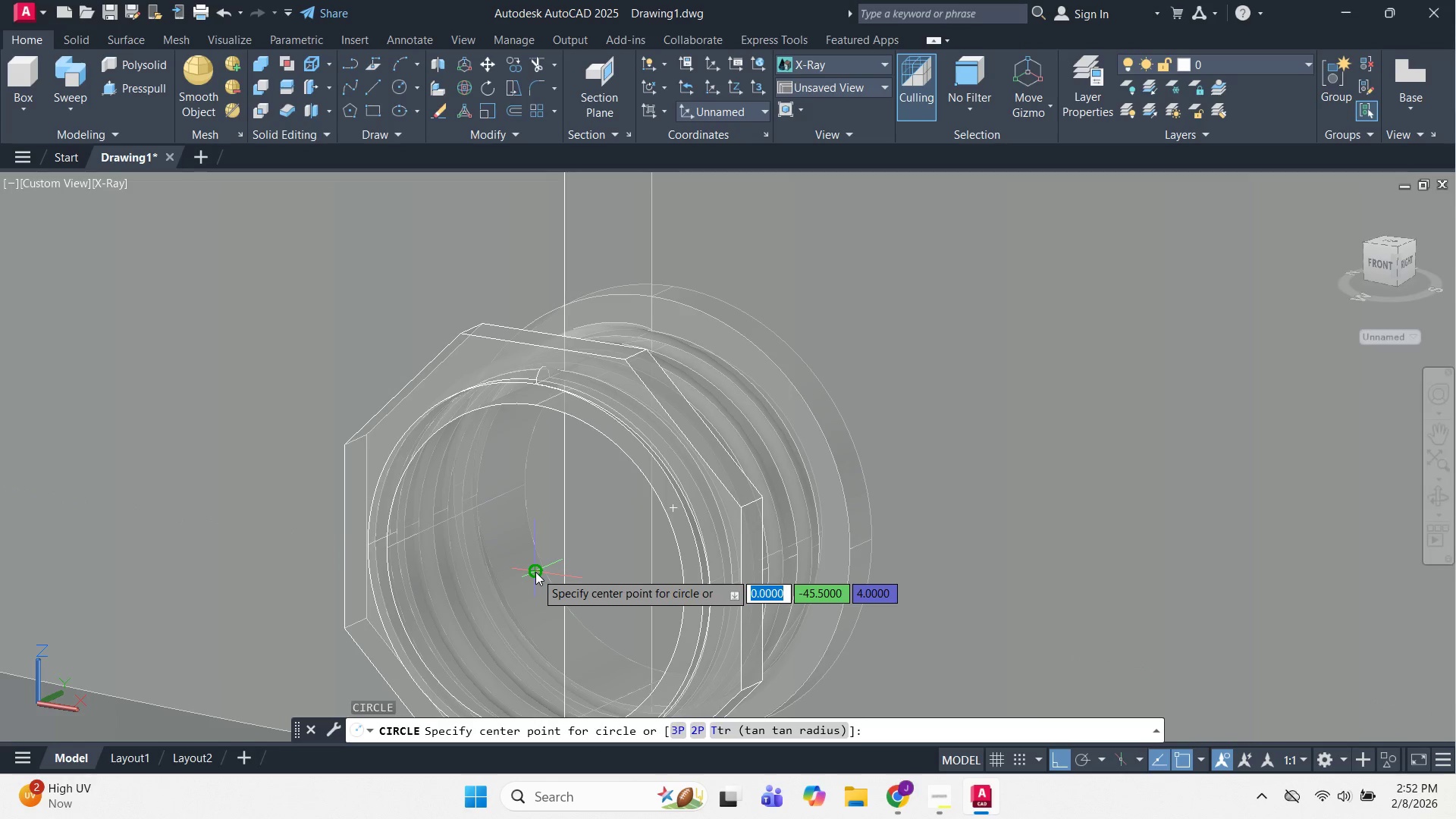 
wait(5.06)
 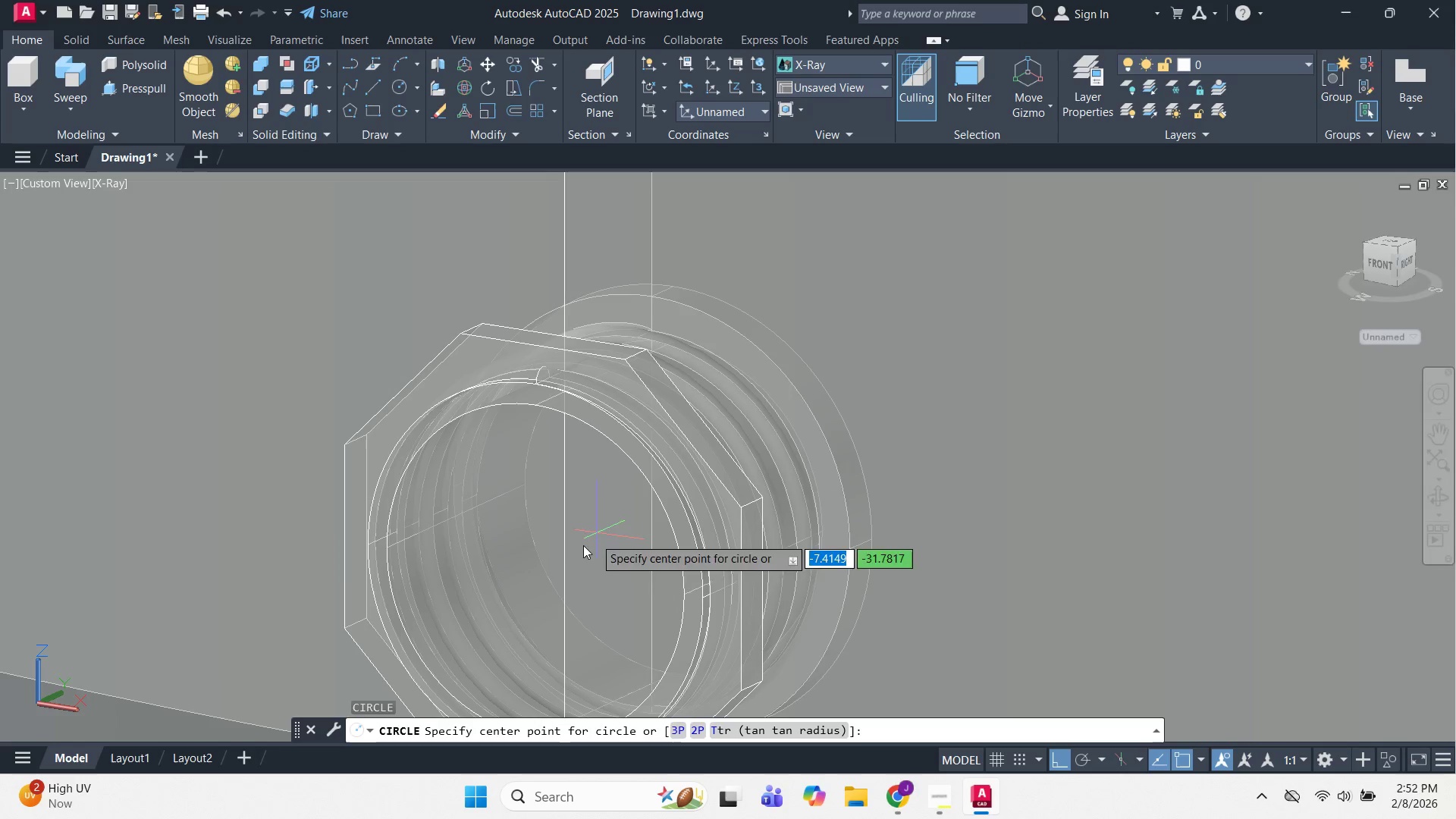 
key(D)
 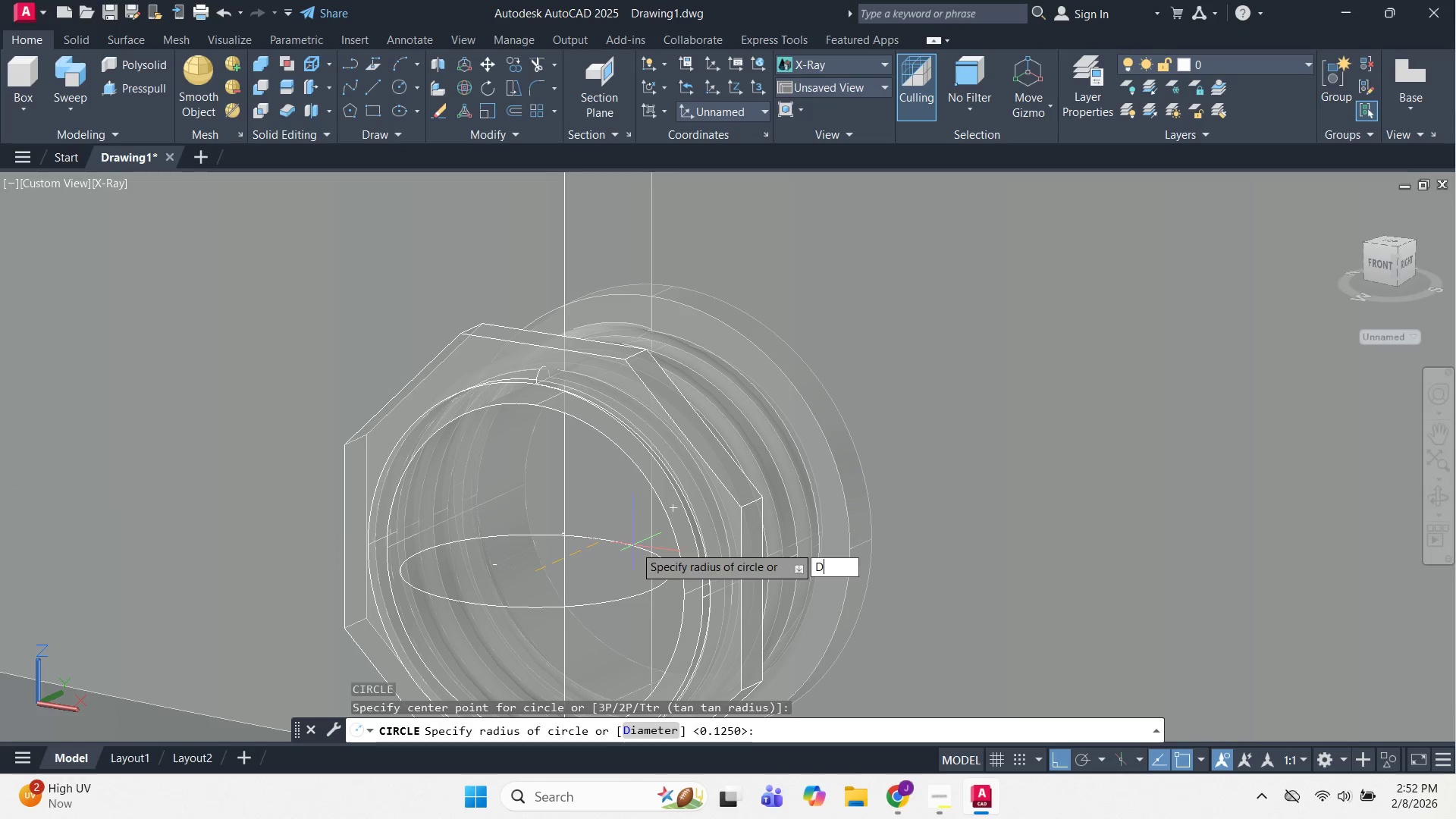 
key(Space)
 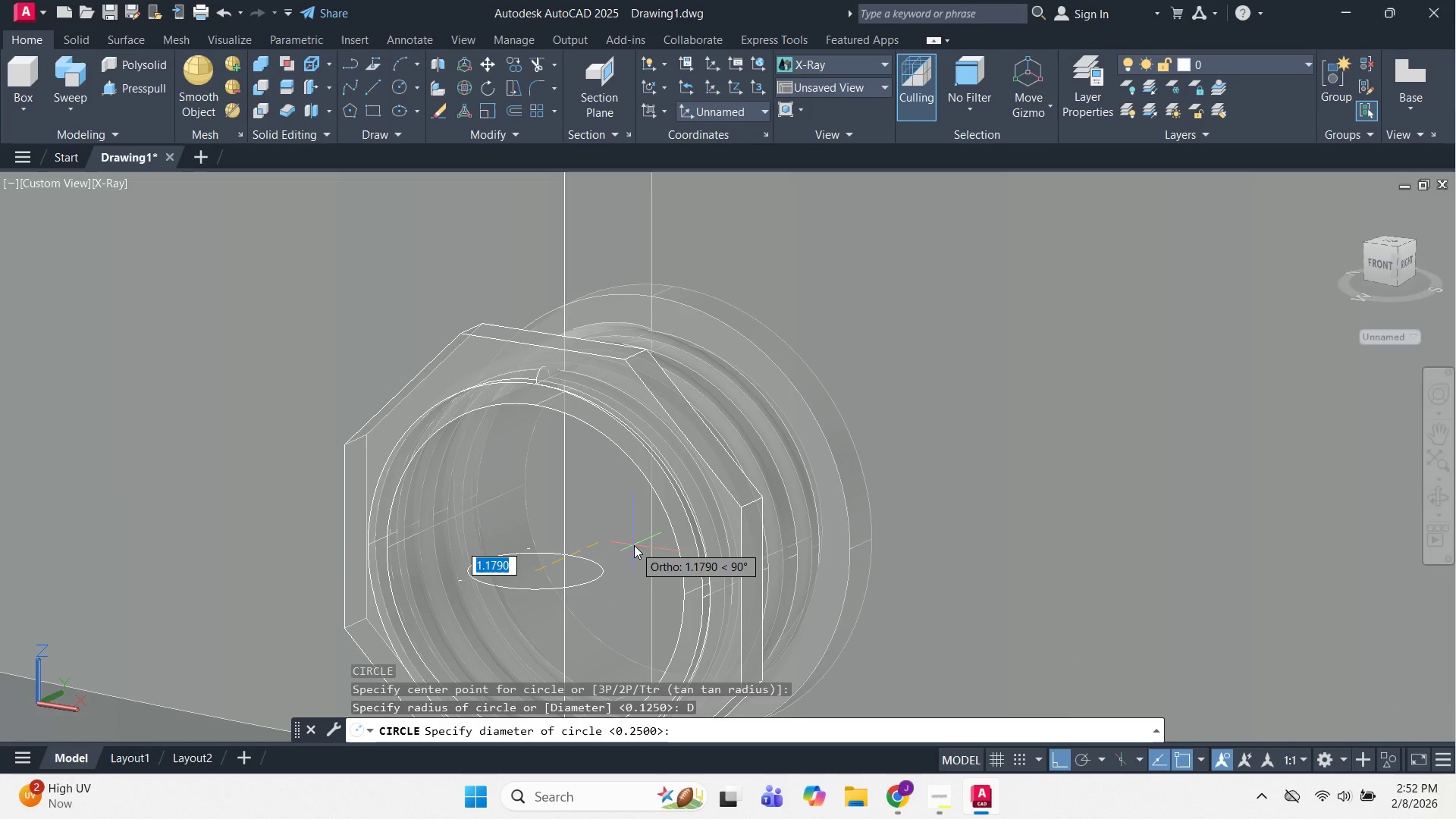 
key(Numpad3)
 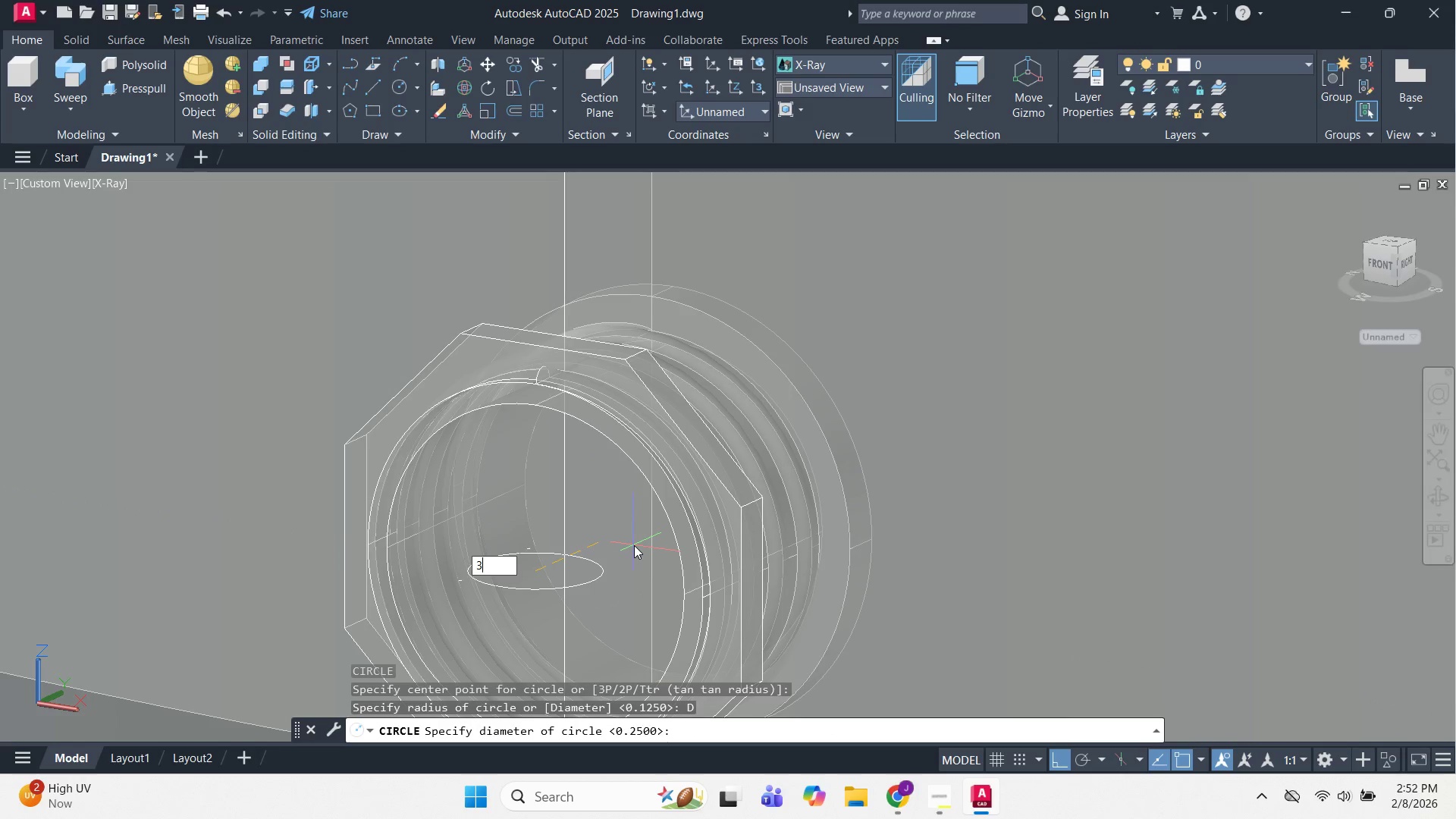 
key(NumpadEnter)
 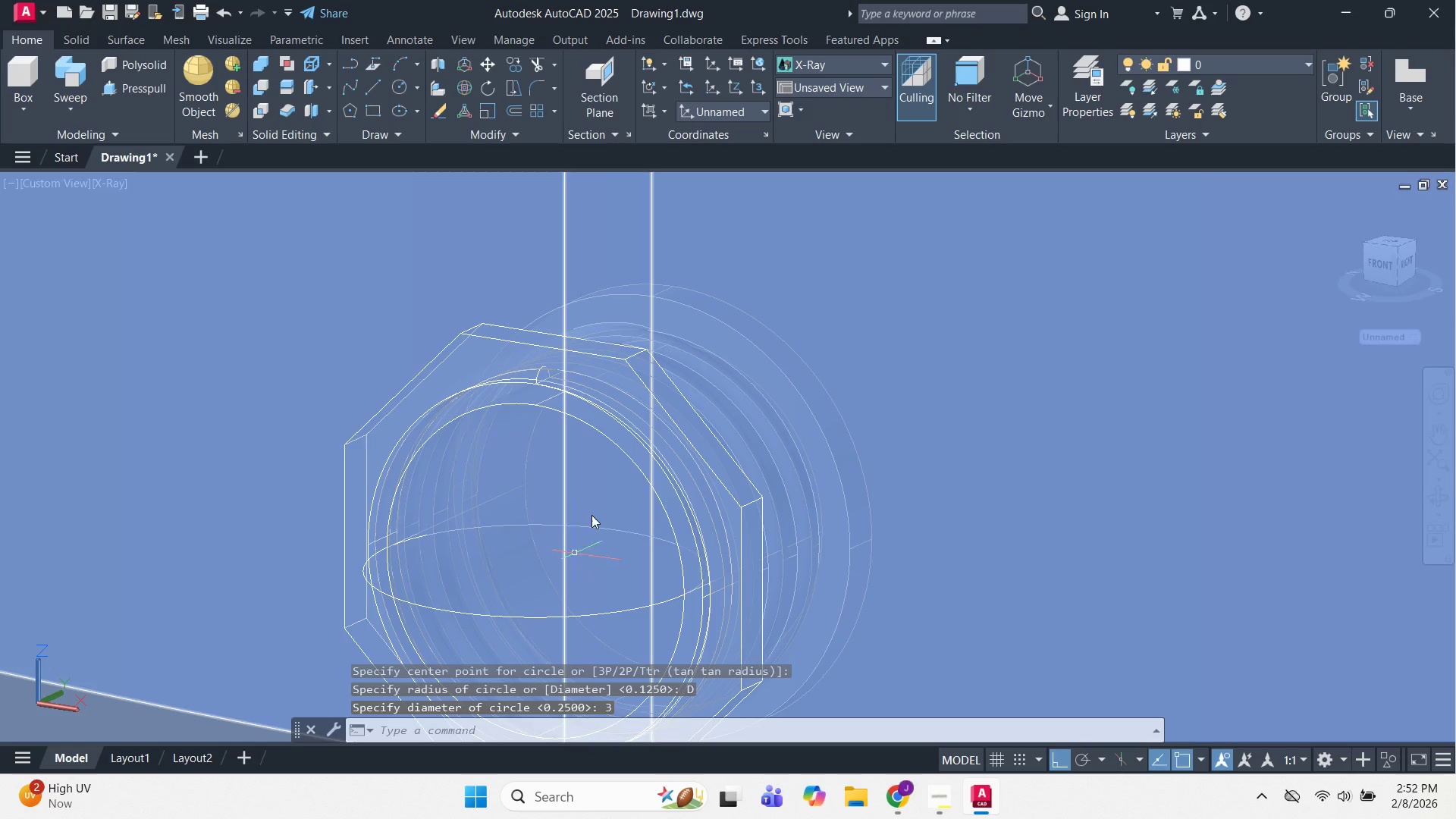 
key(Escape)
 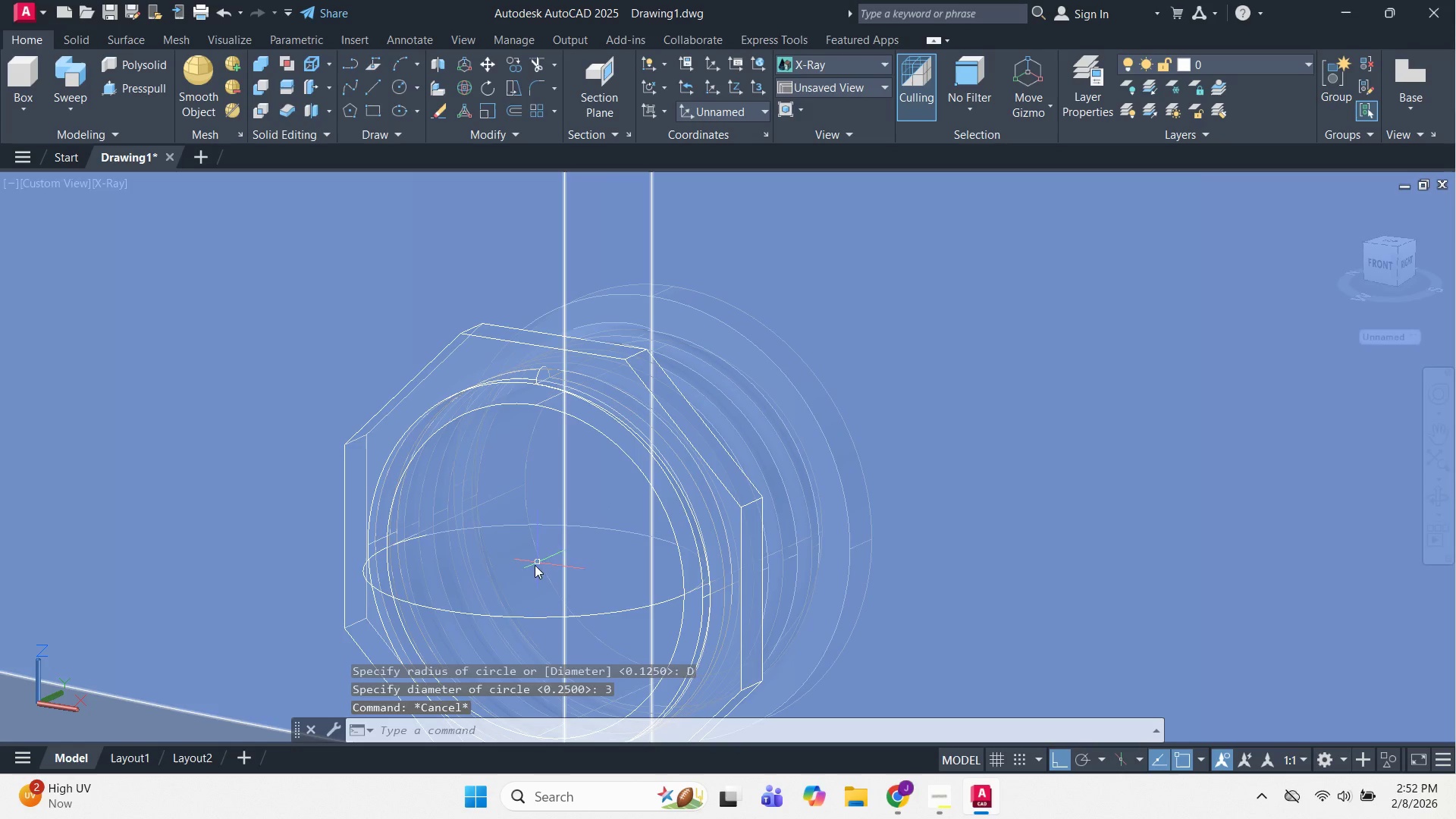 
key(Escape)
 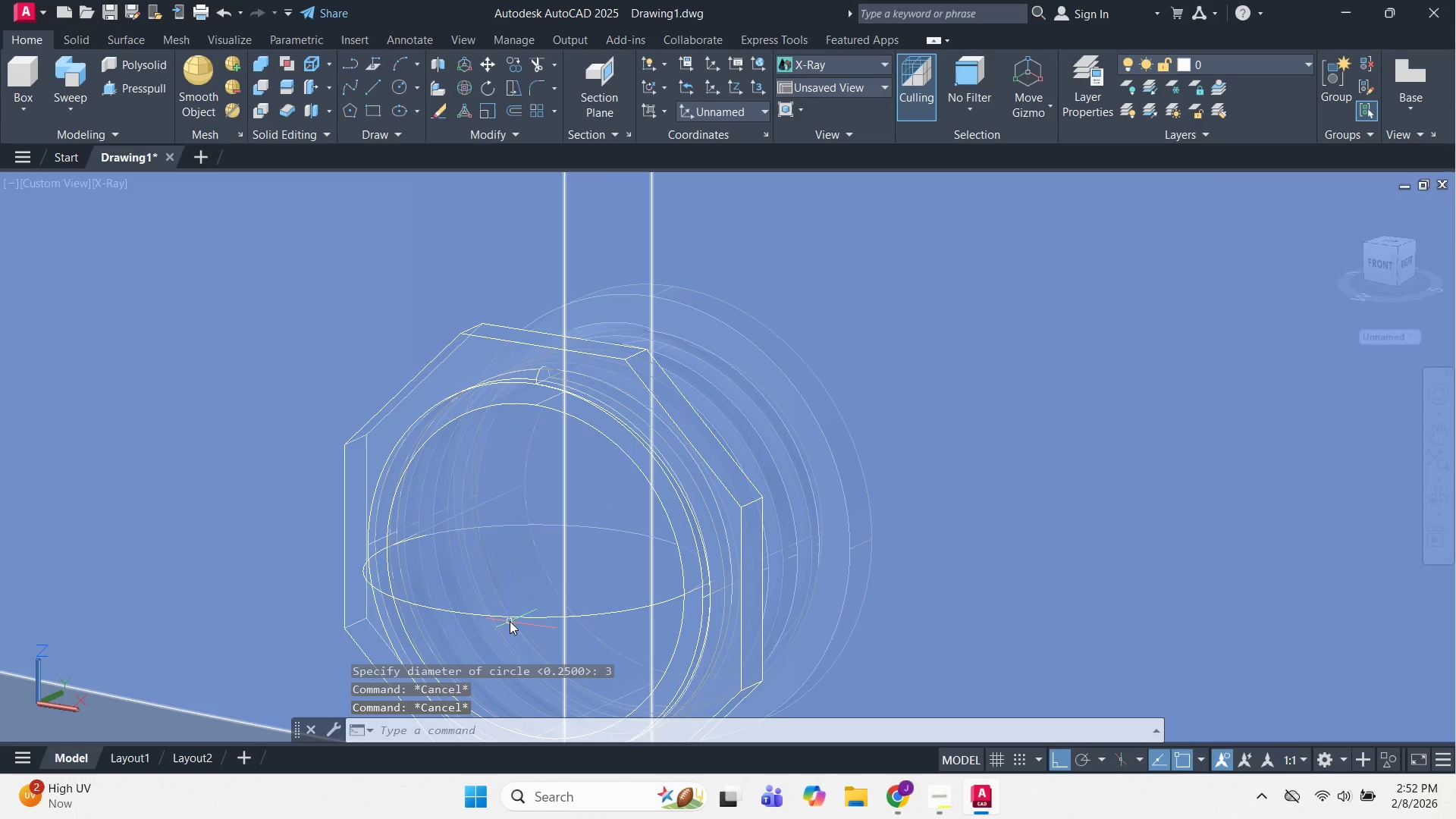 
left_click([508, 619])
 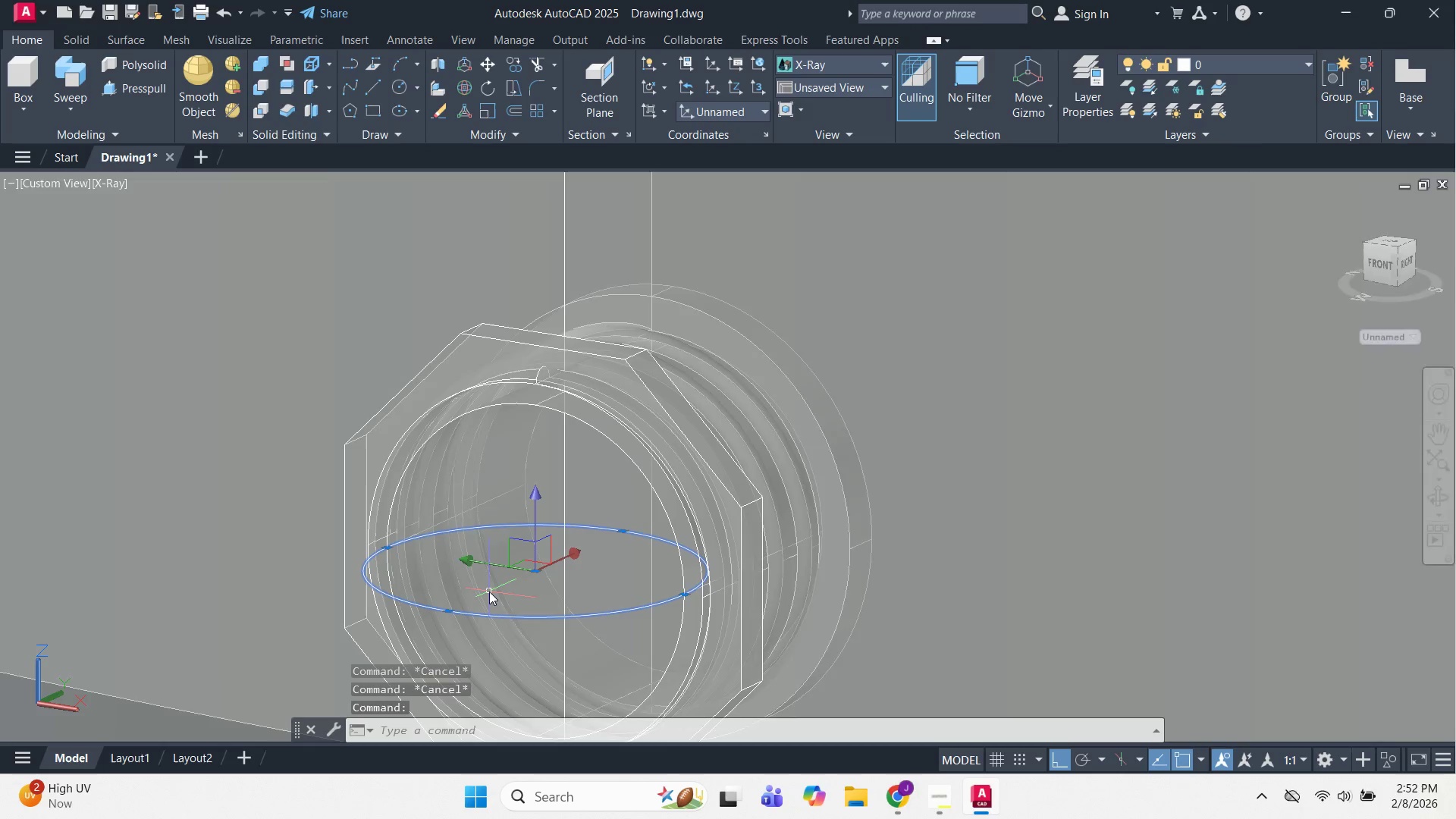 
type(3D )
 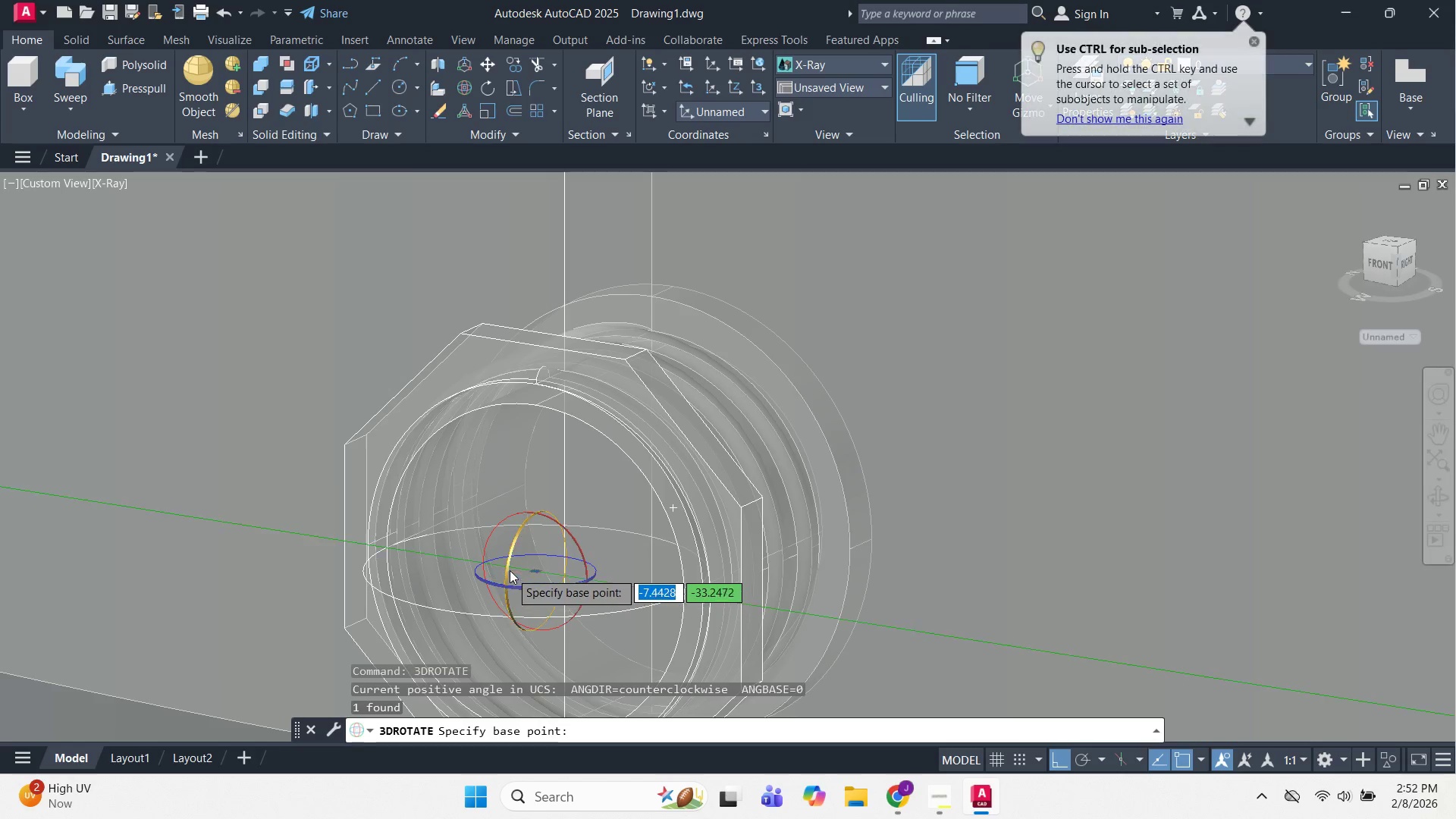 
left_click([510, 568])
 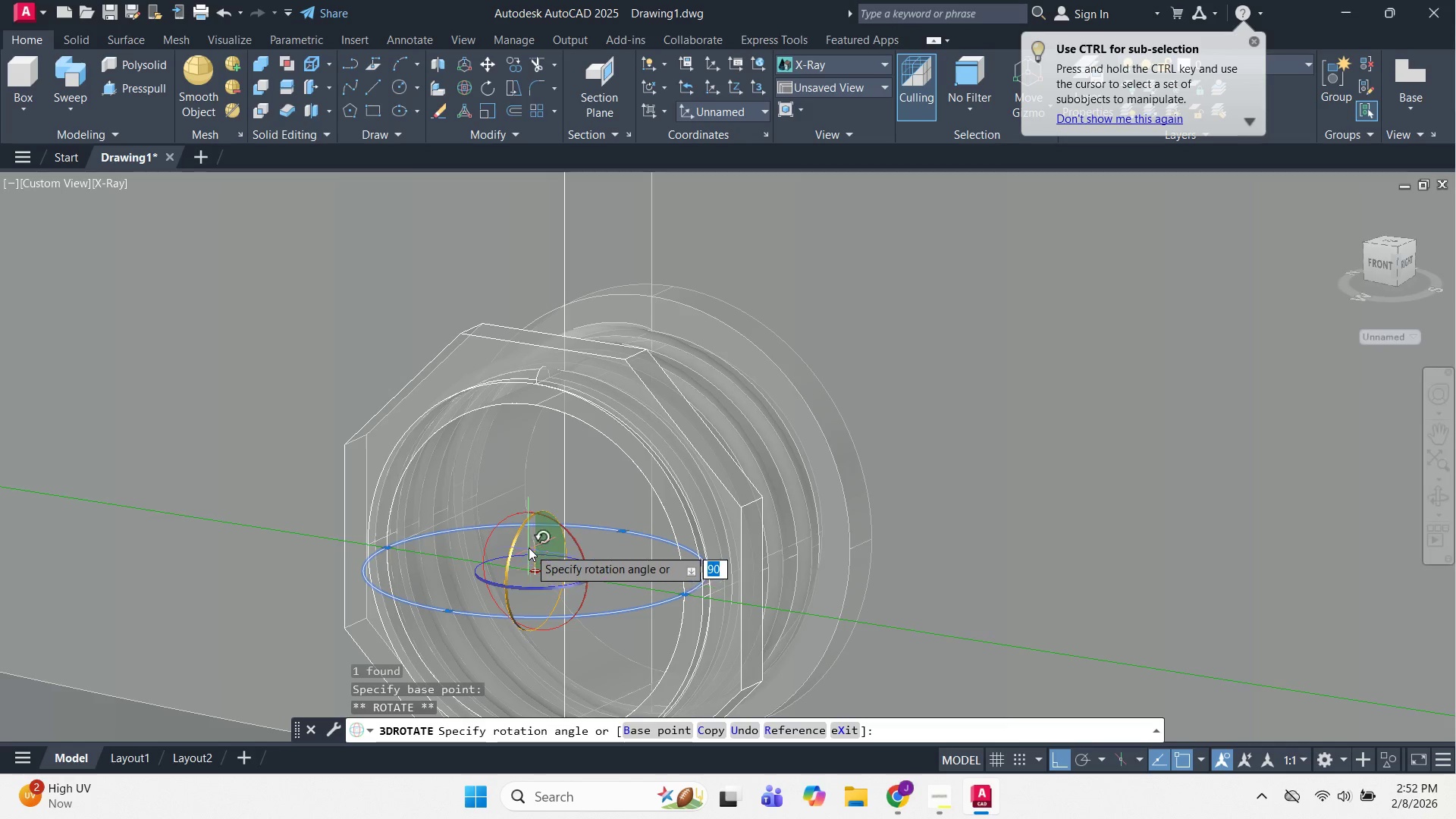 
left_click([529, 548])
 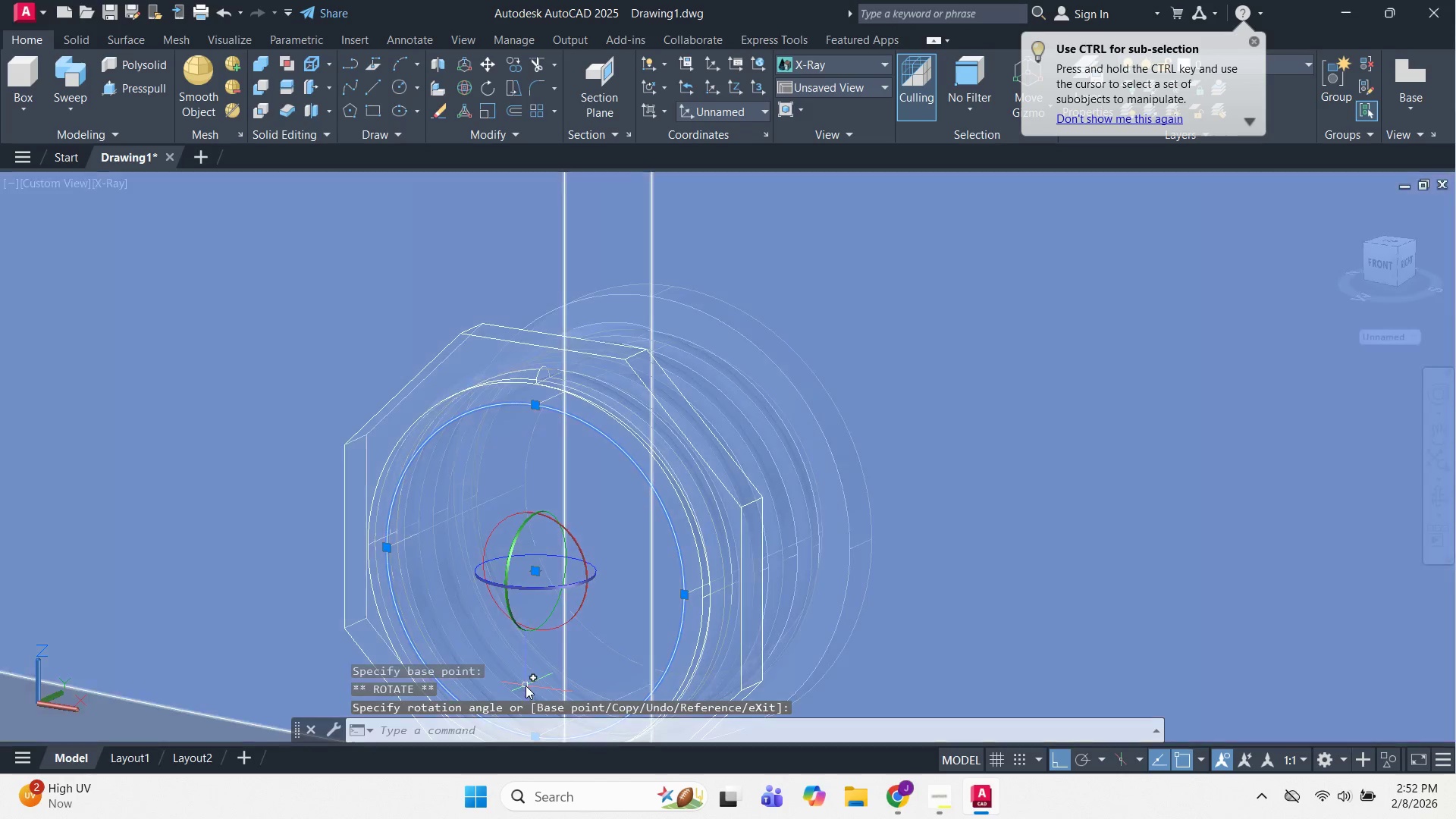 
left_click([526, 686])
 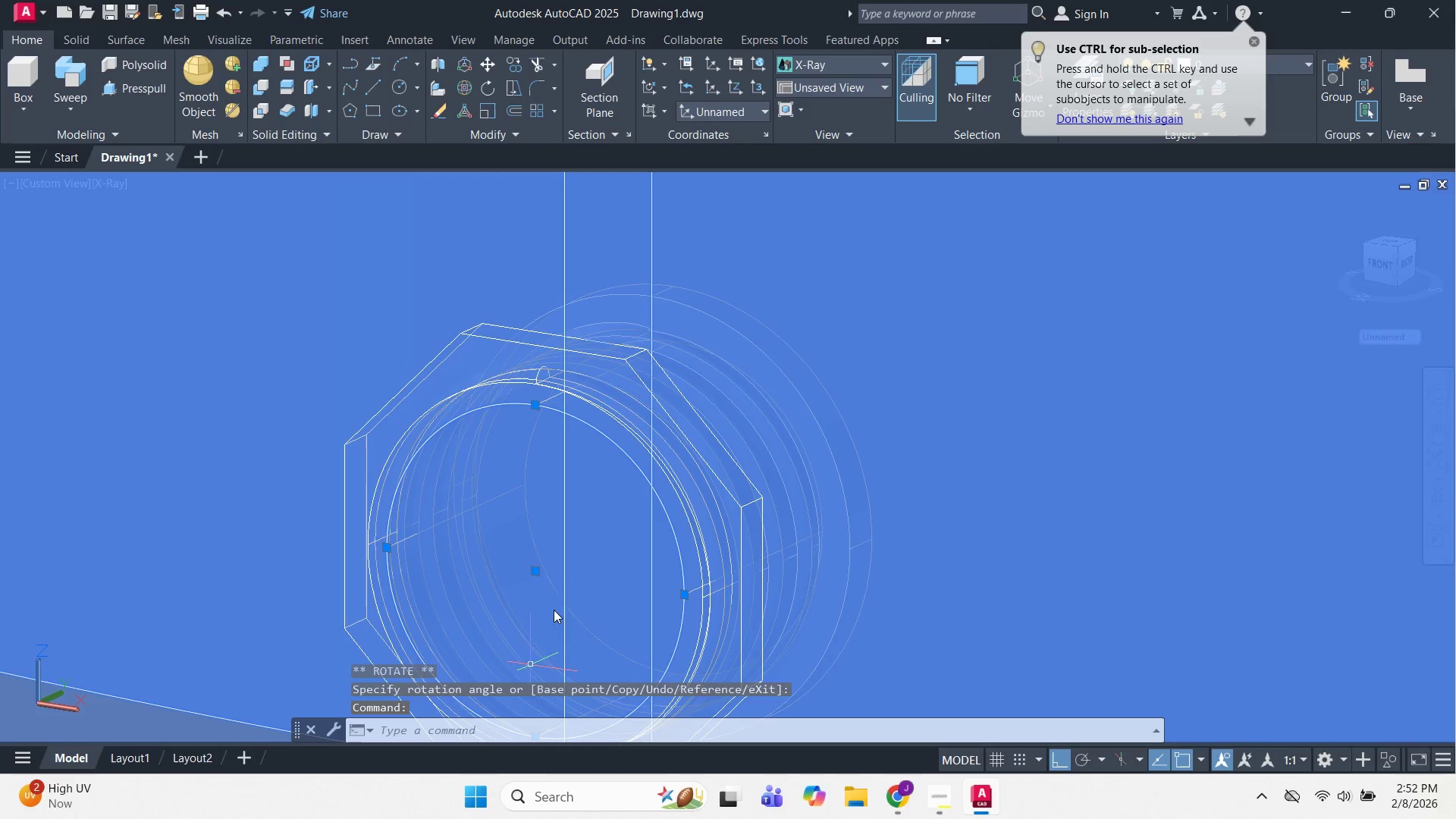 
key(Escape)
 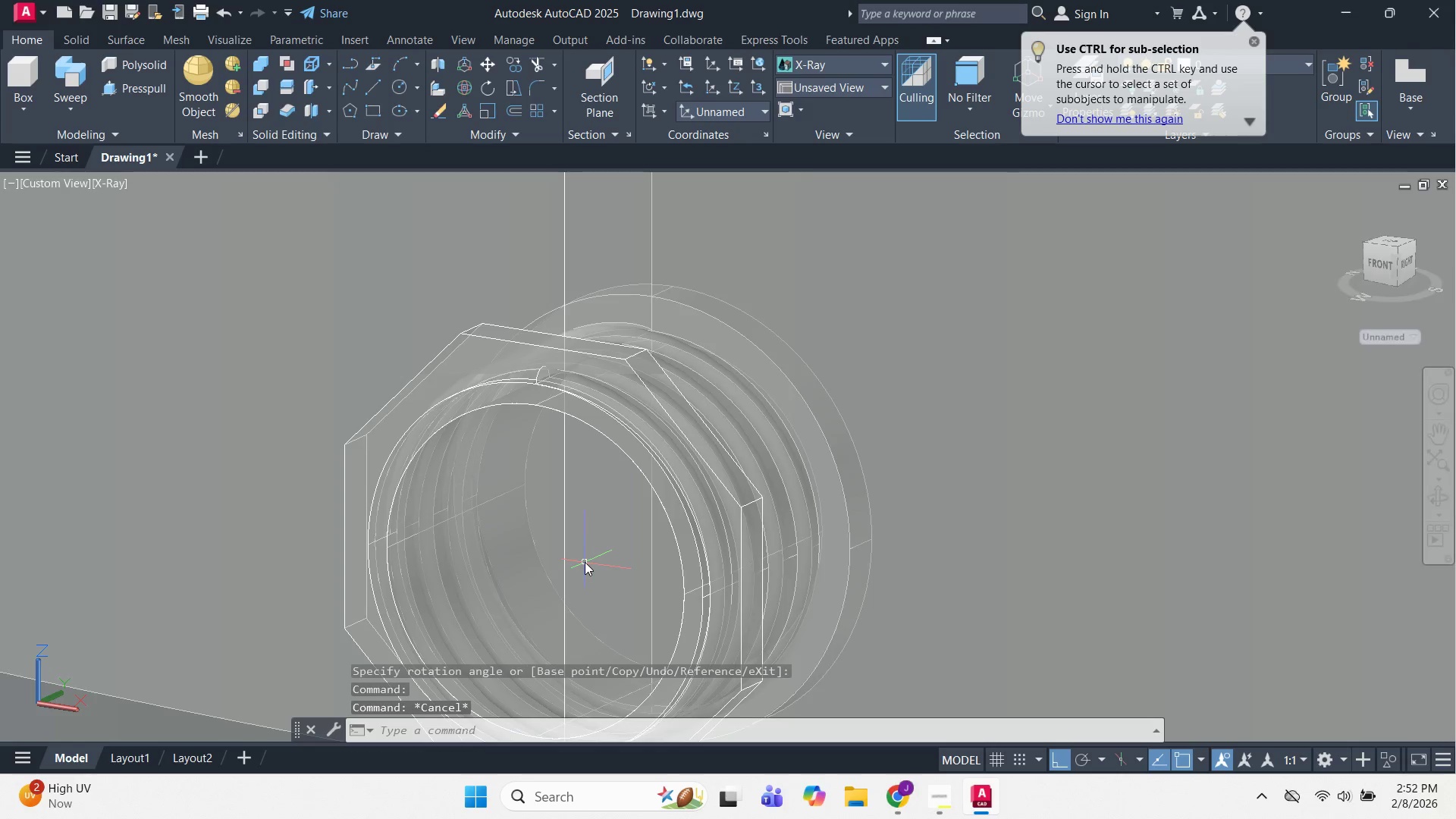 
key(Escape)
 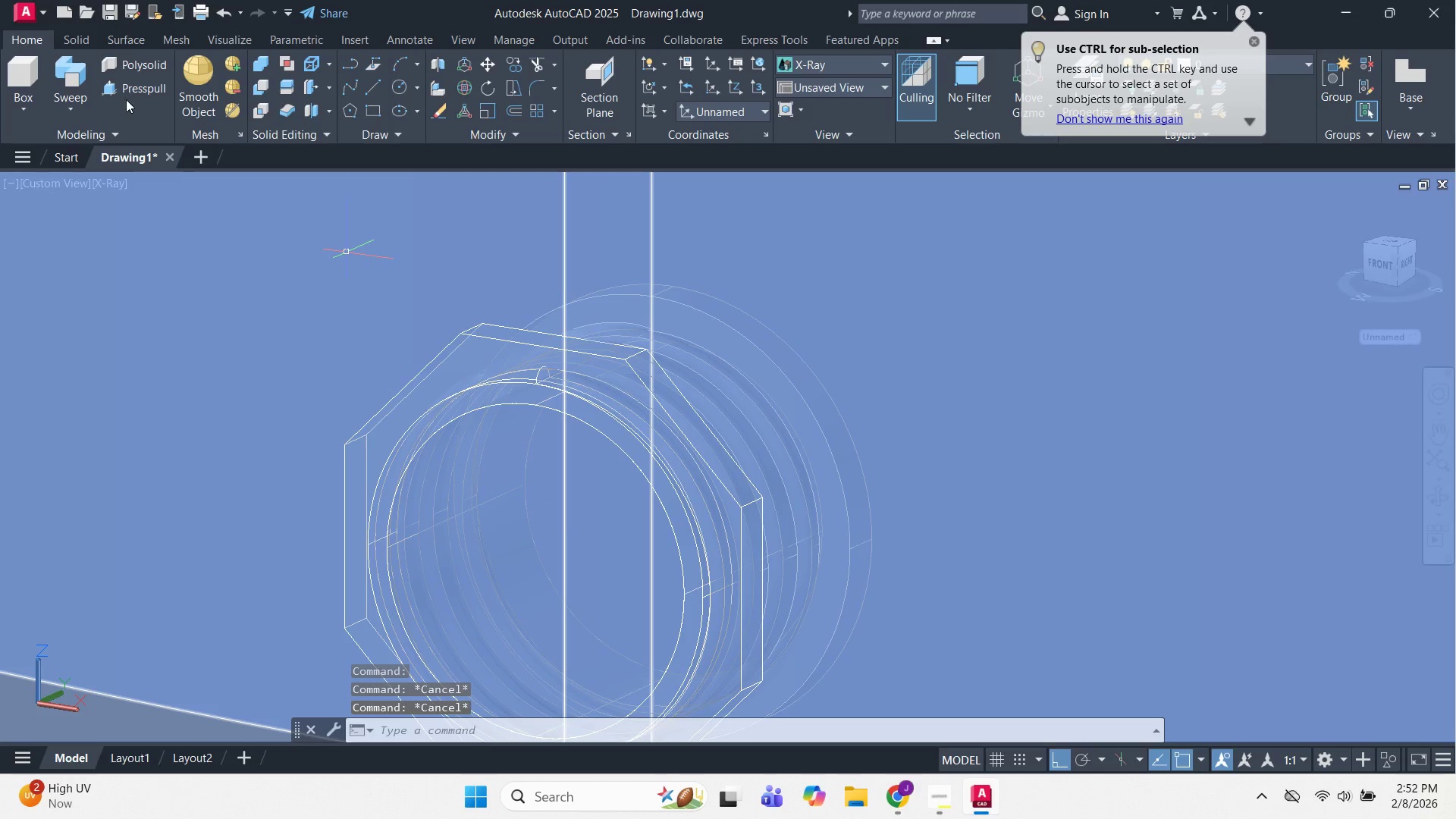 
left_click([127, 95])
 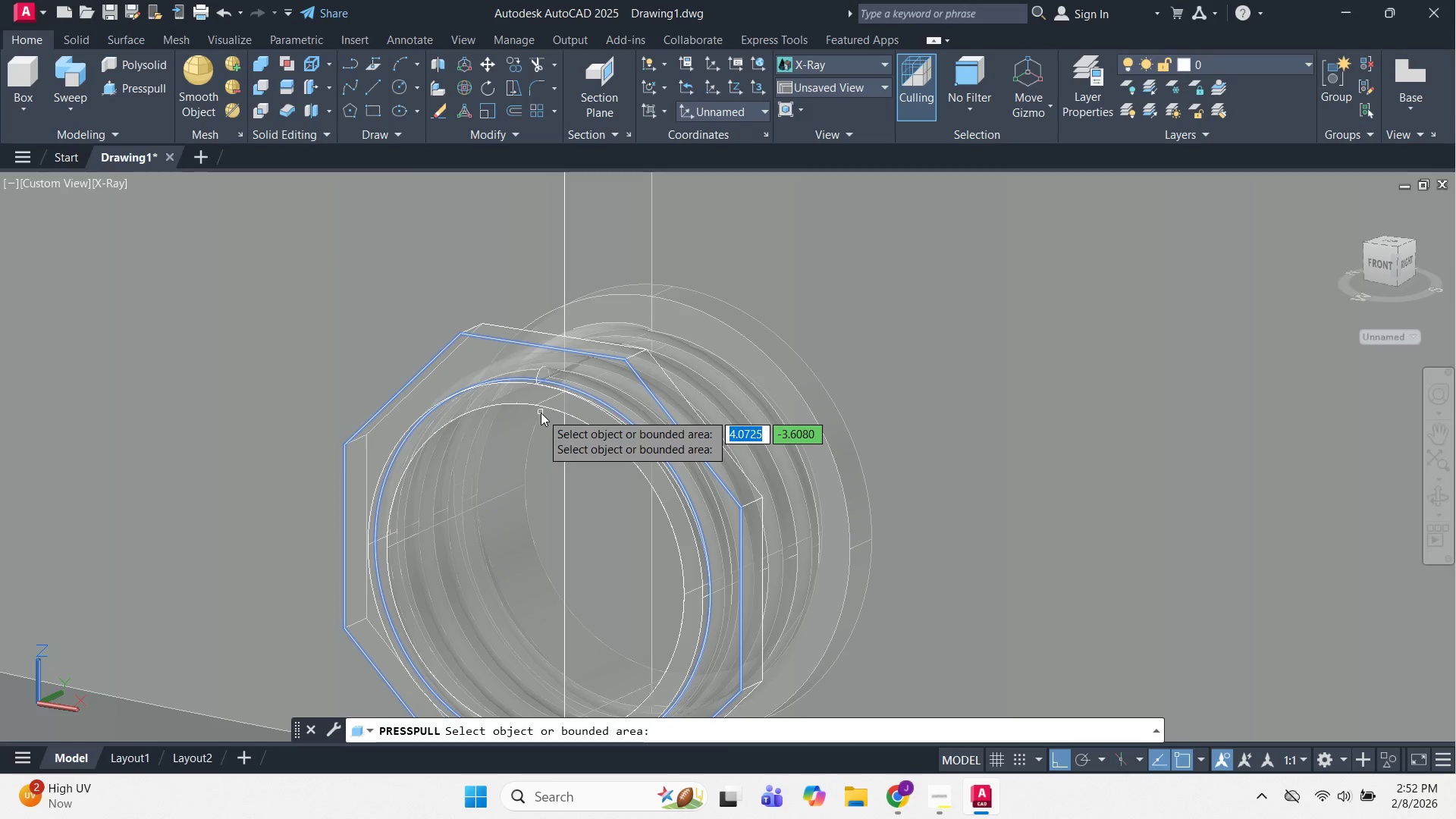 
left_click([541, 409])
 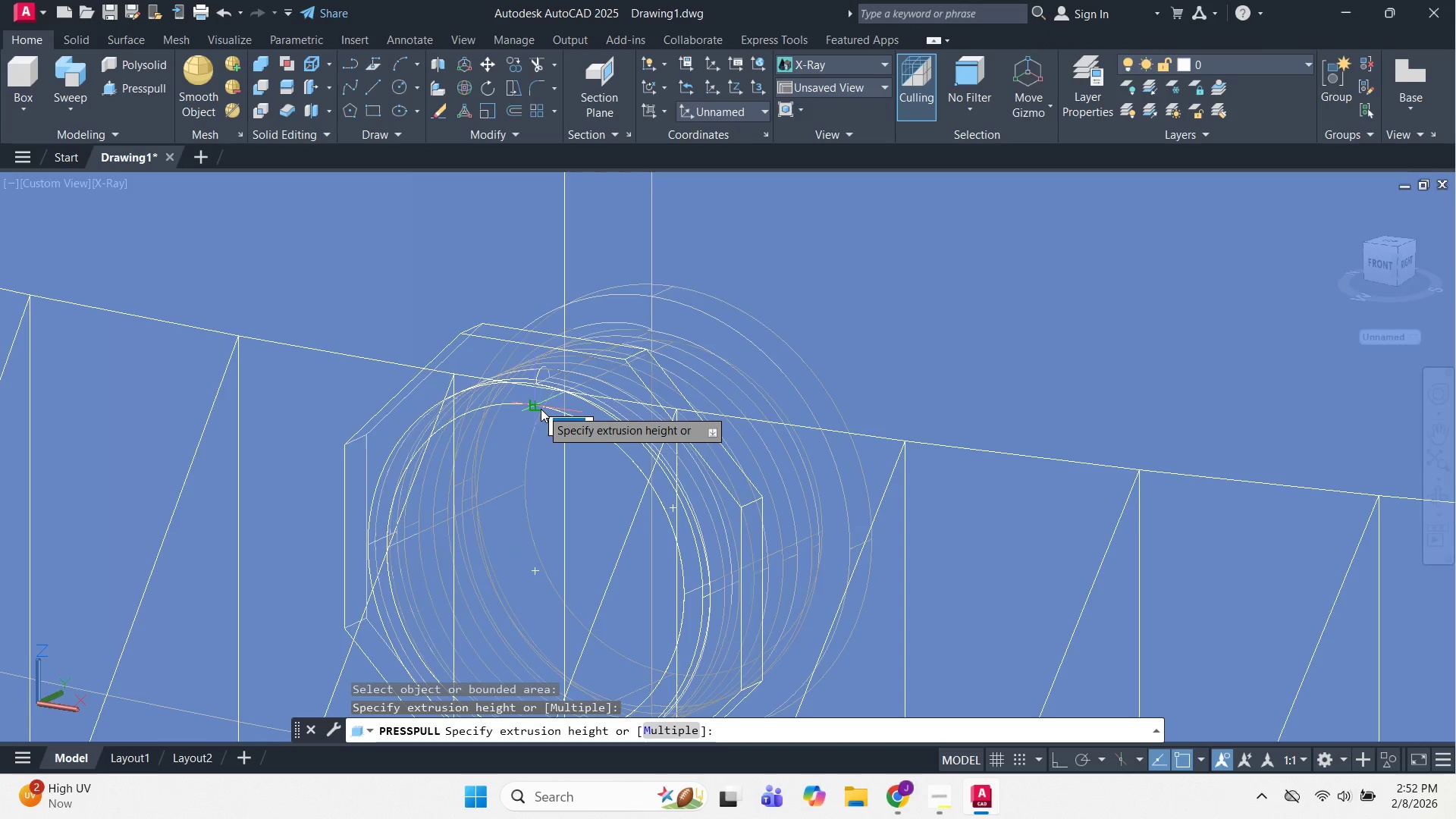 
key(Escape)
 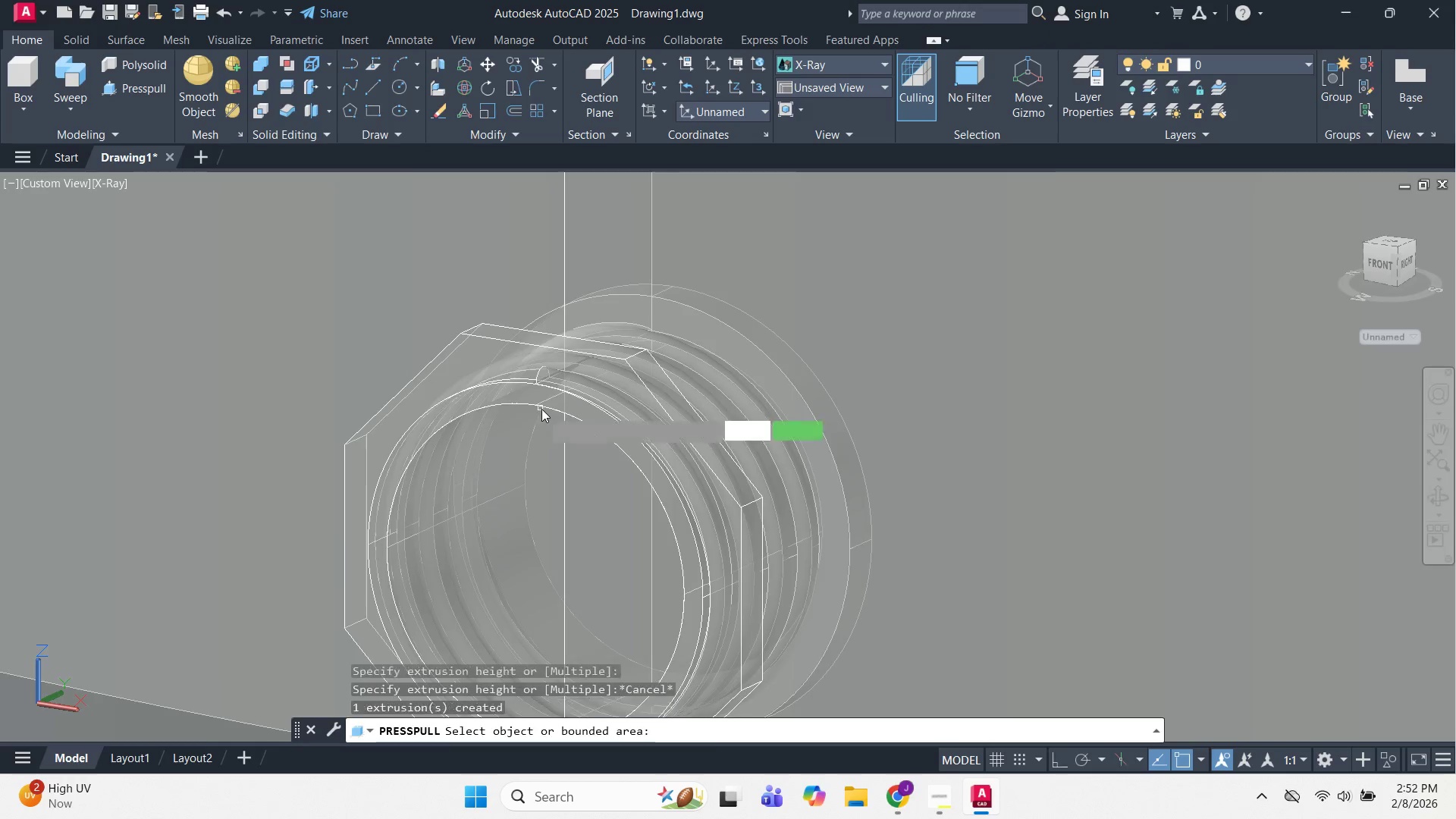 
key(Escape)
 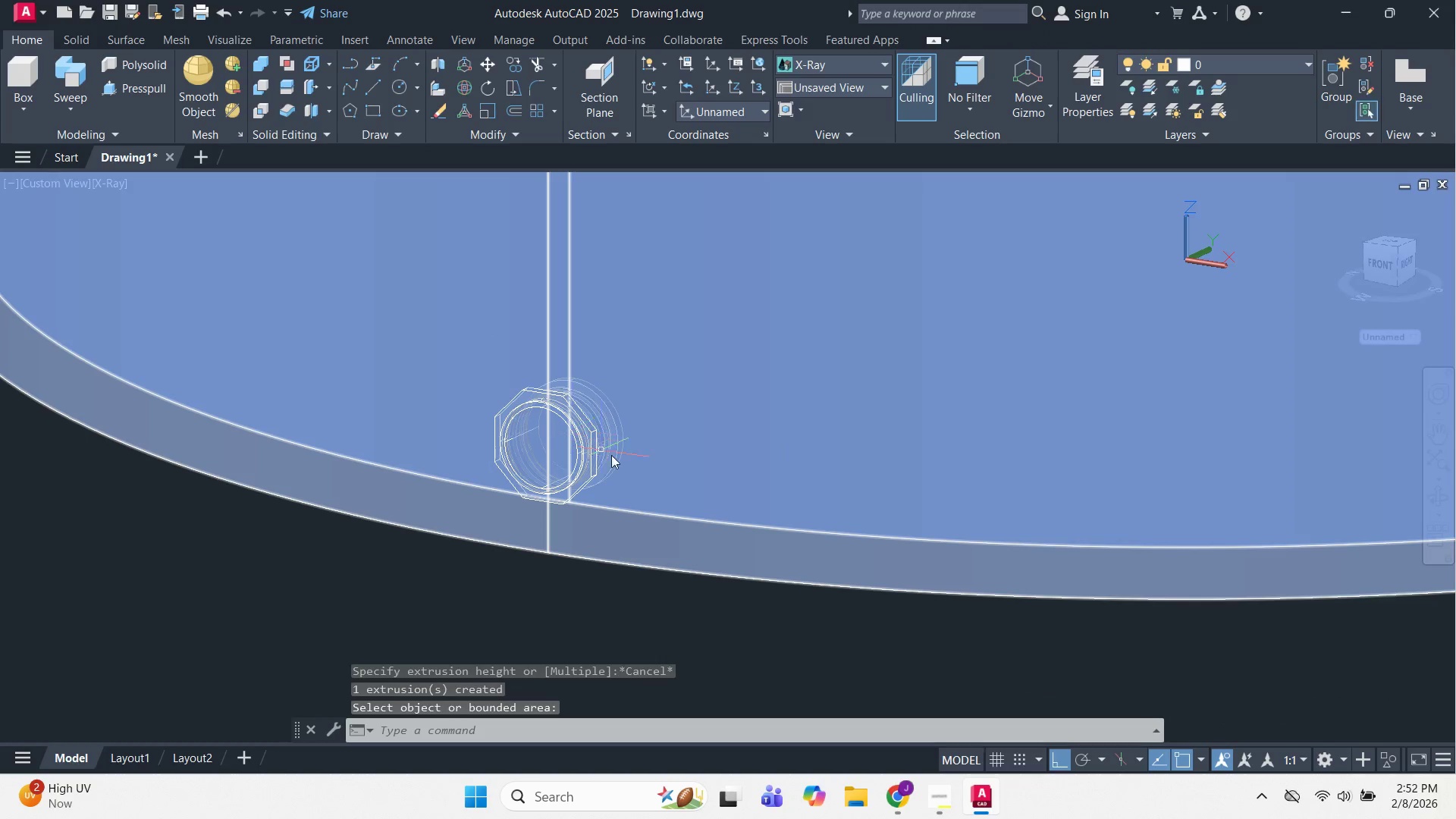 
hold_key(key=ShiftLeft, duration=0.61)
 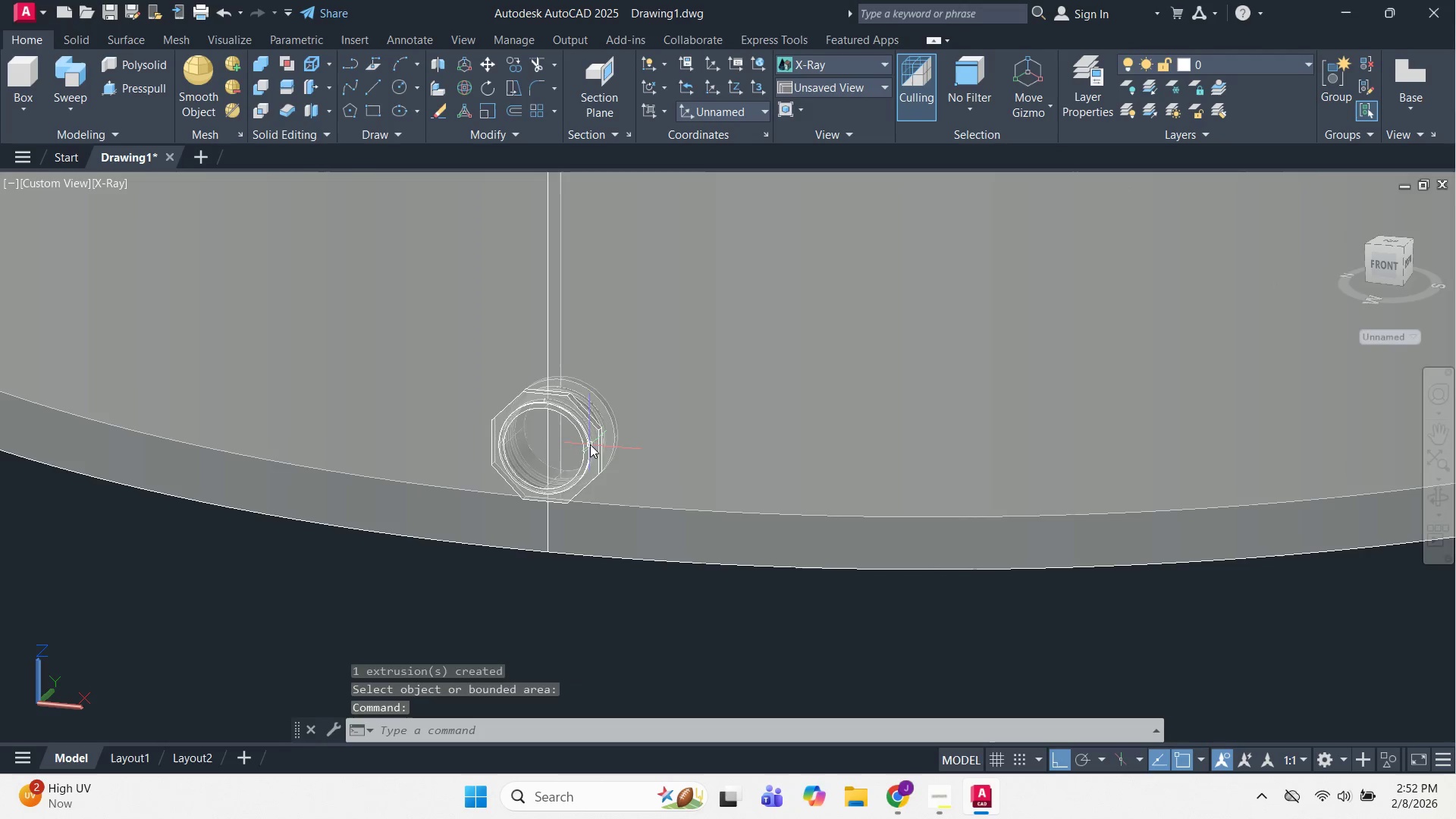 
scroll: coordinate [550, 410], scroll_direction: down, amount: 3.0
 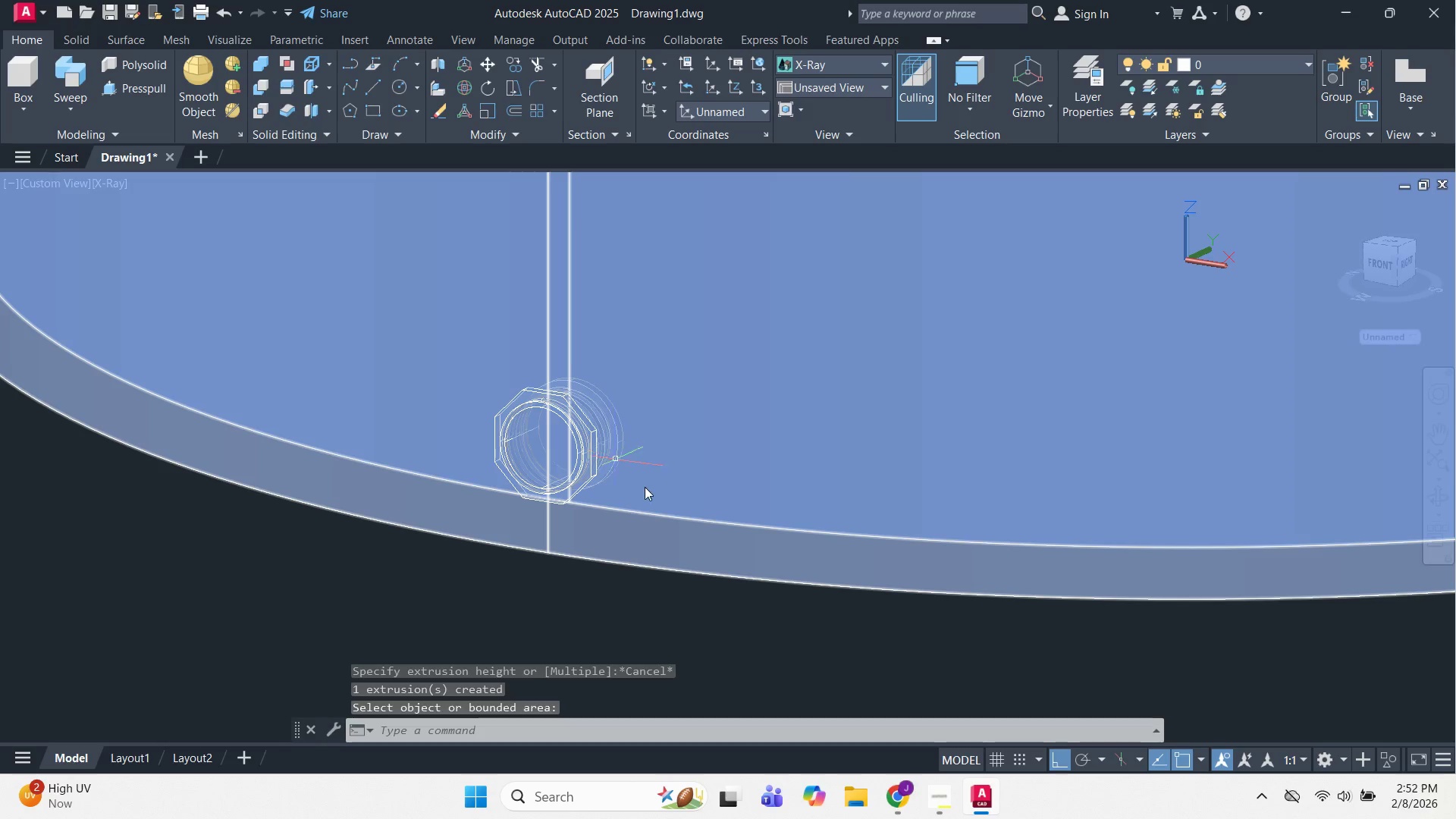 
key(Escape)
 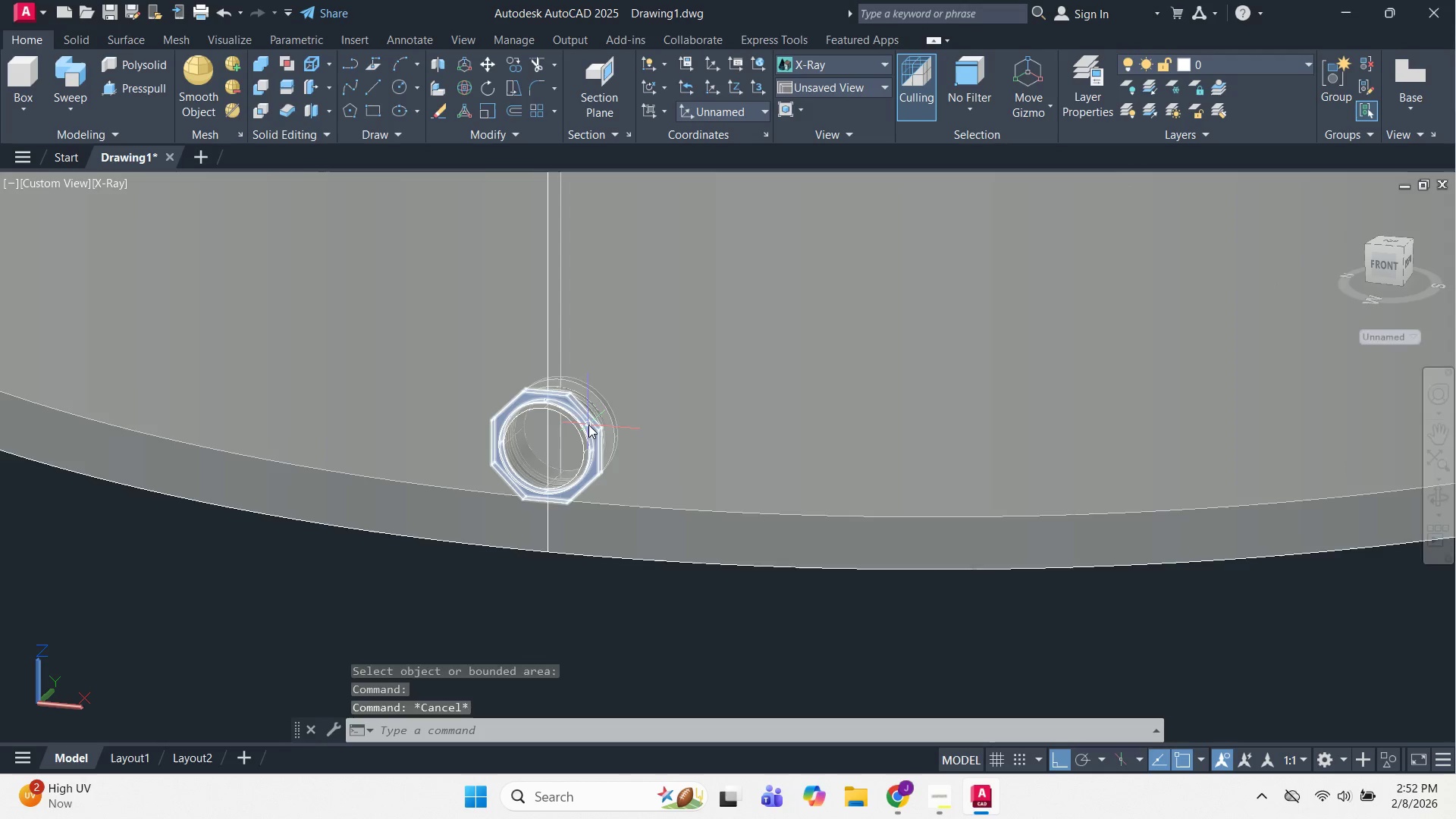 
key(Escape)
 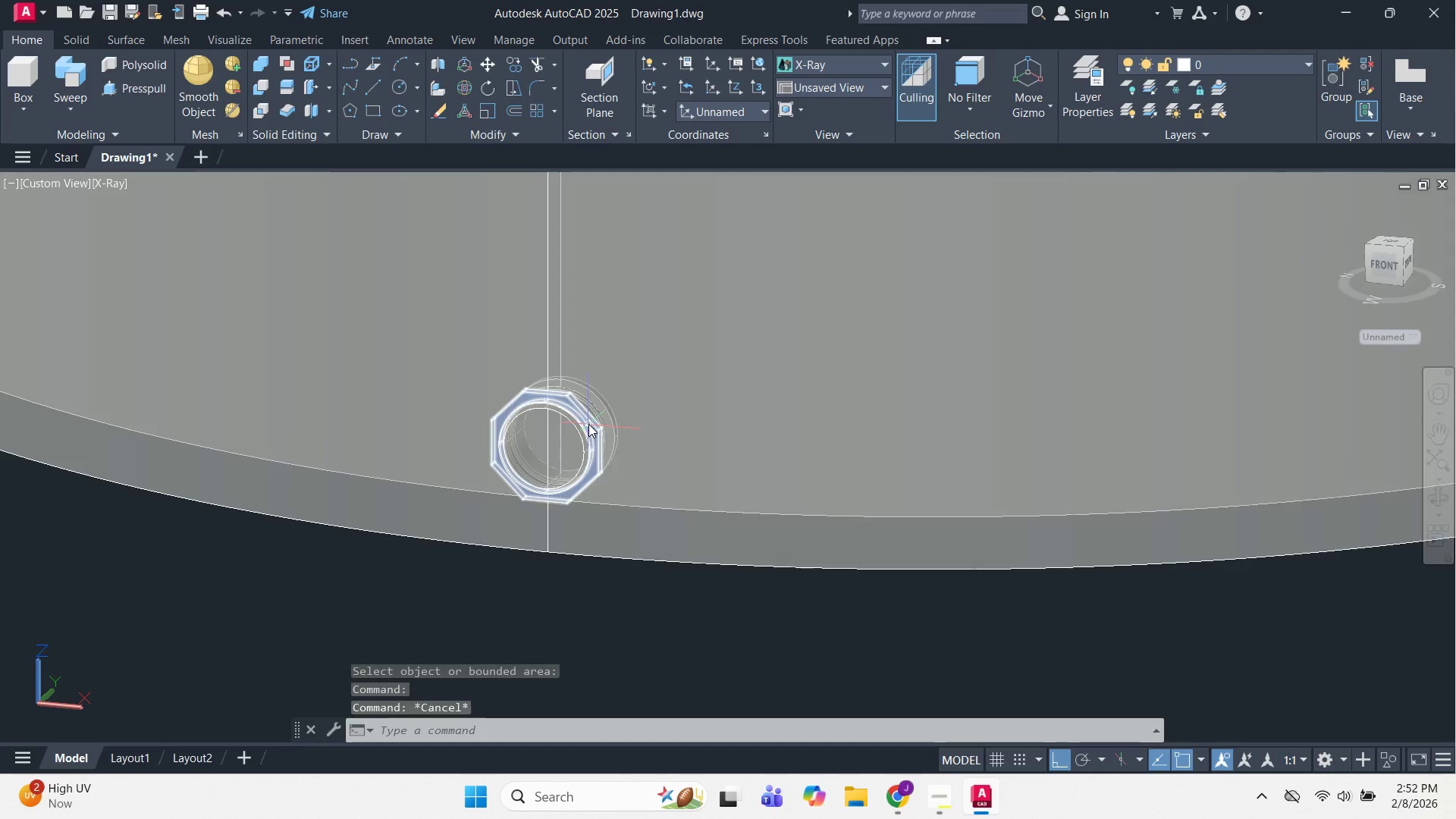 
scroll: coordinate [571, 422], scroll_direction: up, amount: 3.0
 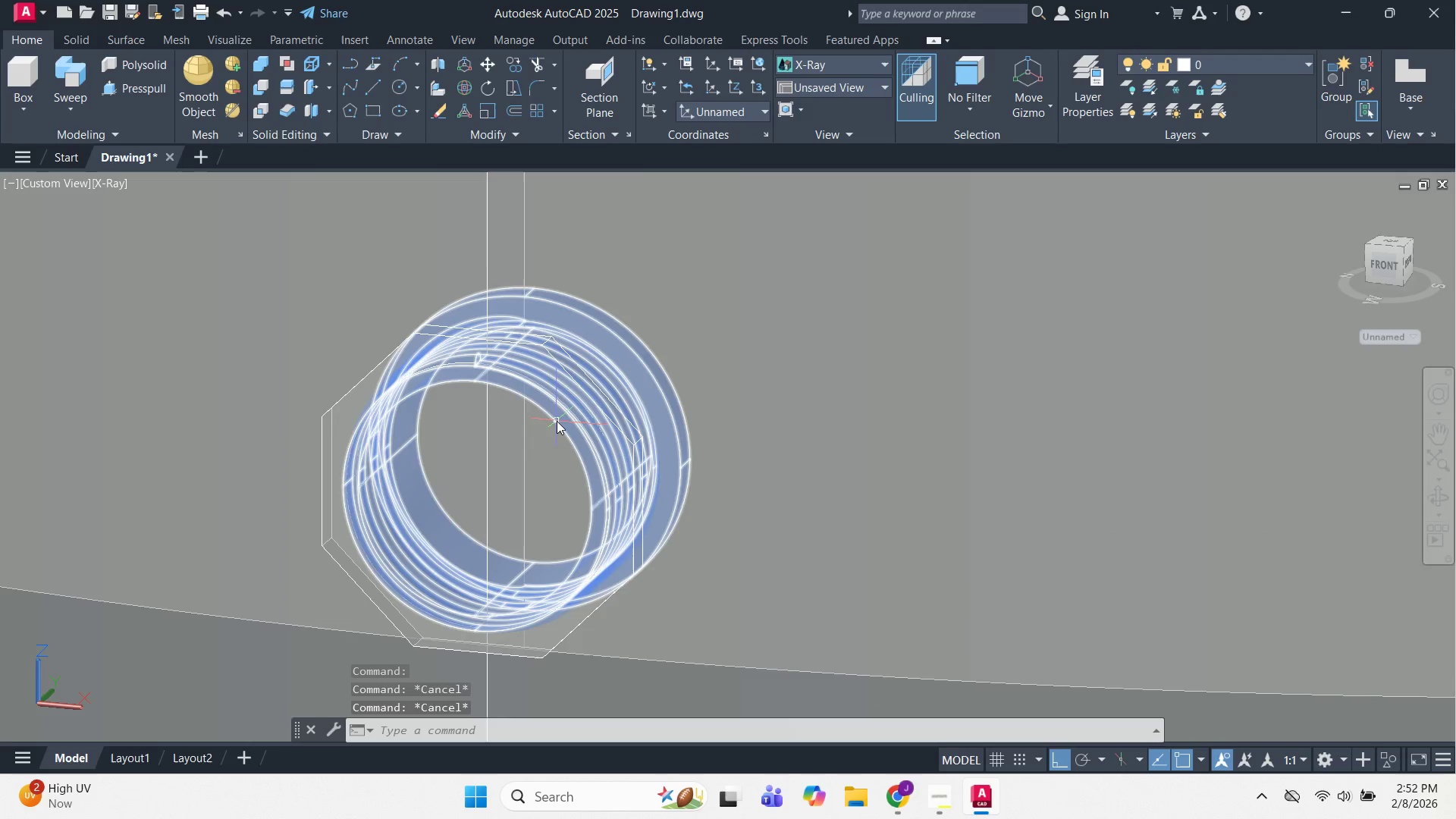 
left_click([557, 421])
 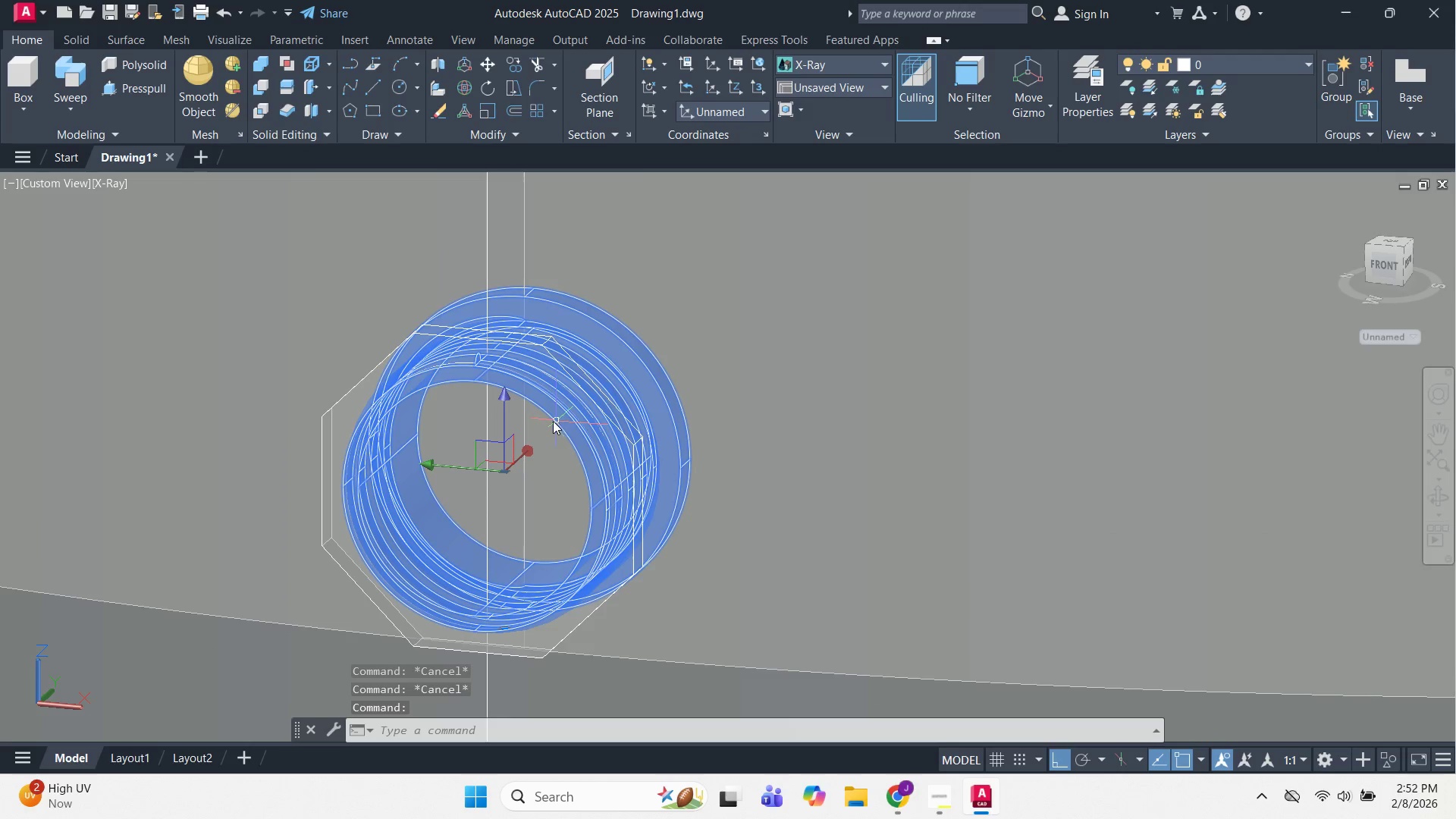 
key(Escape)
 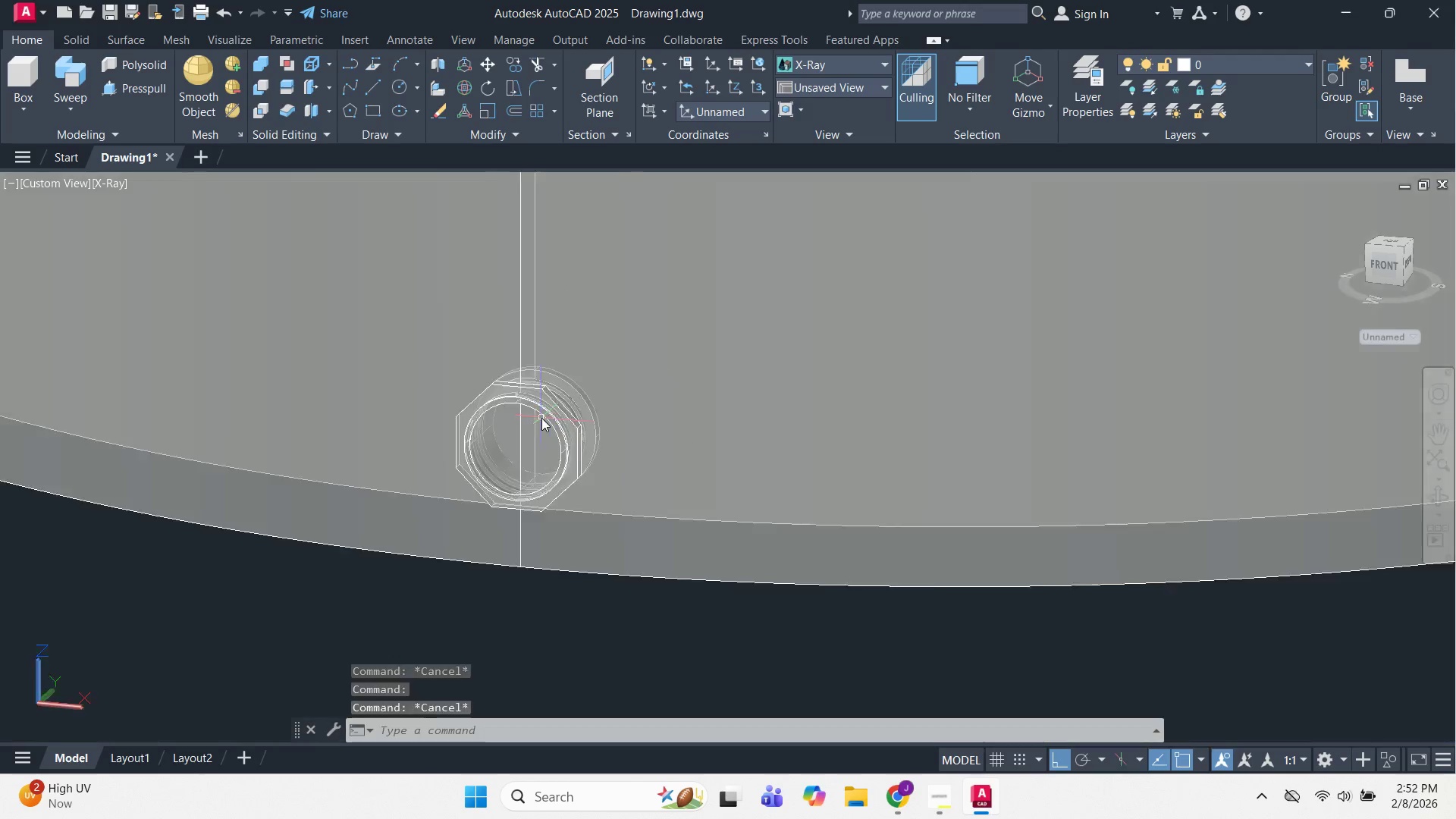 
key(Escape)
 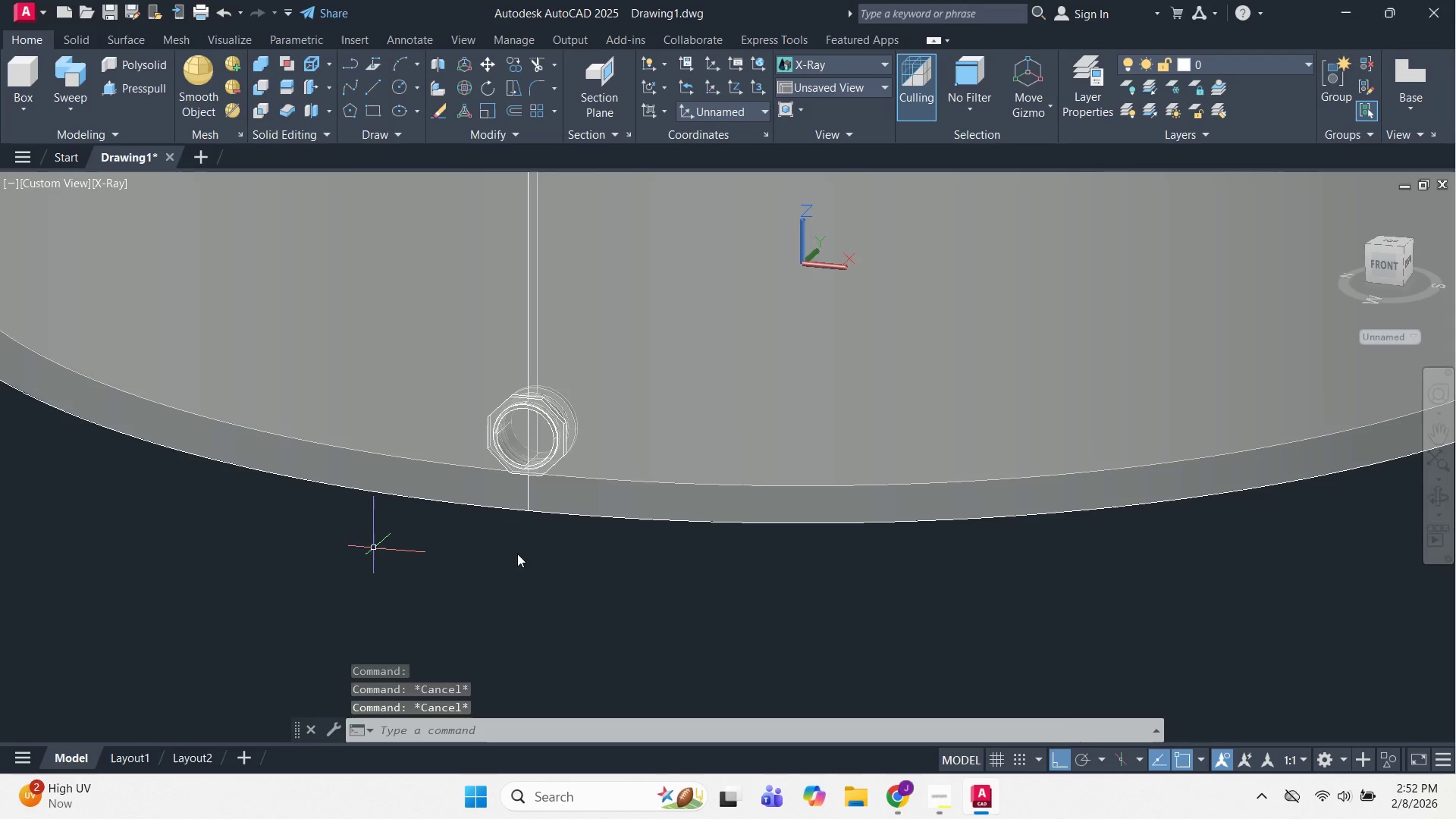 
scroll: coordinate [541, 418], scroll_direction: down, amount: 3.0
 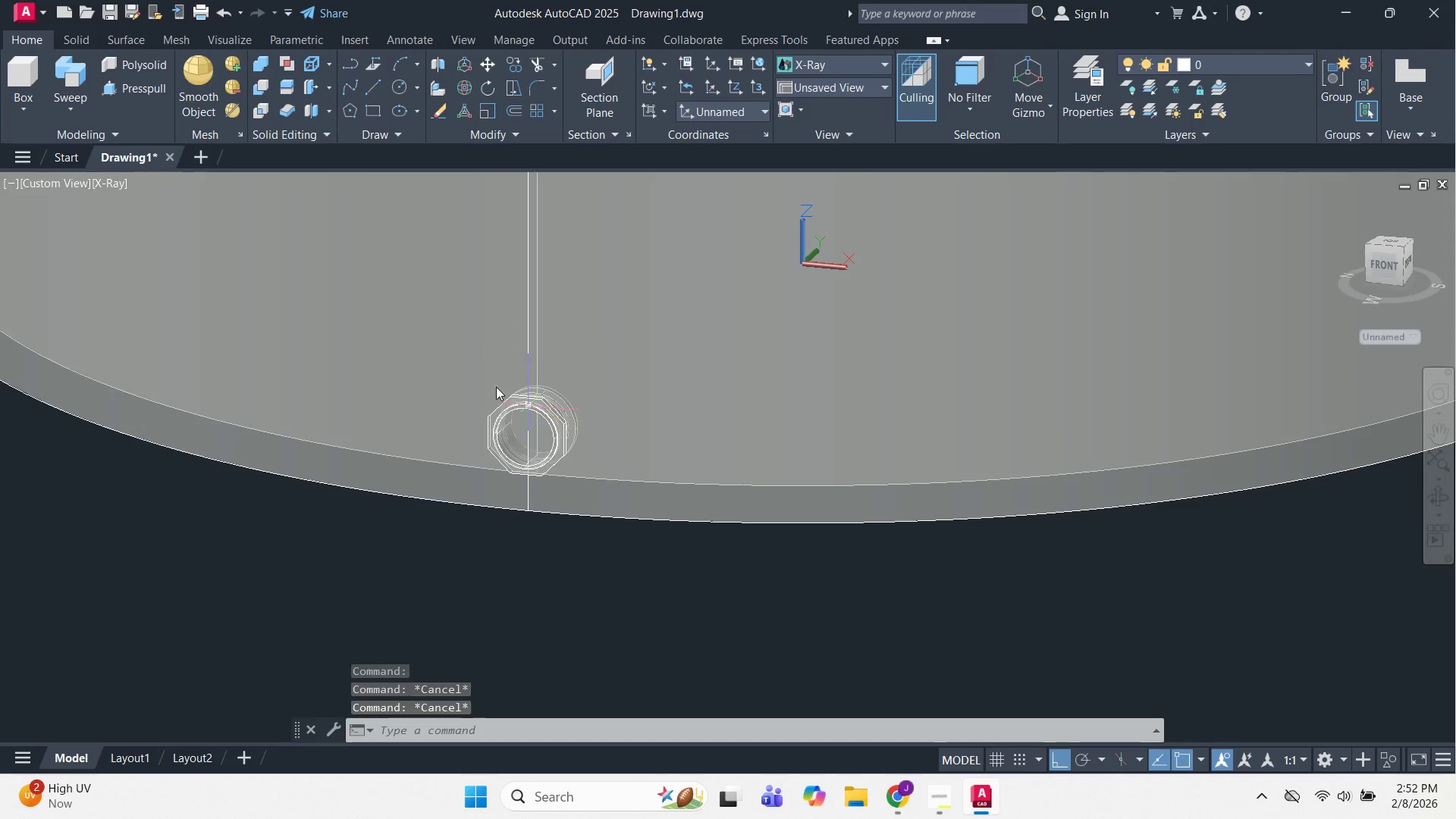 
left_click_drag(start_coordinate=[727, 617], to_coordinate=[713, 604])
 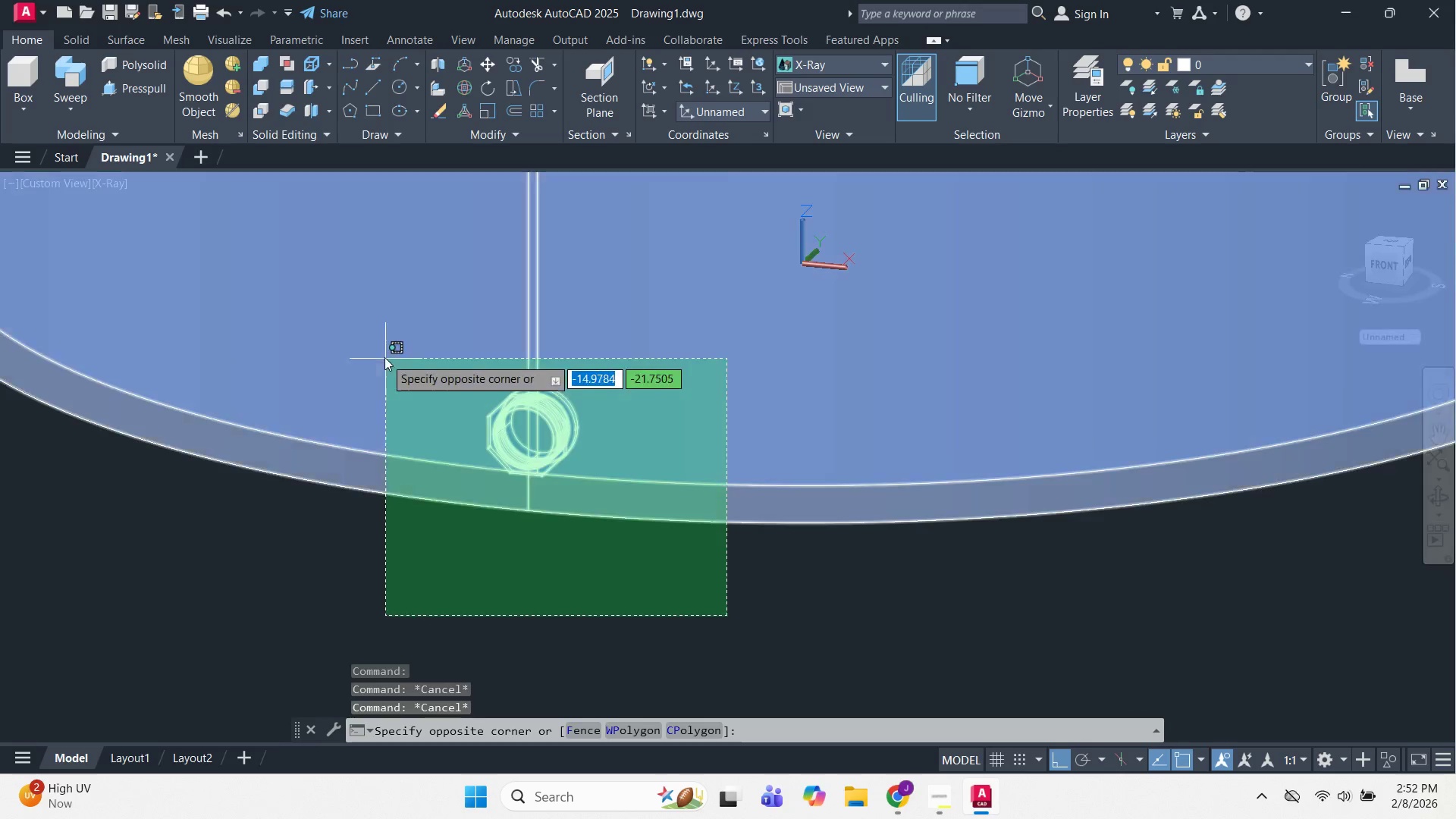 
double_click([384, 354])
 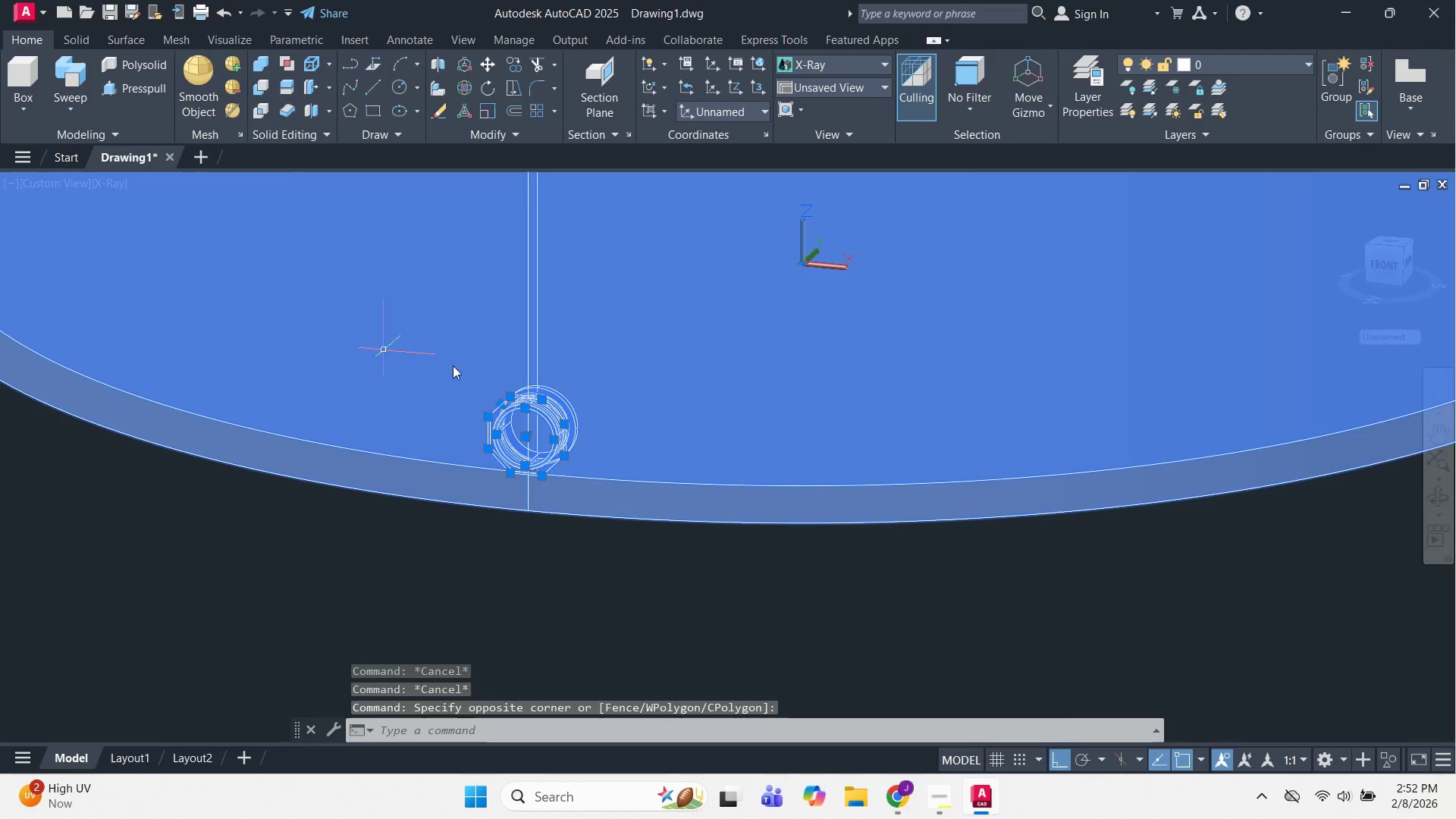 
hold_key(key=ShiftLeft, duration=1.36)
left_click_drag(start_coordinate=[643, 616], to_coordinate=[634, 581])
 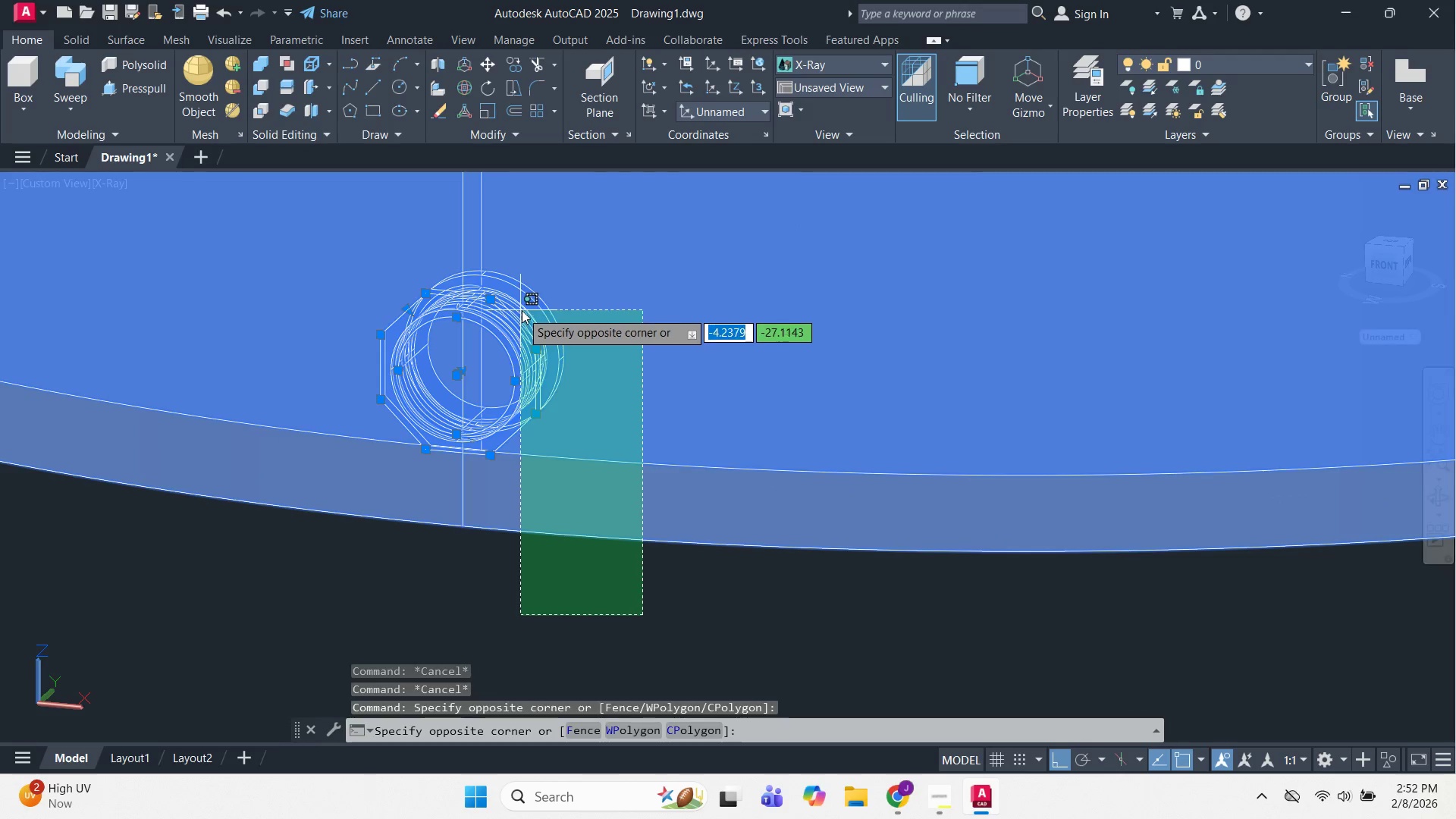 
scroll: coordinate [610, 541], scroll_direction: up, amount: 2.0
 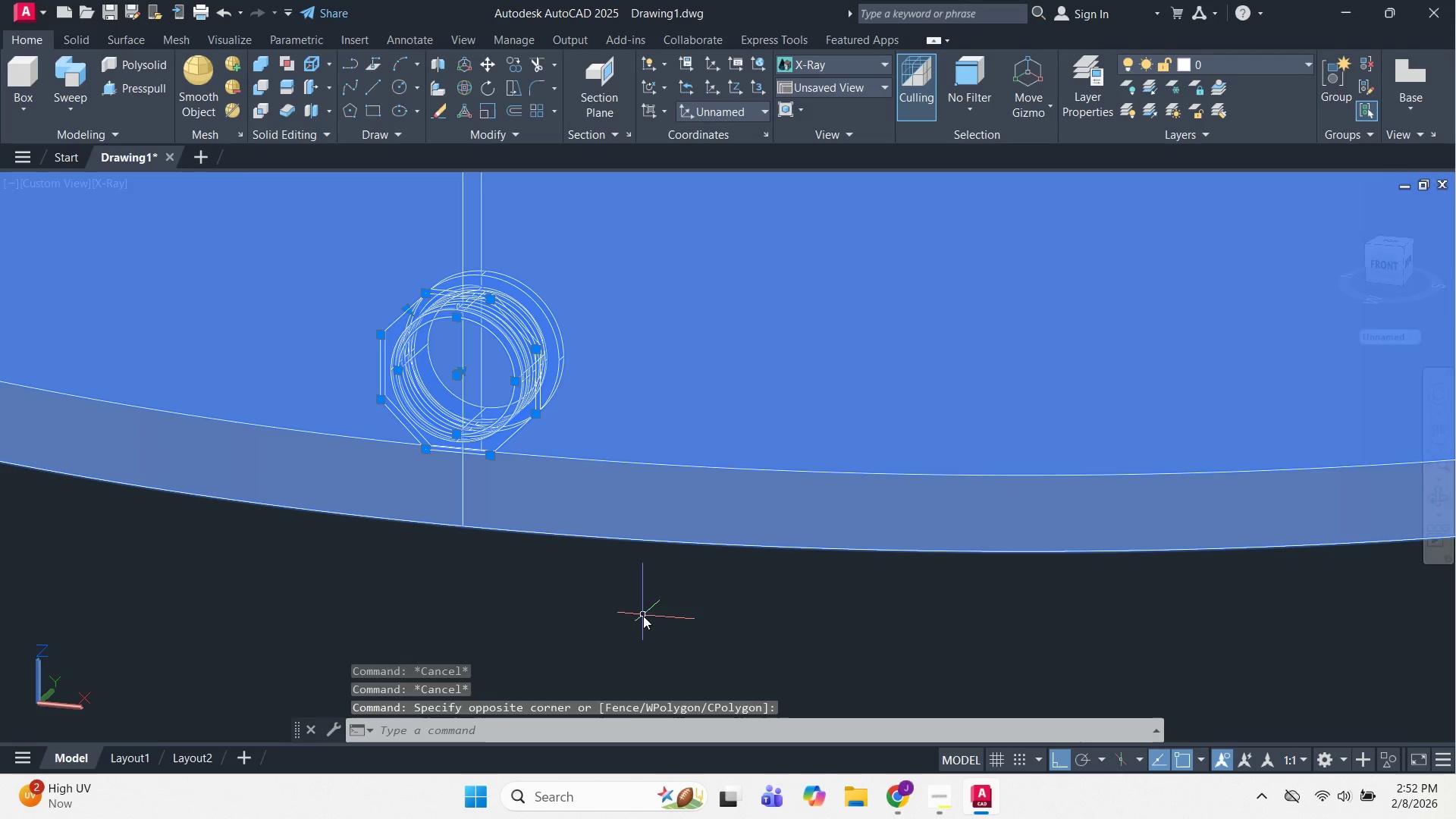 
left_click([523, 308])
 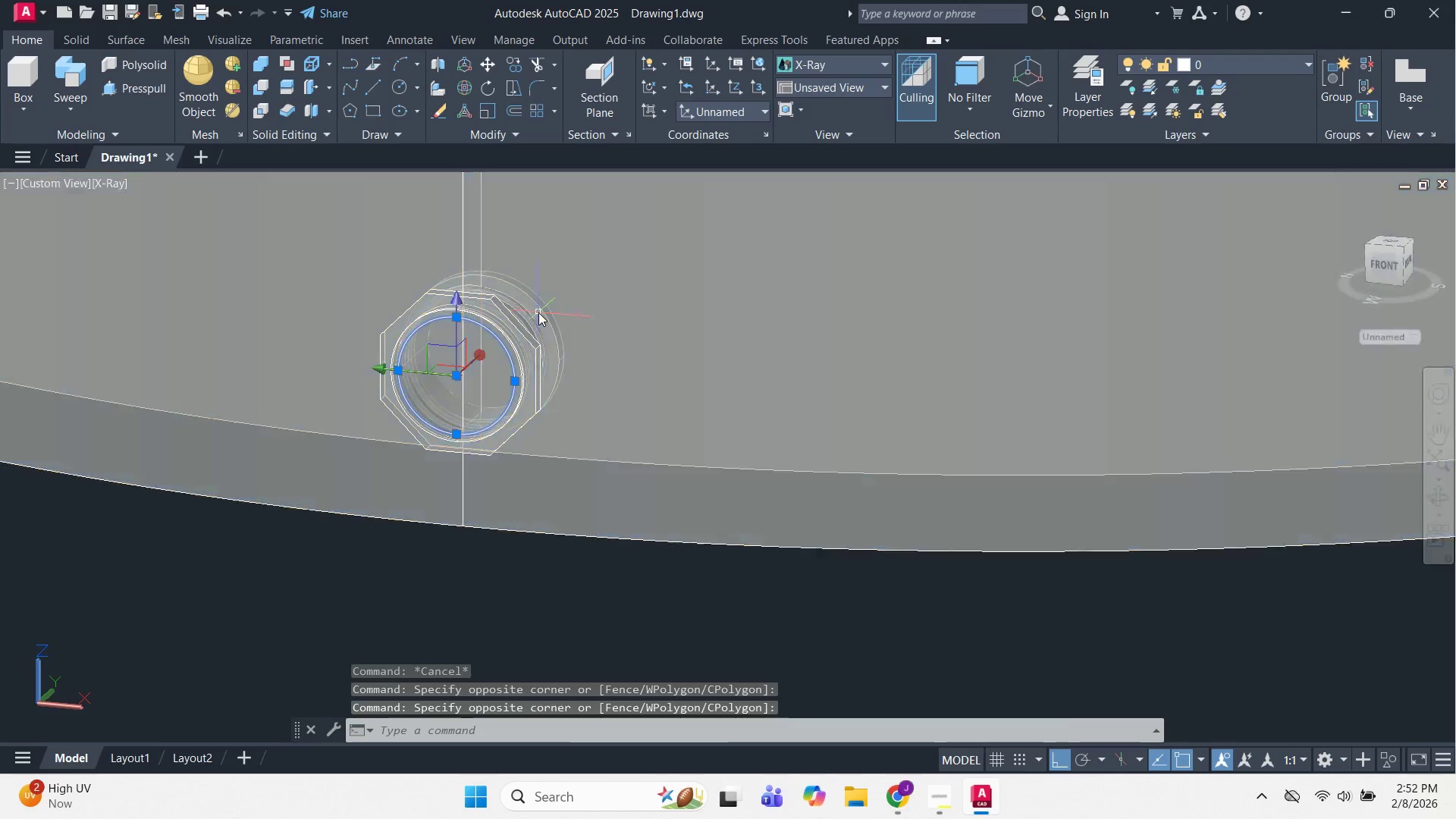 
scroll: coordinate [538, 314], scroll_direction: up, amount: 1.0
 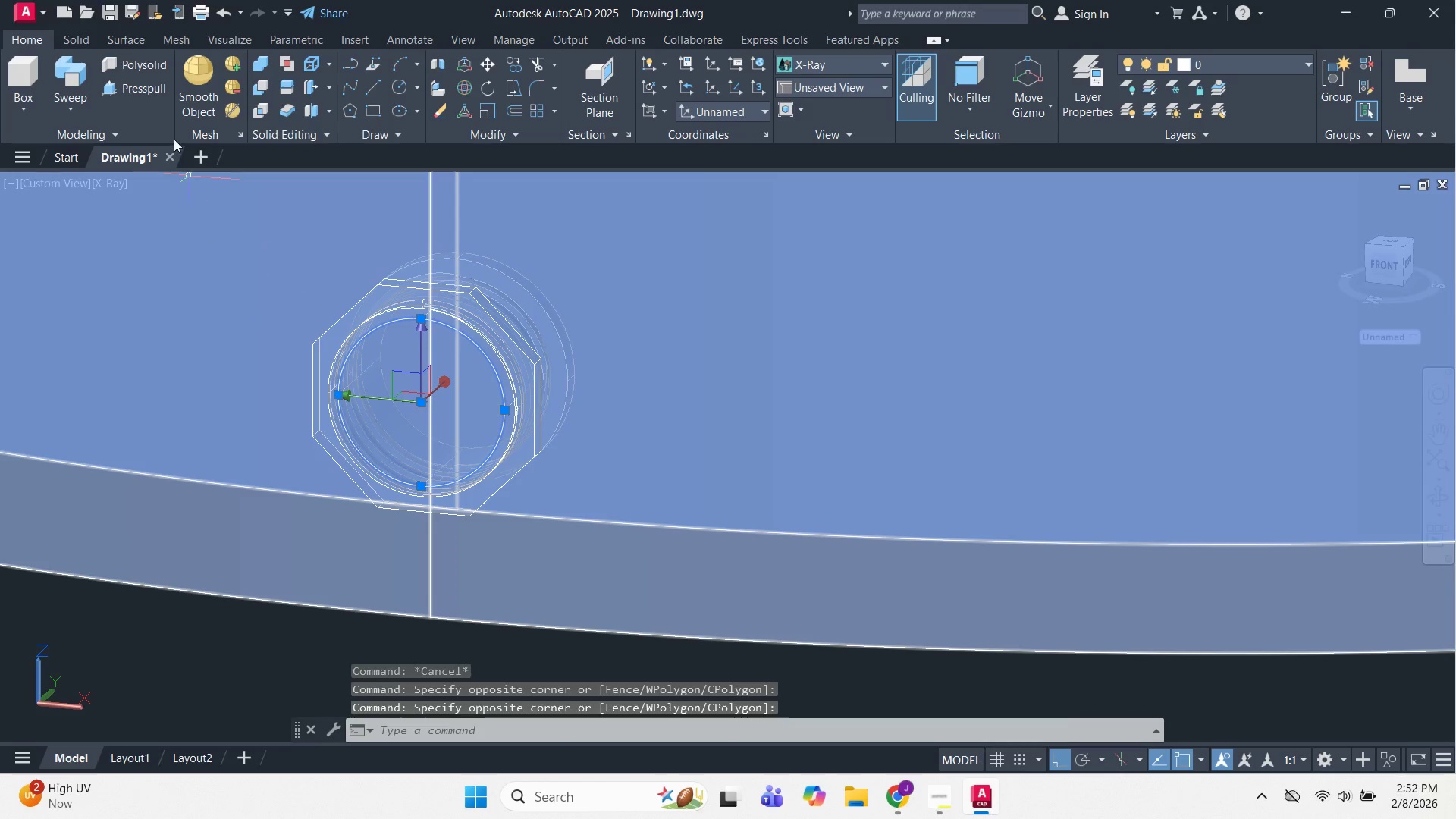 
left_click([141, 91])
 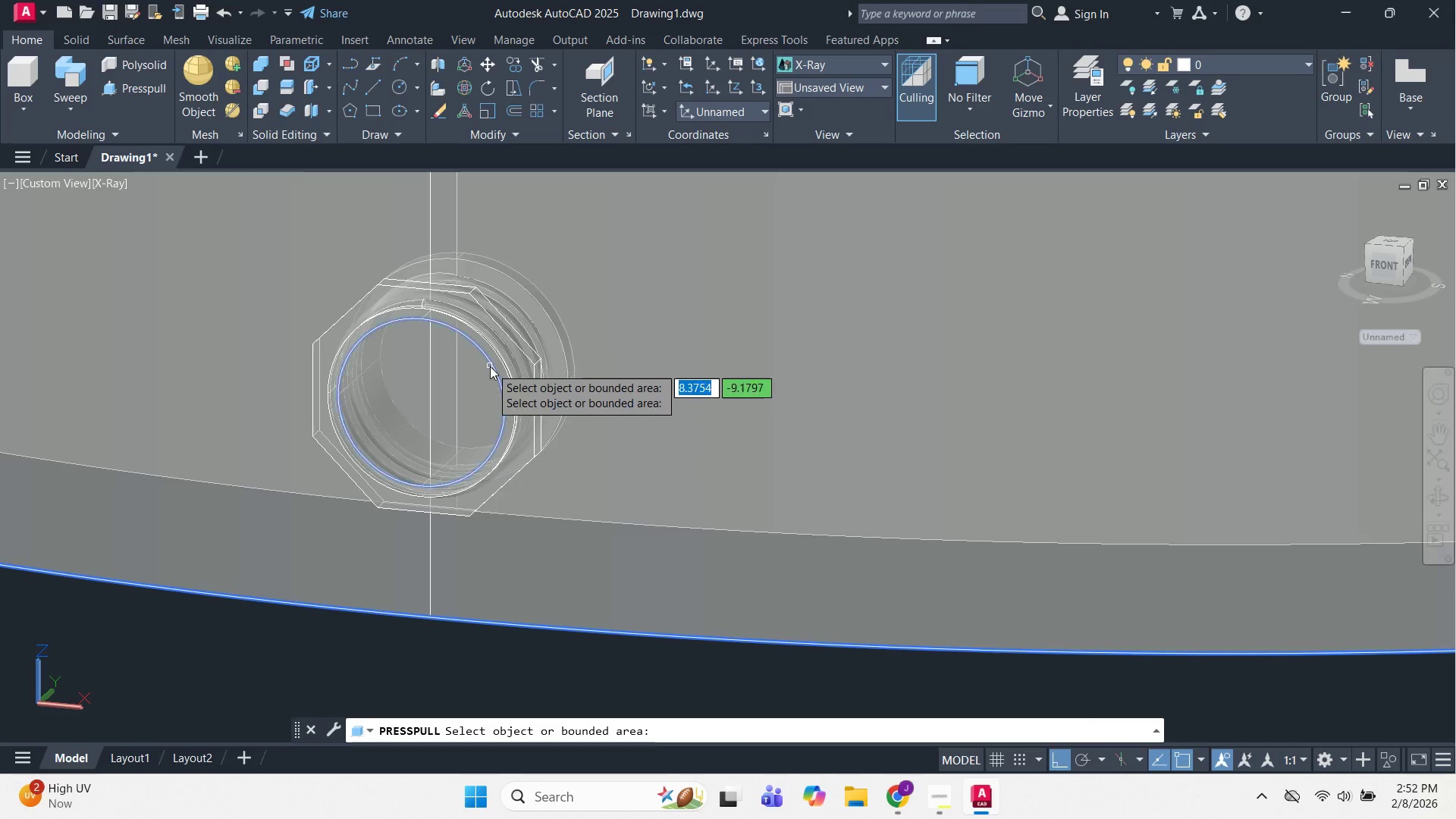 
left_click([489, 367])
 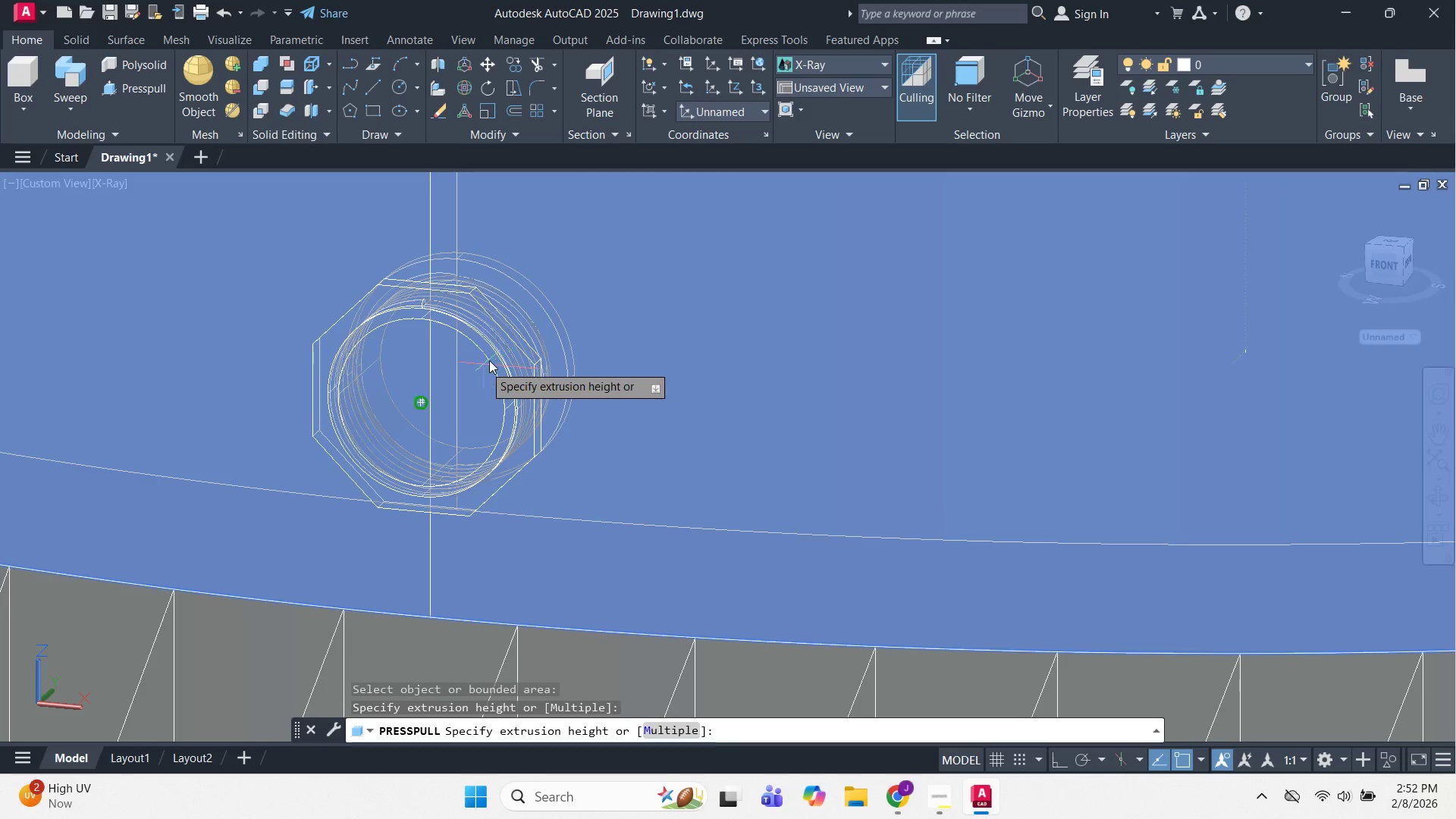 
key(Escape)
 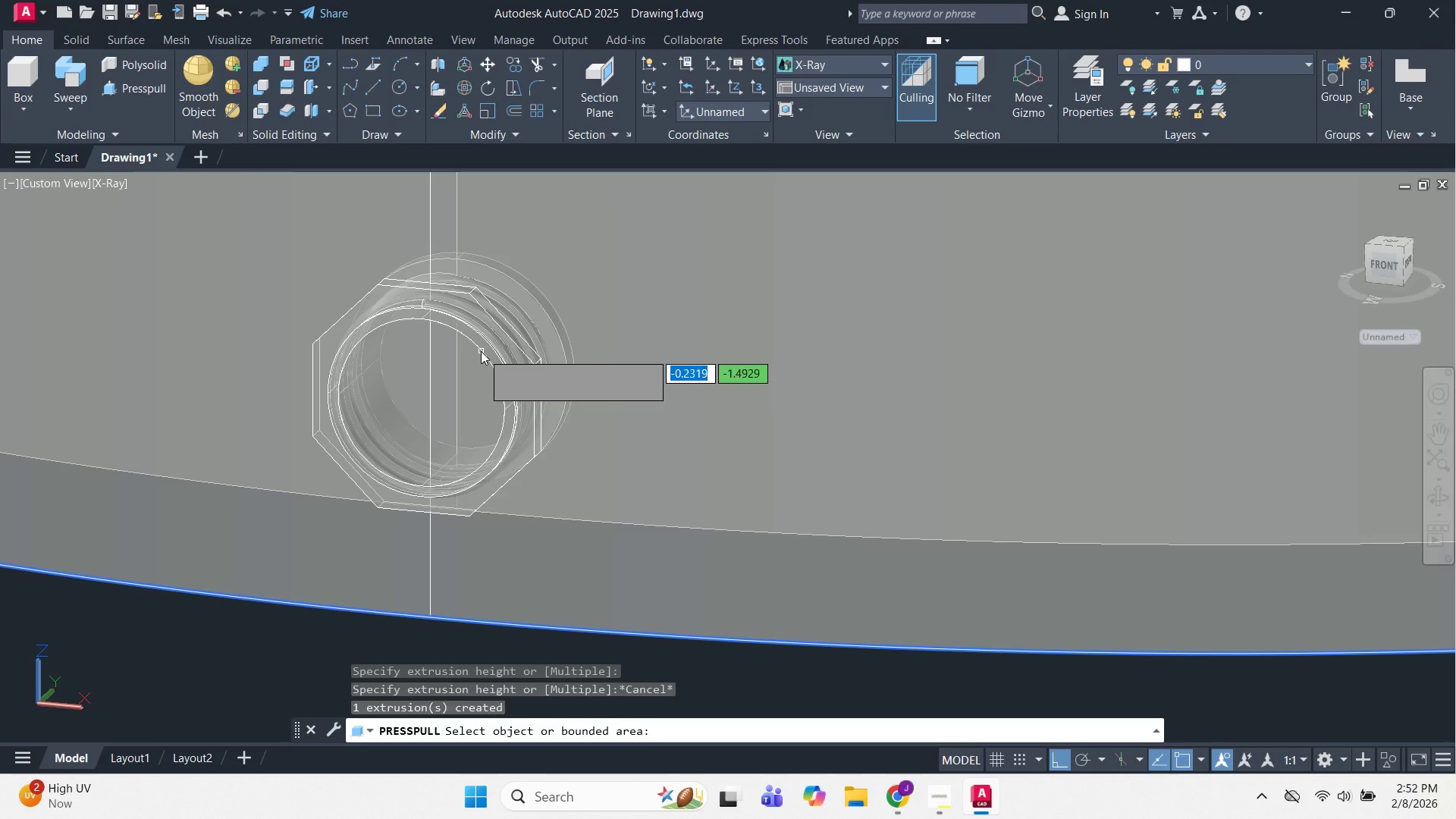 
left_click([479, 349])
 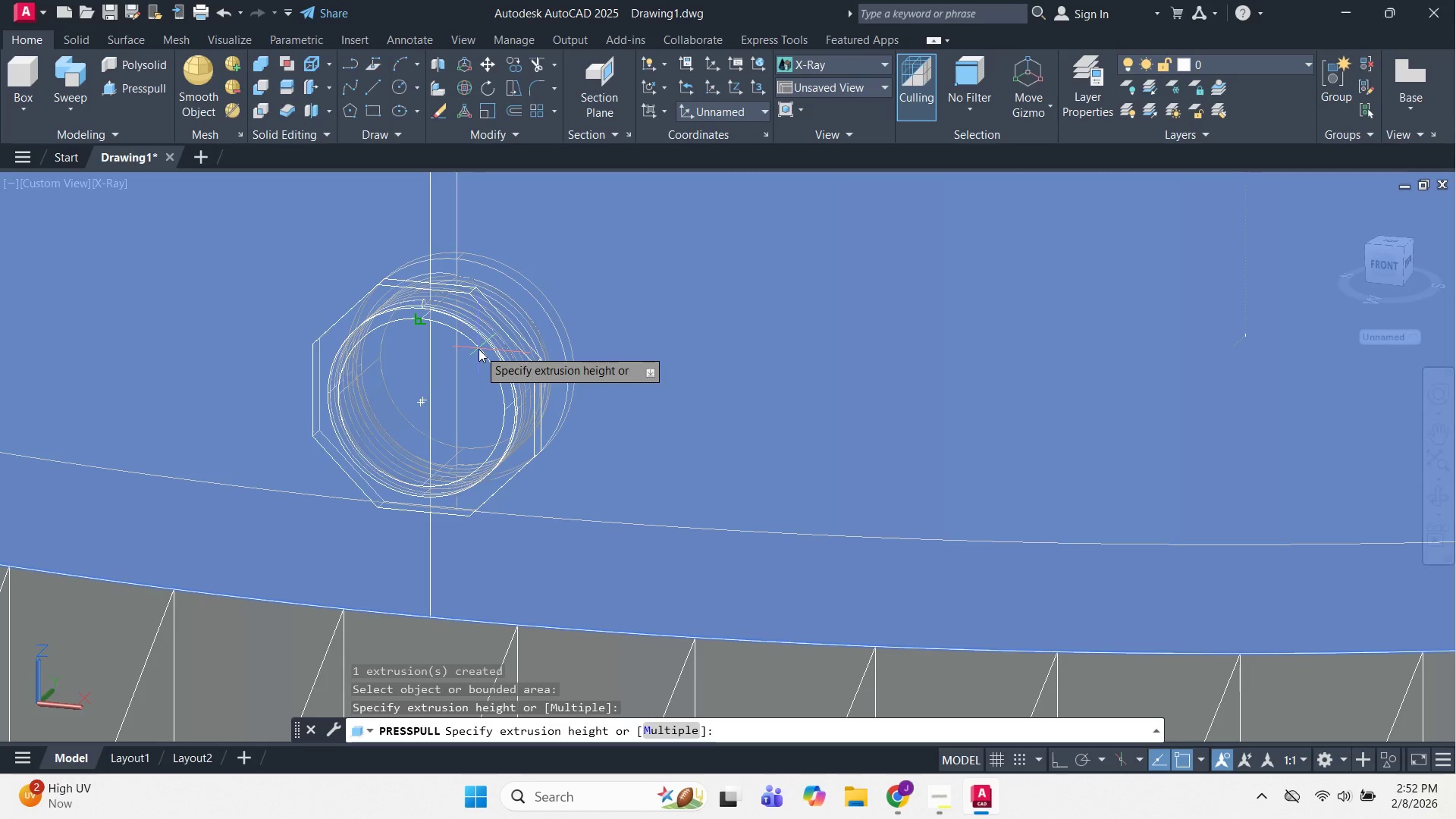 
key(Escape)
 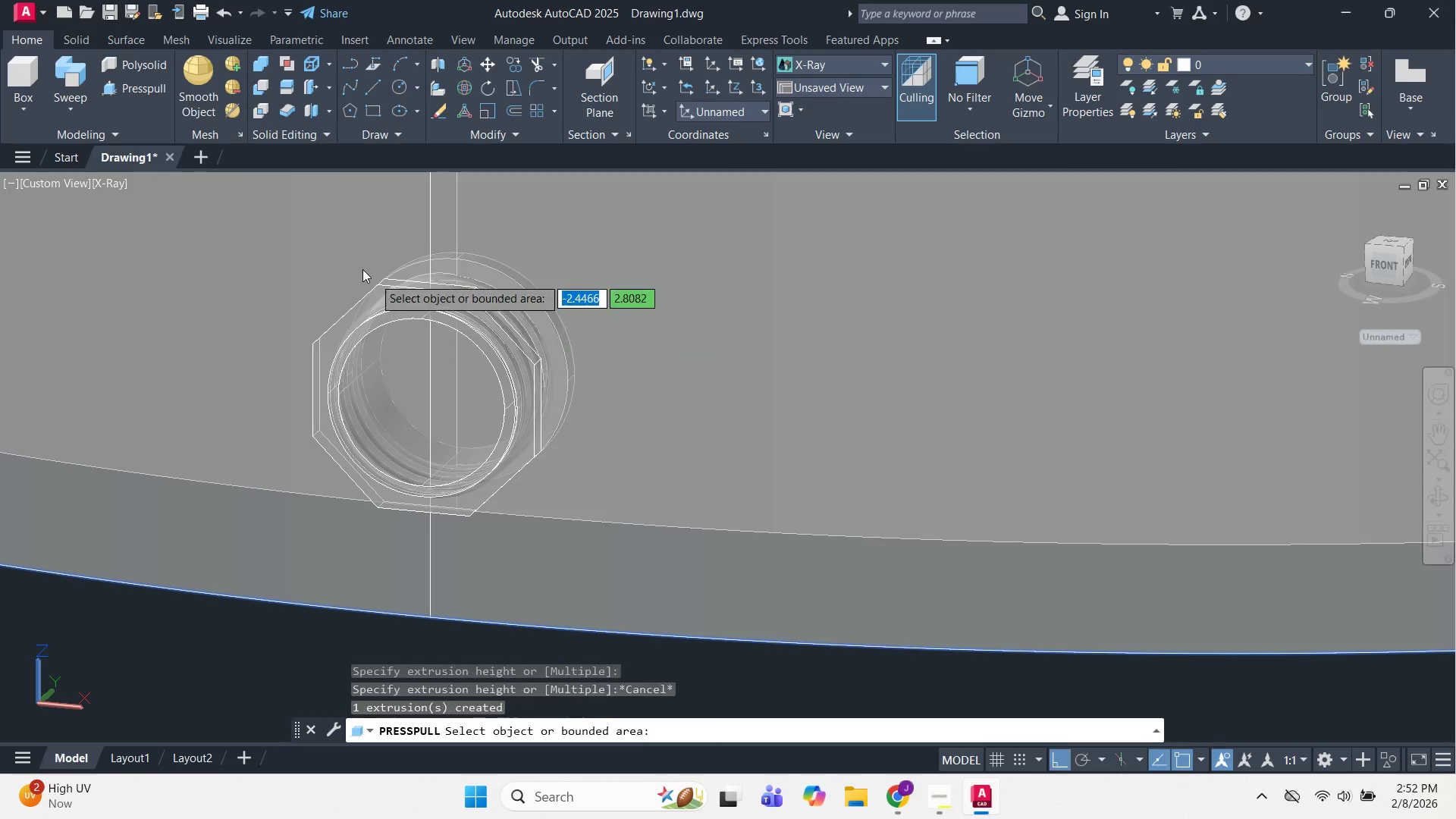 
key(Escape)
 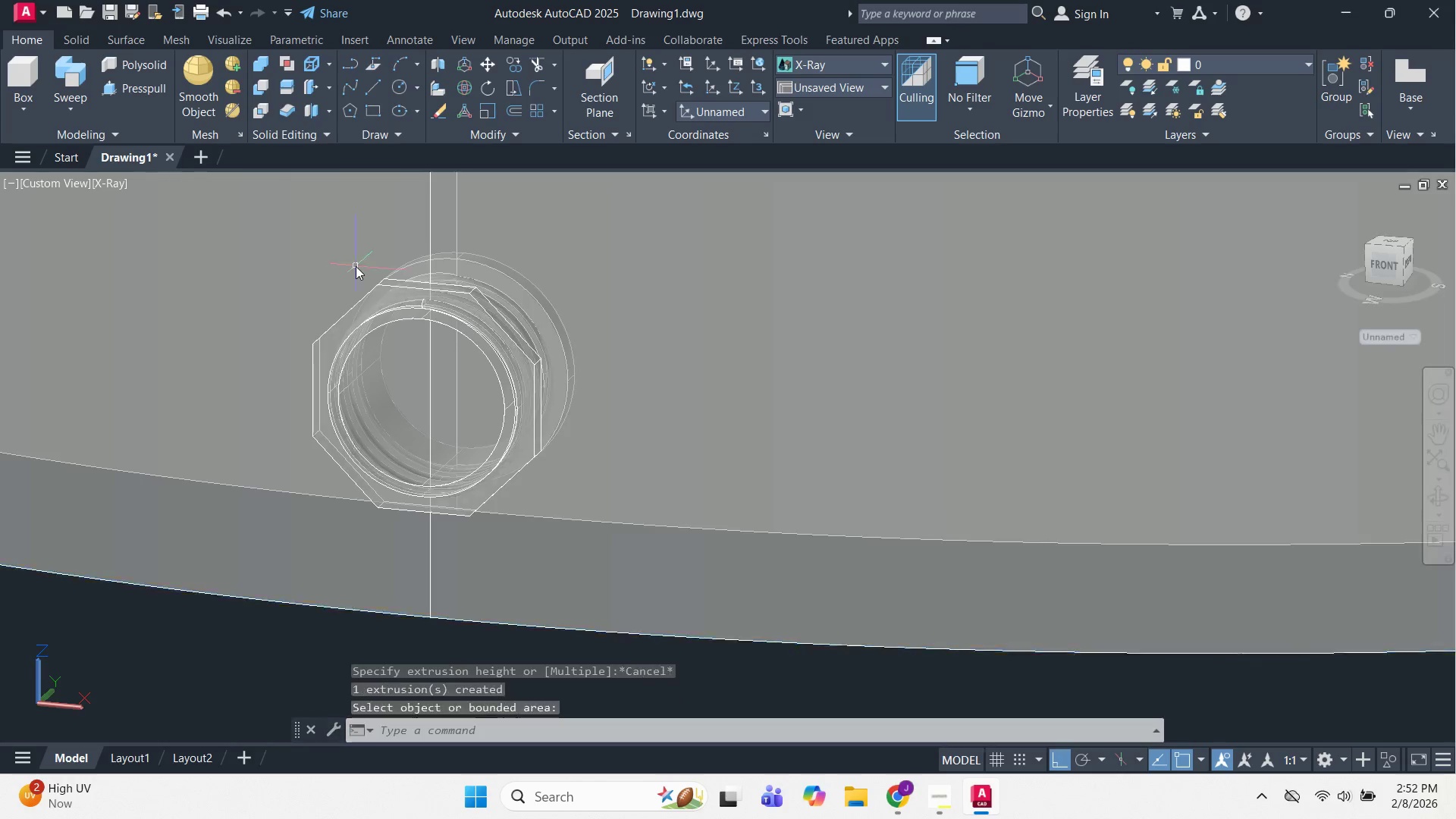 
scroll: coordinate [375, 289], scroll_direction: down, amount: 2.0
 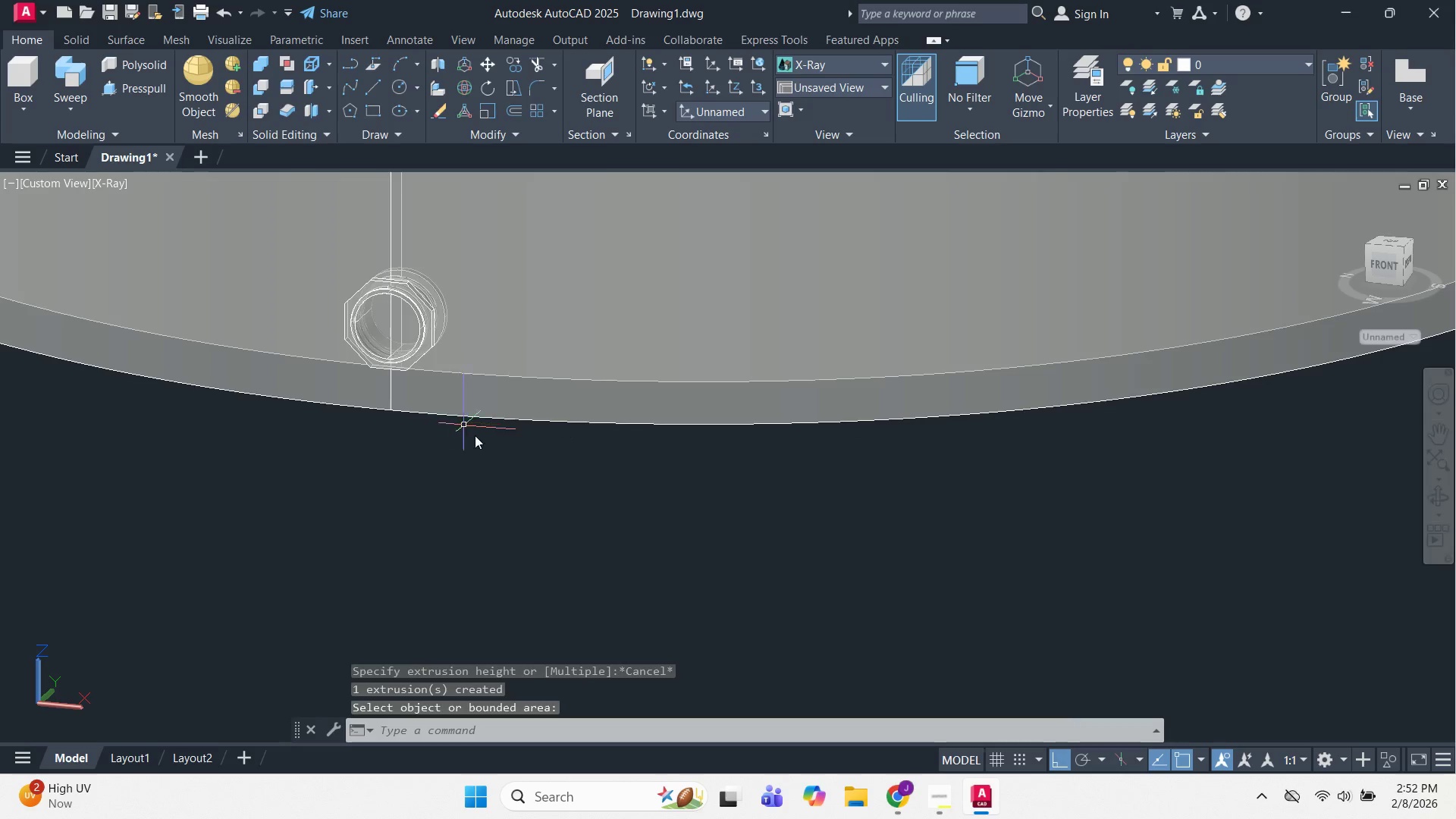 
left_click_drag(start_coordinate=[526, 479], to_coordinate=[526, 472])
 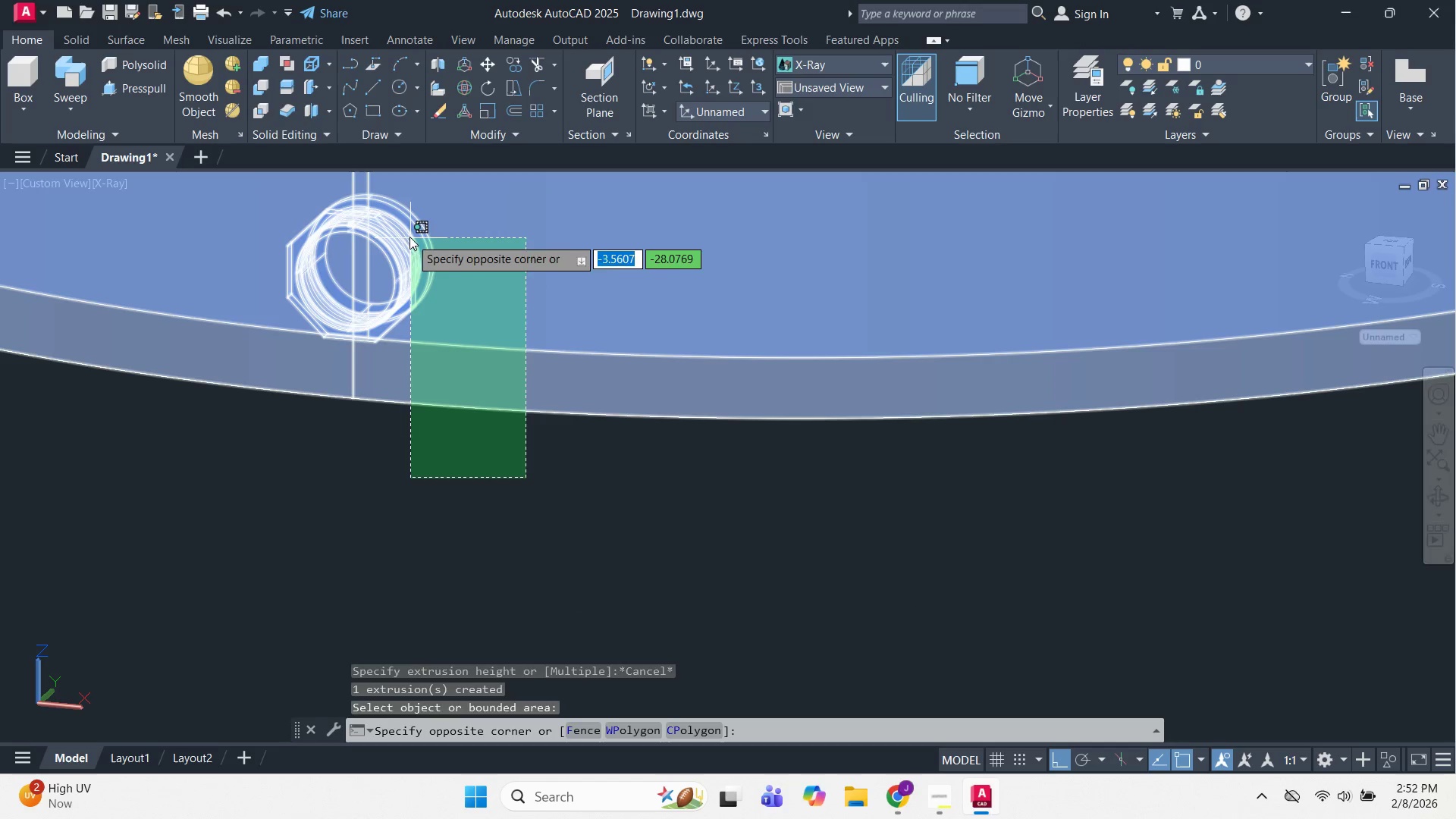 
scroll: coordinate [479, 438], scroll_direction: up, amount: 1.0
 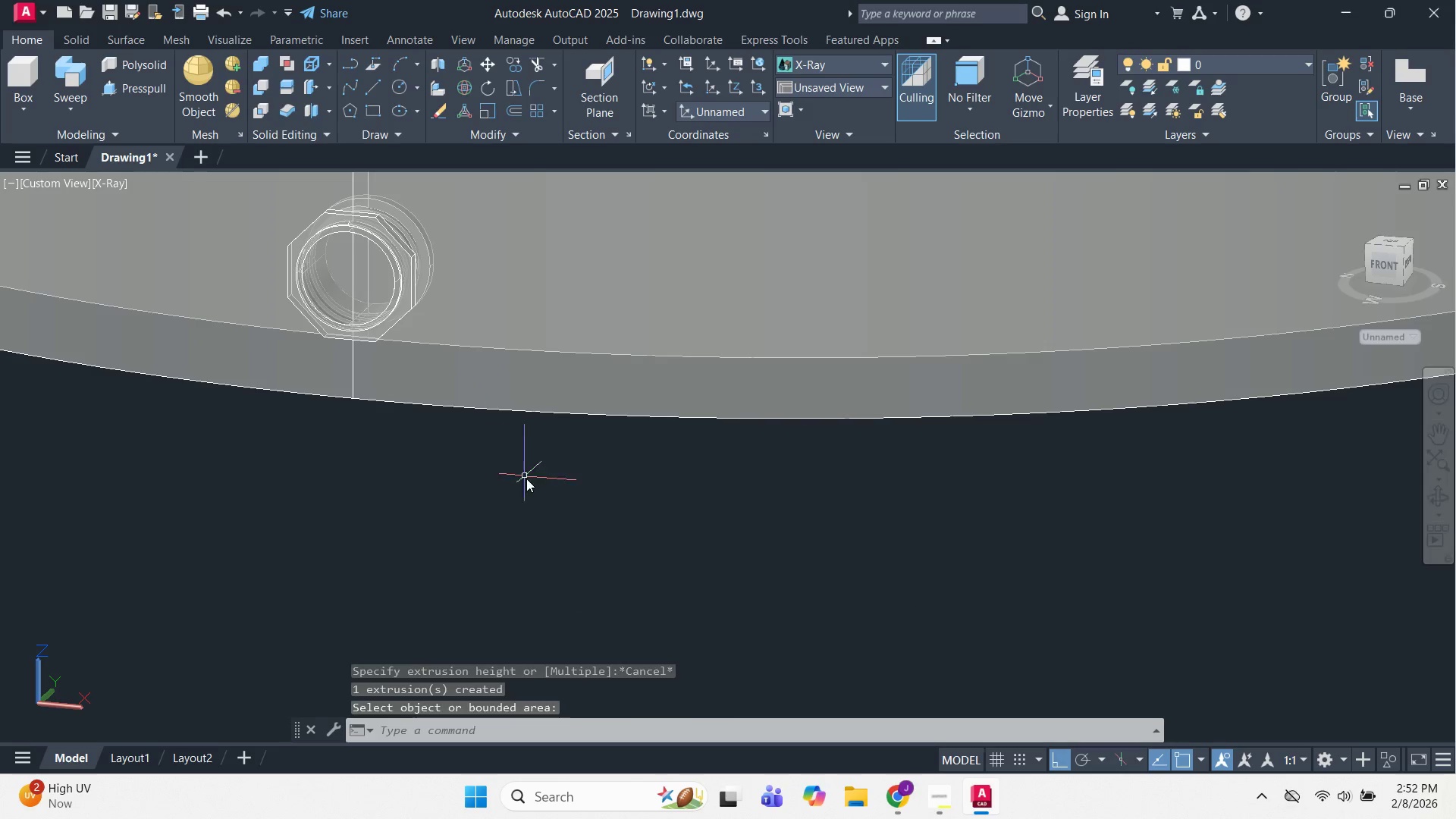 
left_click([394, 231])
 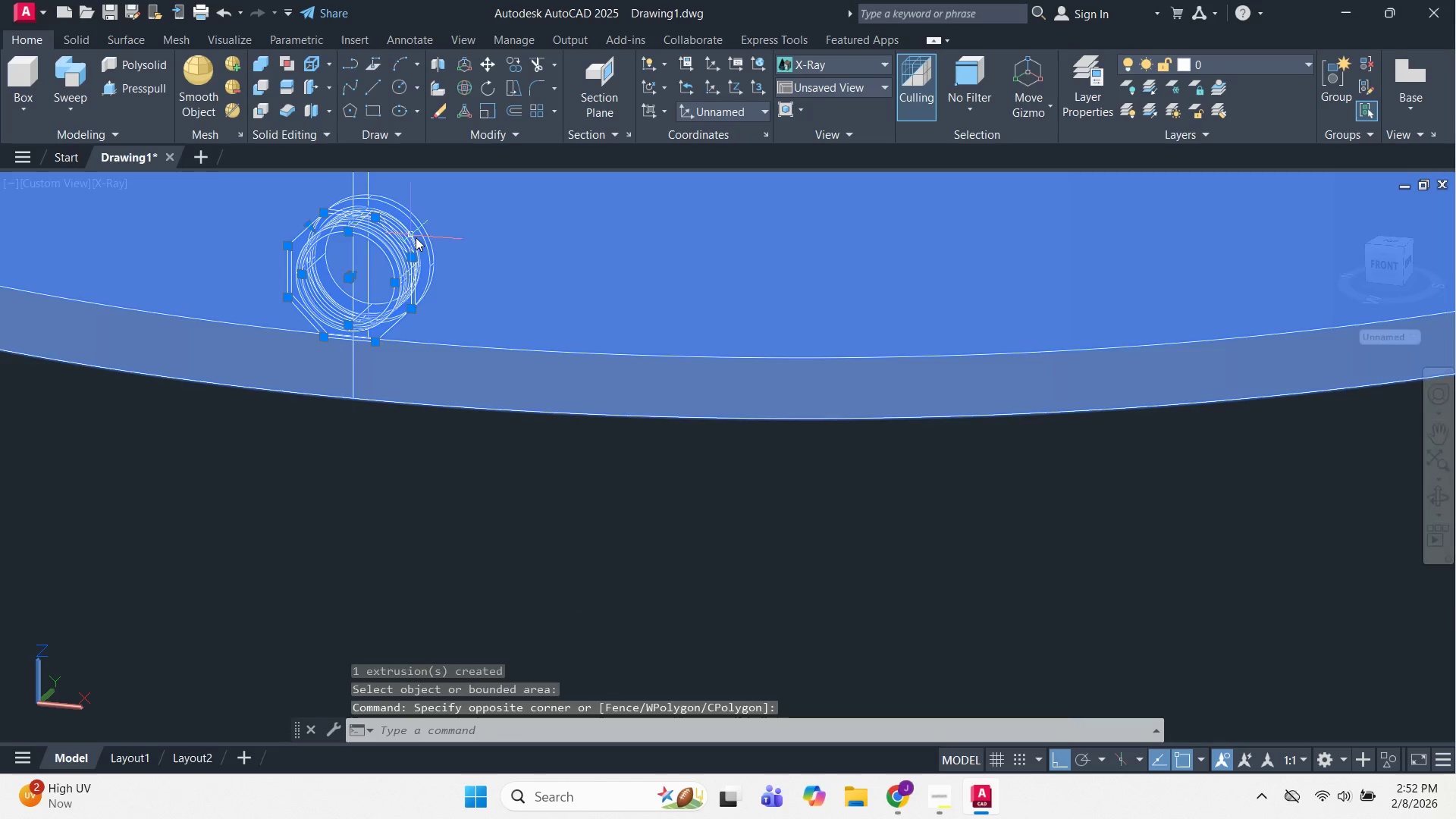 
hold_key(key=ShiftLeft, duration=1.52)
left_click([466, 279])
 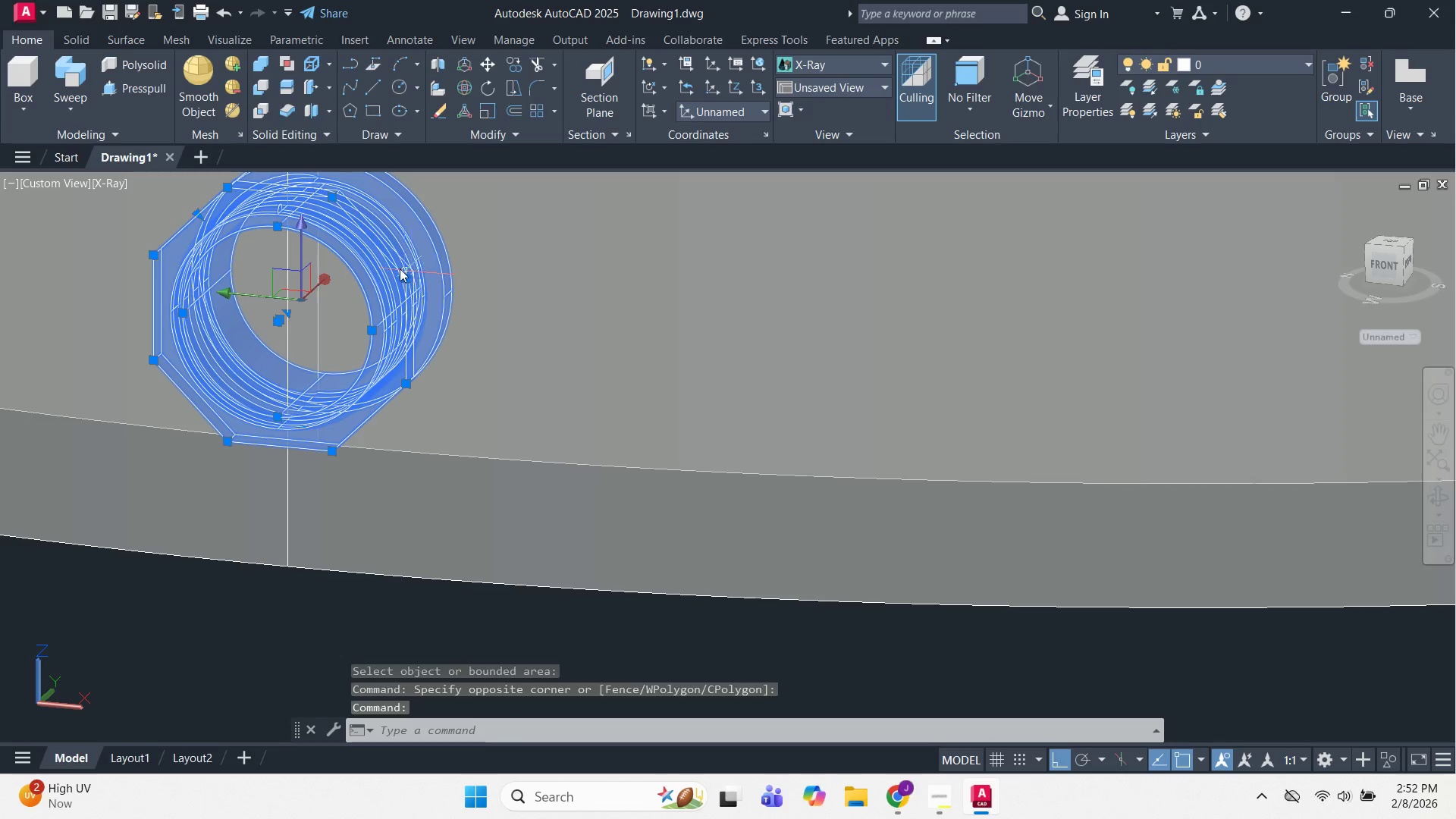 
scroll: coordinate [416, 237], scroll_direction: up, amount: 2.0
 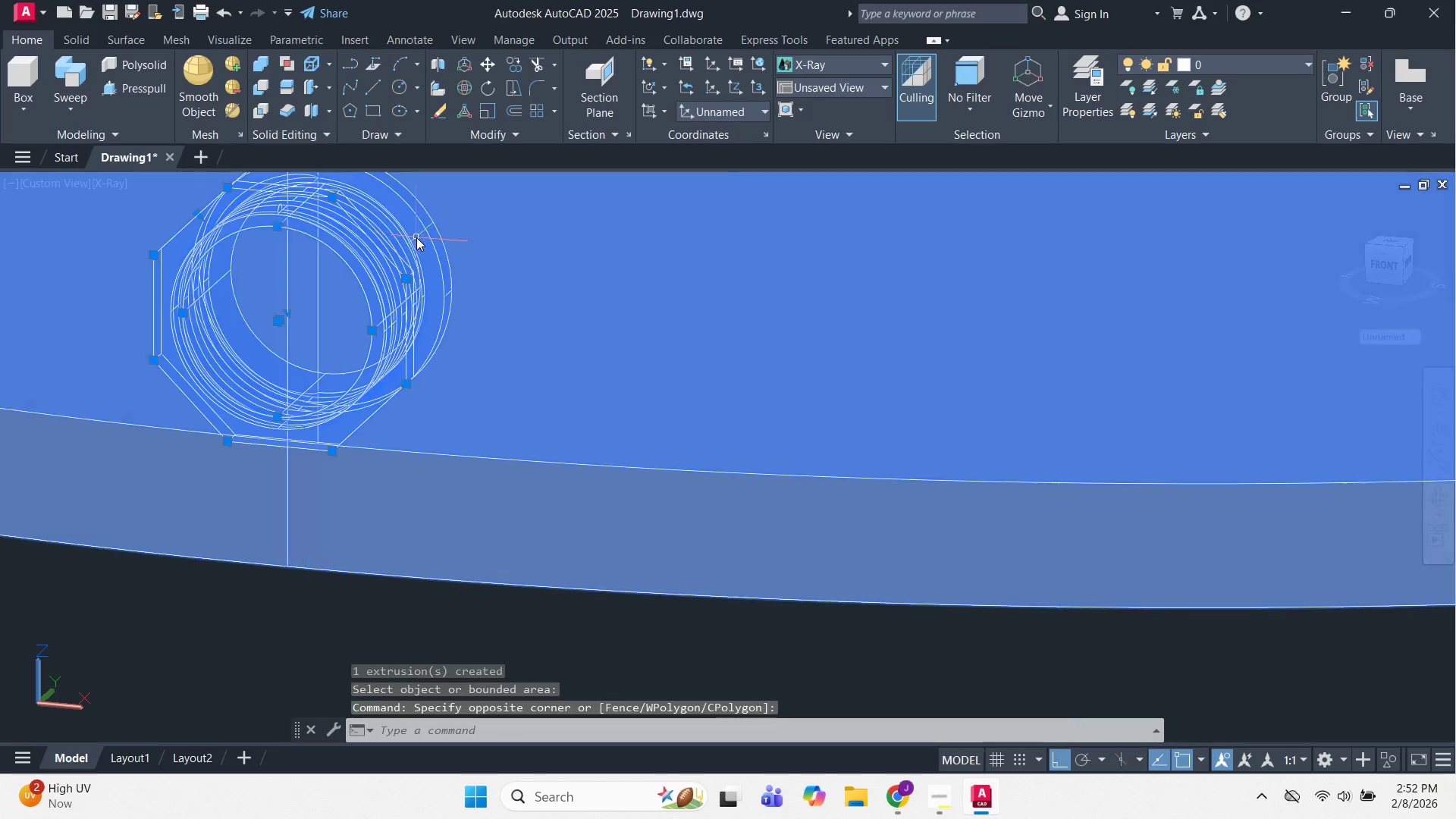 
double_click([391, 262])
 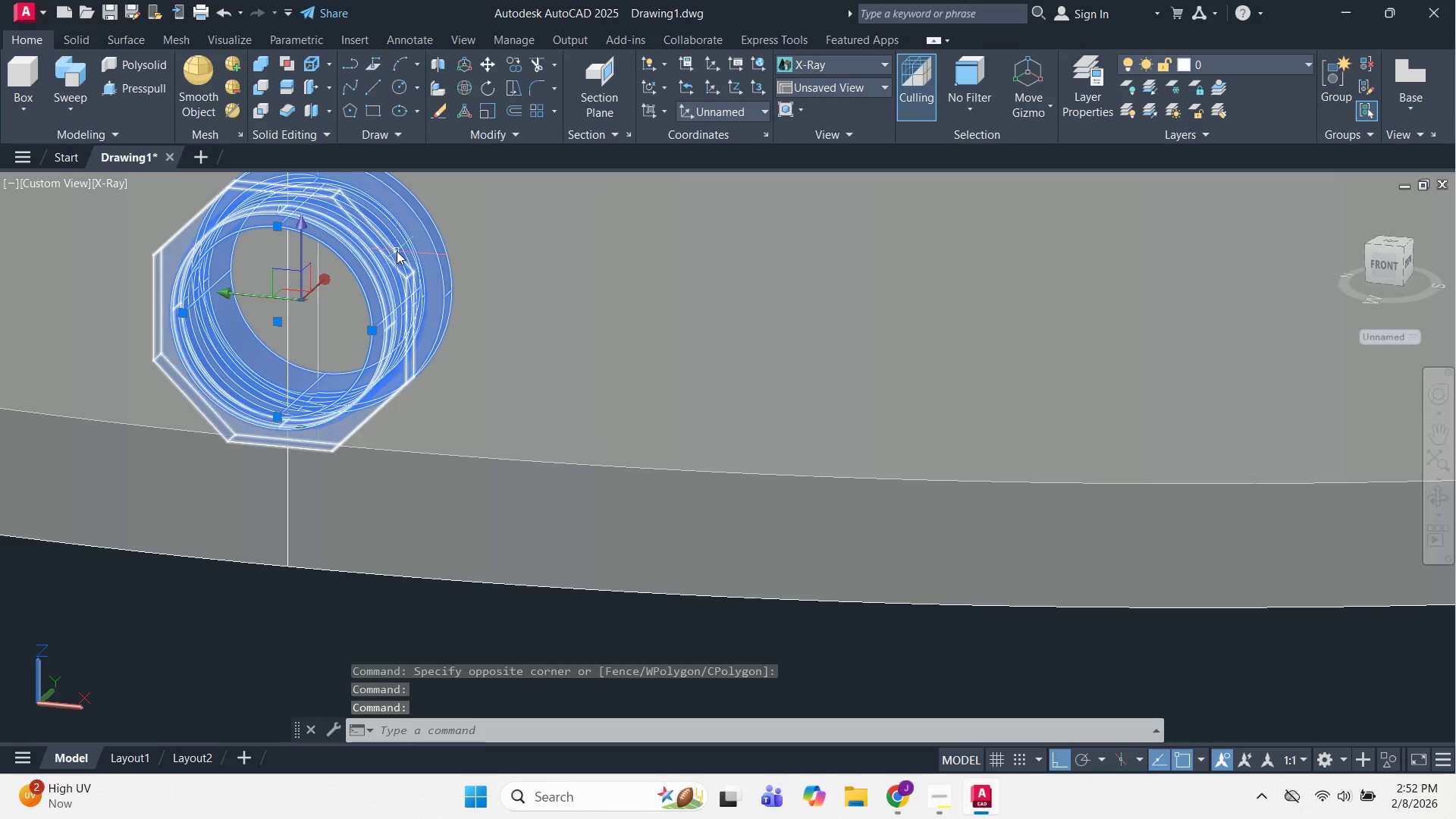 
left_click_drag(start_coordinate=[399, 249], to_coordinate=[404, 247])
 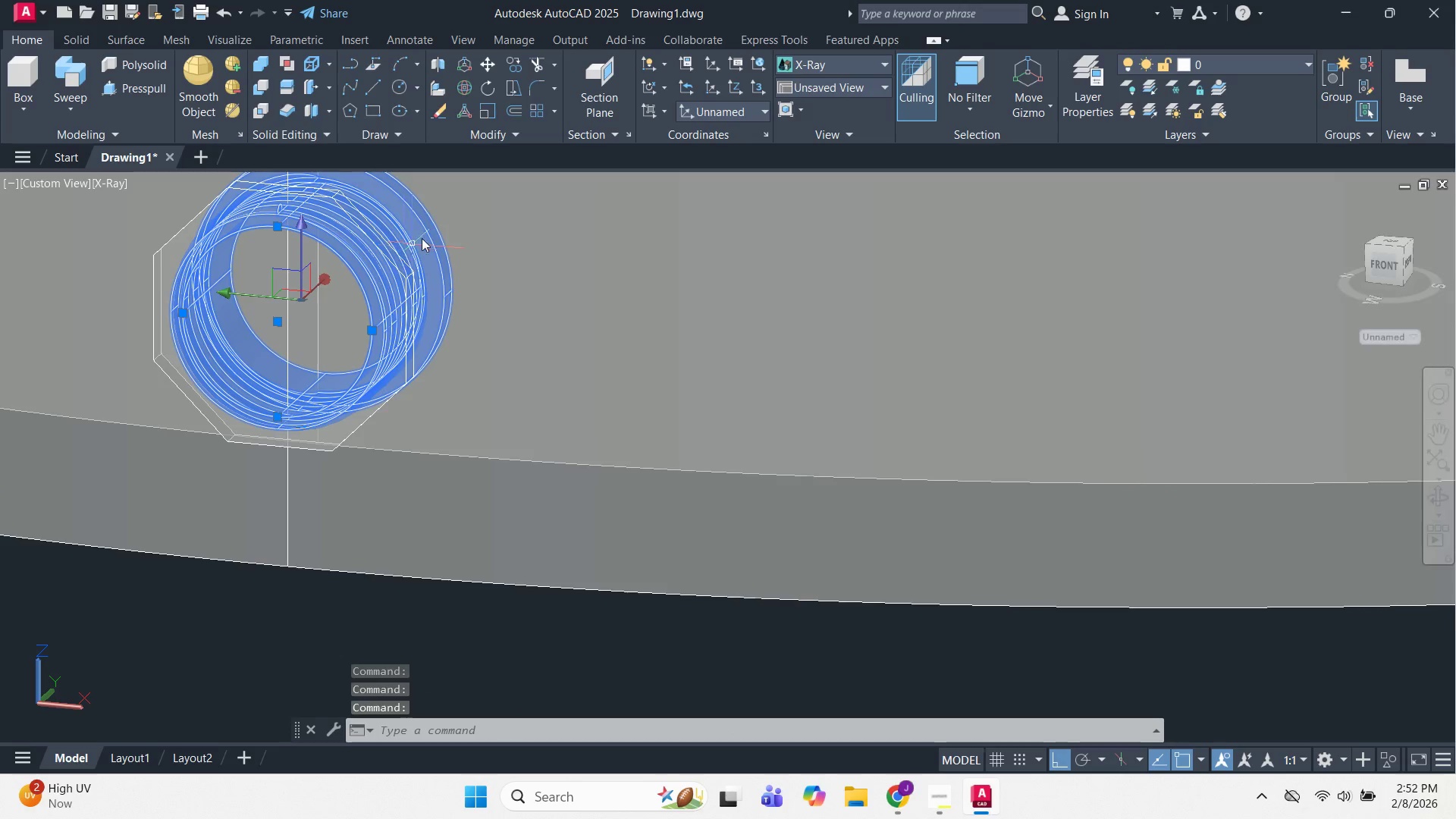 
hold_key(key=ShiftLeft, duration=1.51)
left_click_drag(start_coordinate=[617, 676], to_coordinate=[607, 640])
 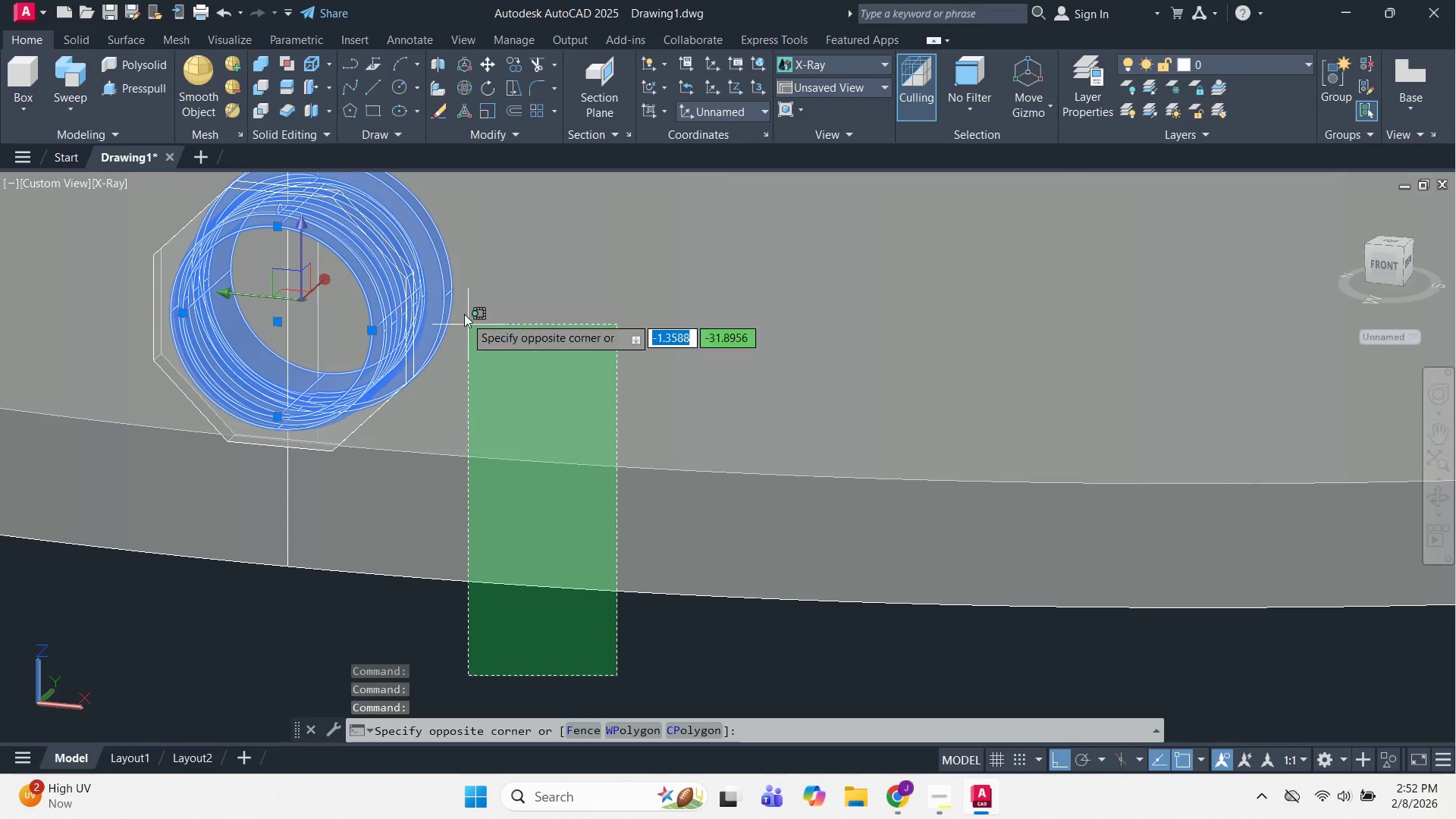 
hold_key(key=ShiftLeft, duration=0.64)
left_click([429, 275])
 